 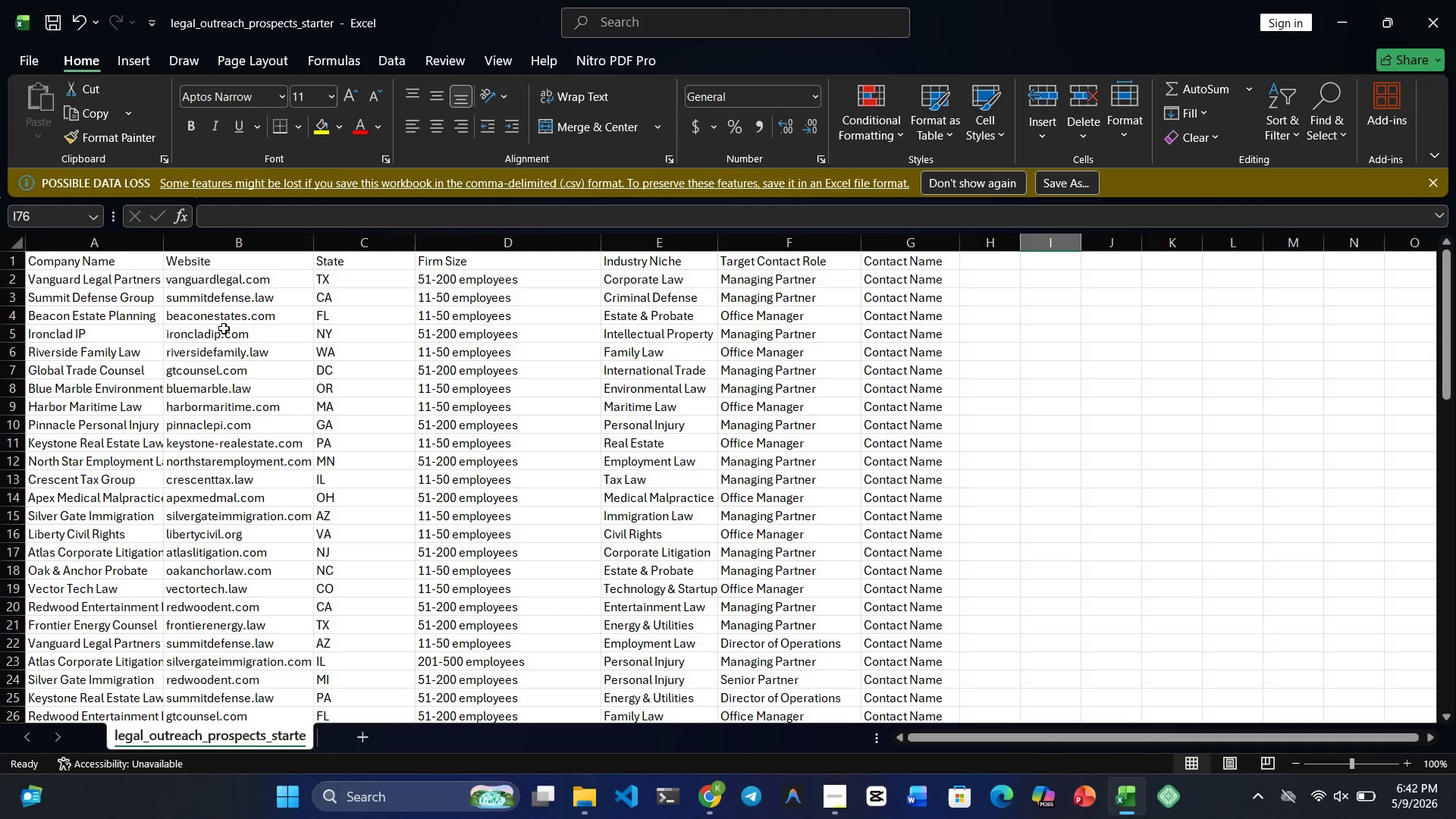 
left_click([713, 807])
 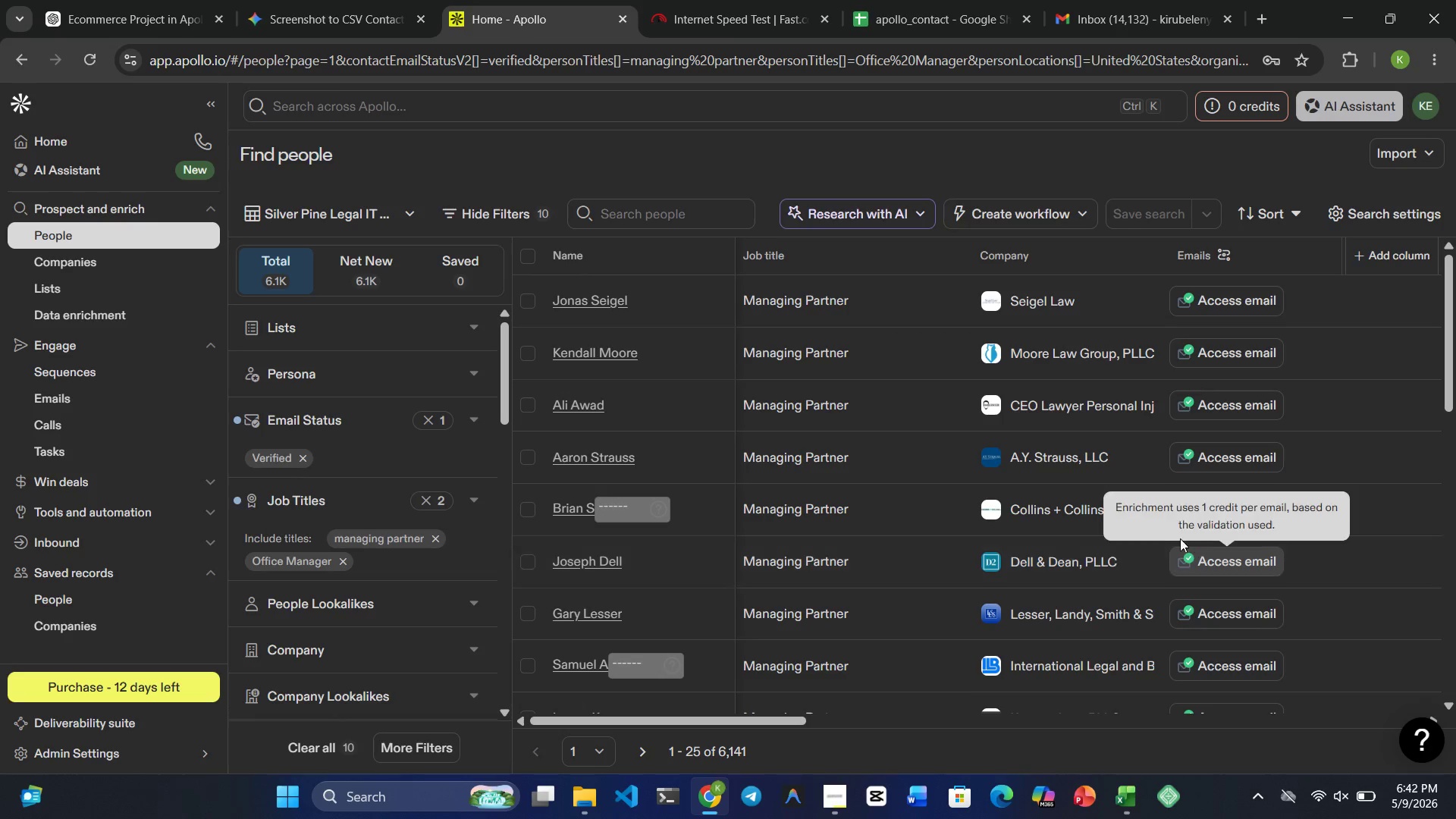 
wait(9.44)
 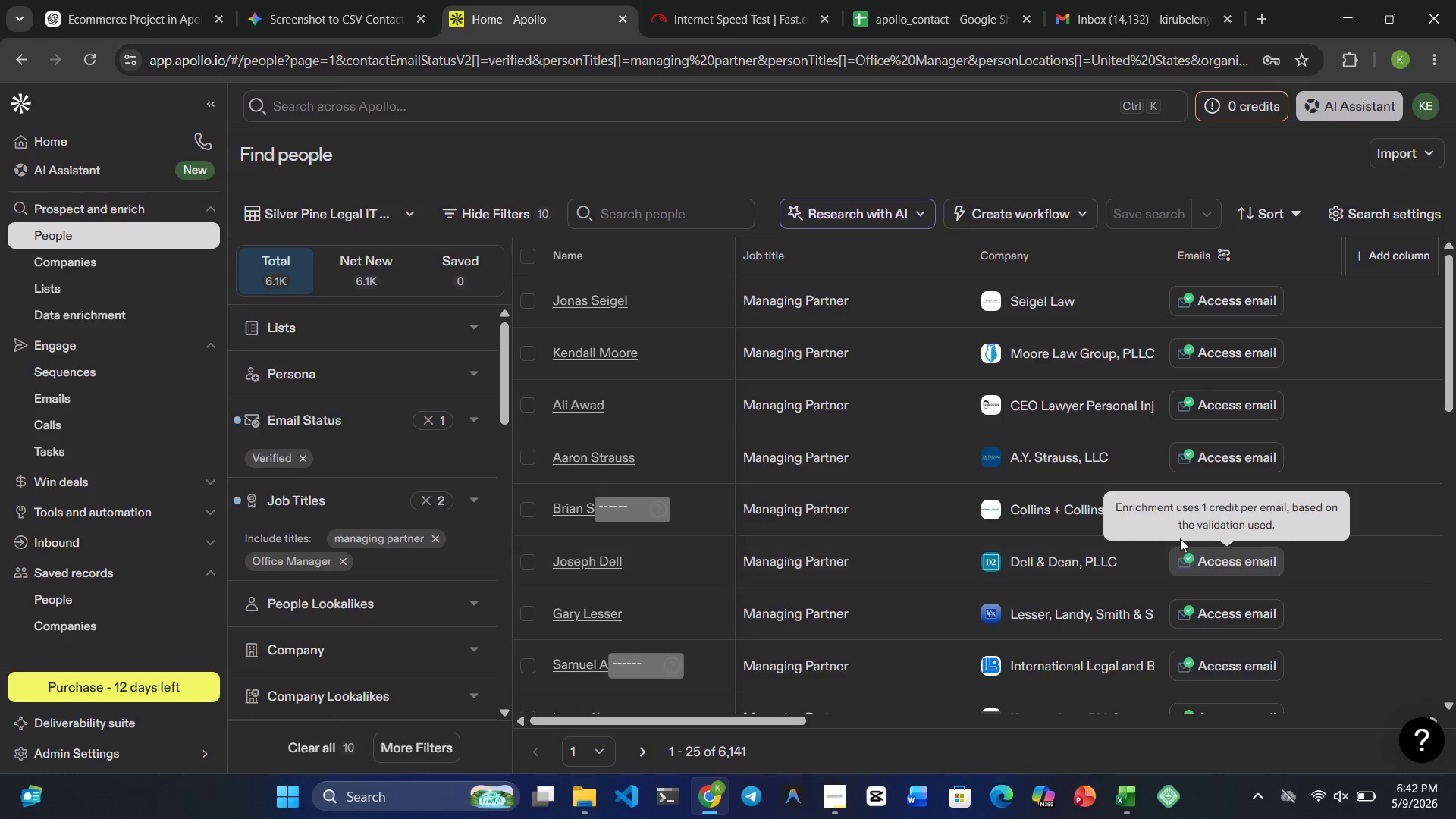 
mouse_move([1200, 470])
 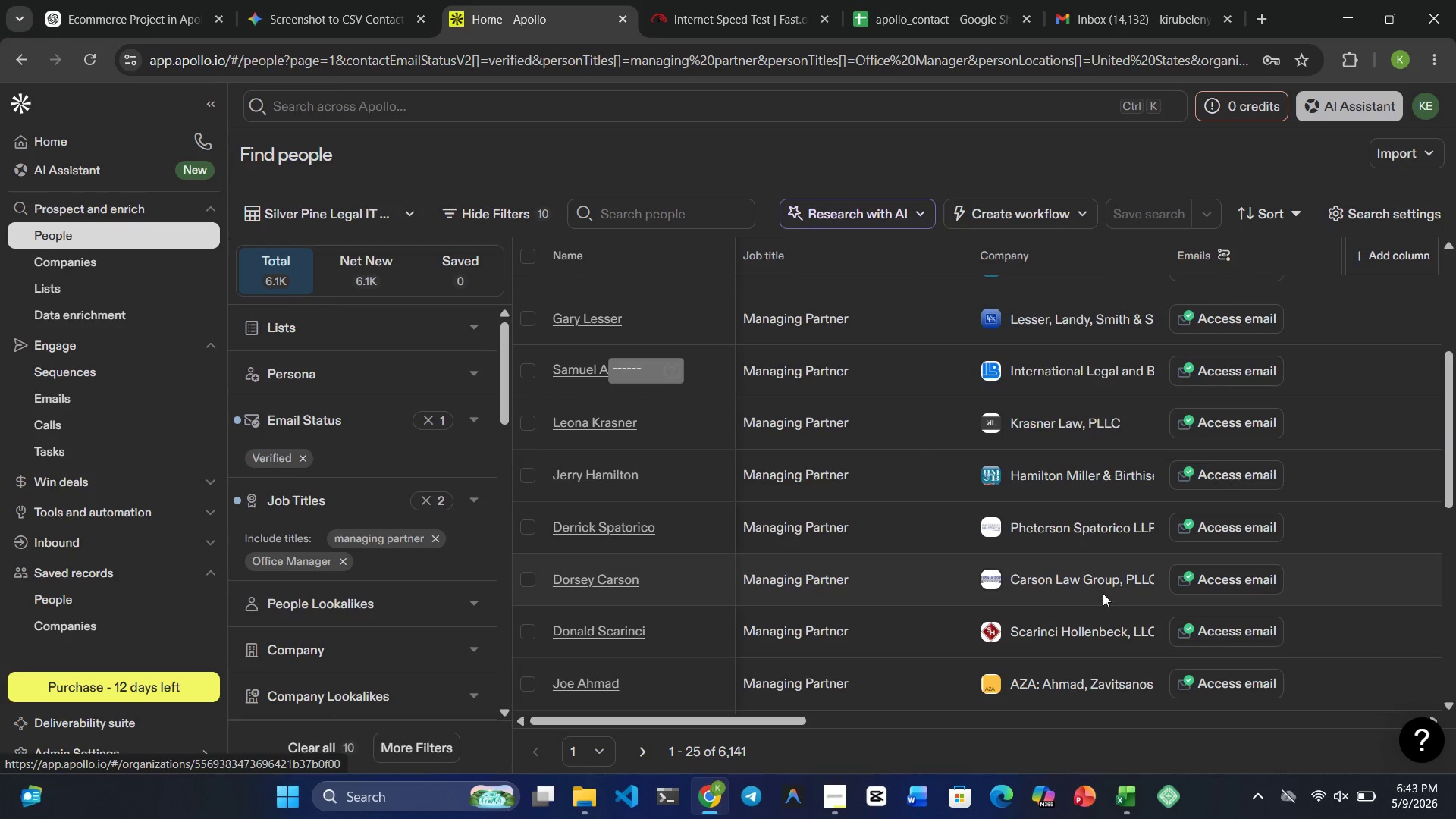 
wait(26.66)
 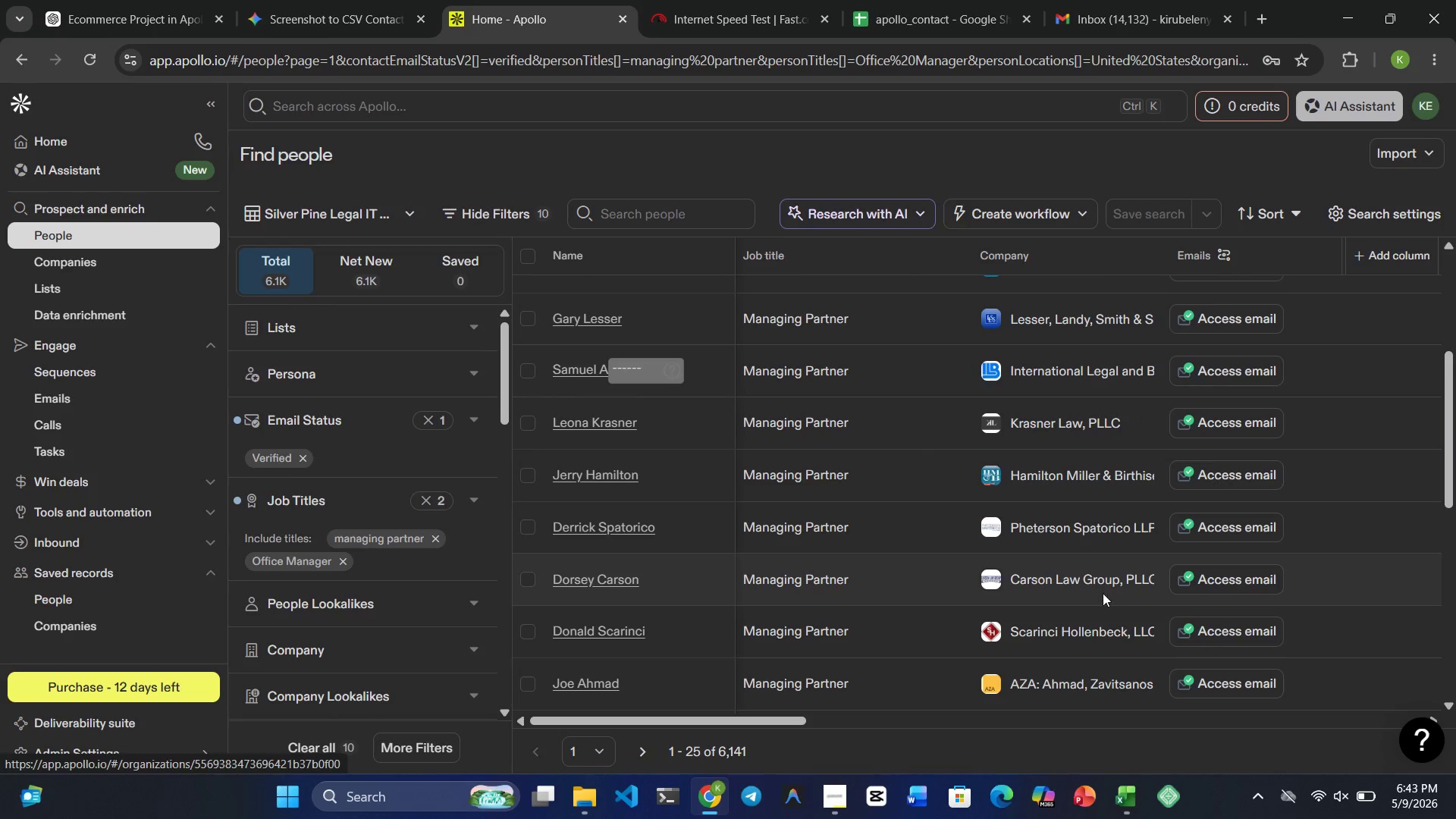 
left_click([638, 745])
 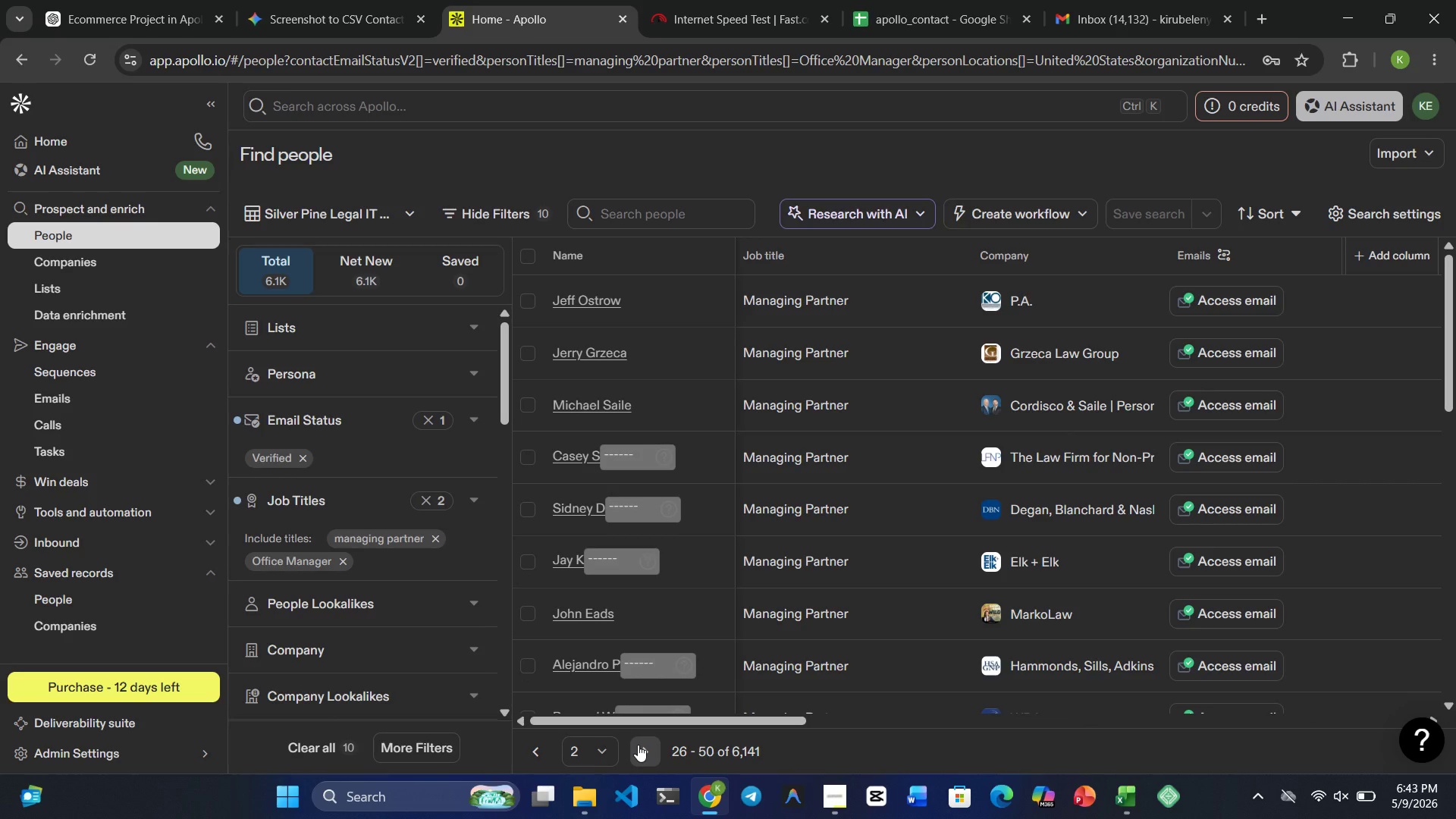 
wait(6.86)
 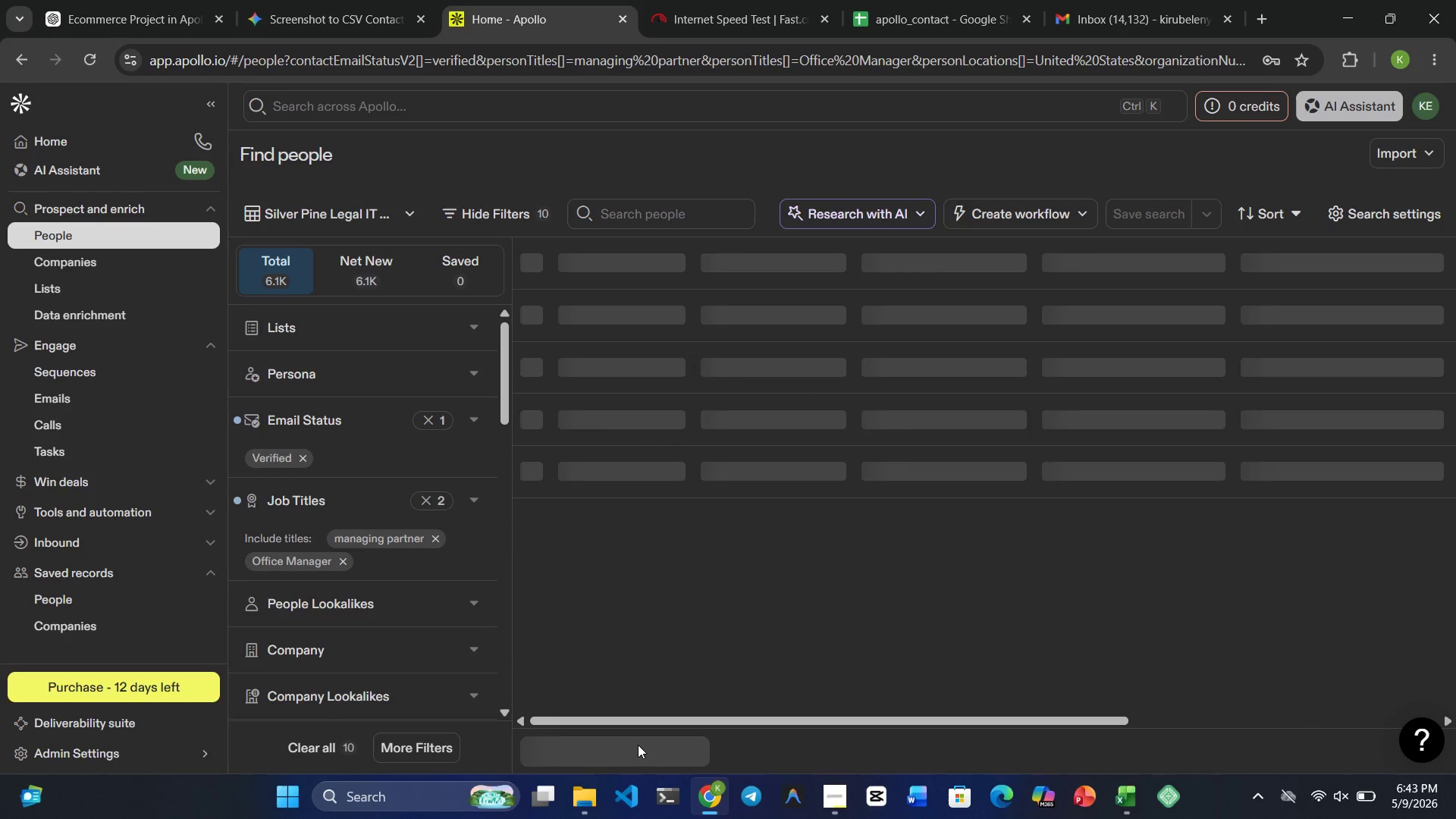 
mouse_move([953, 510])
 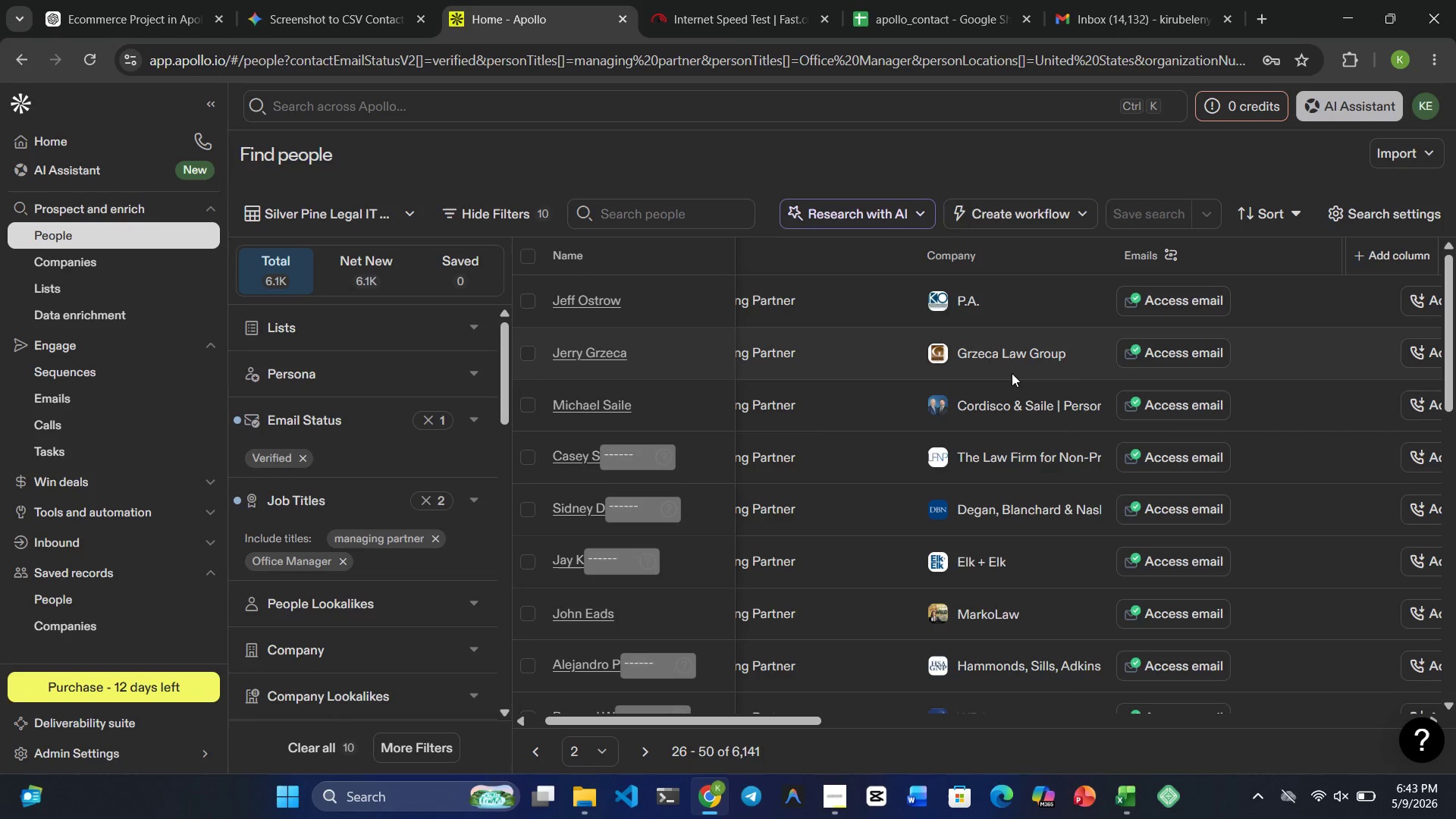 
wait(5.88)
 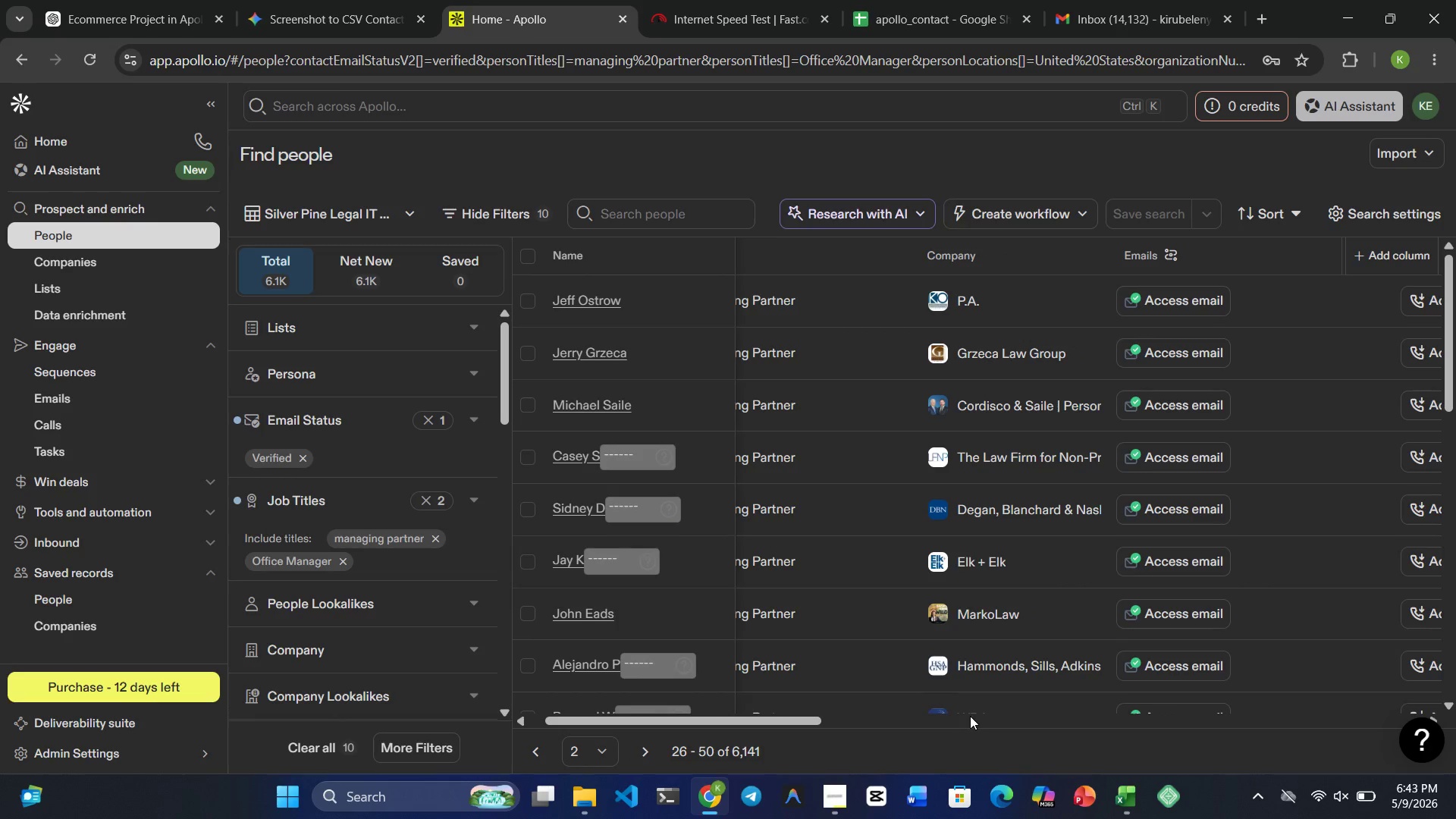 
mouse_move([973, 463])
 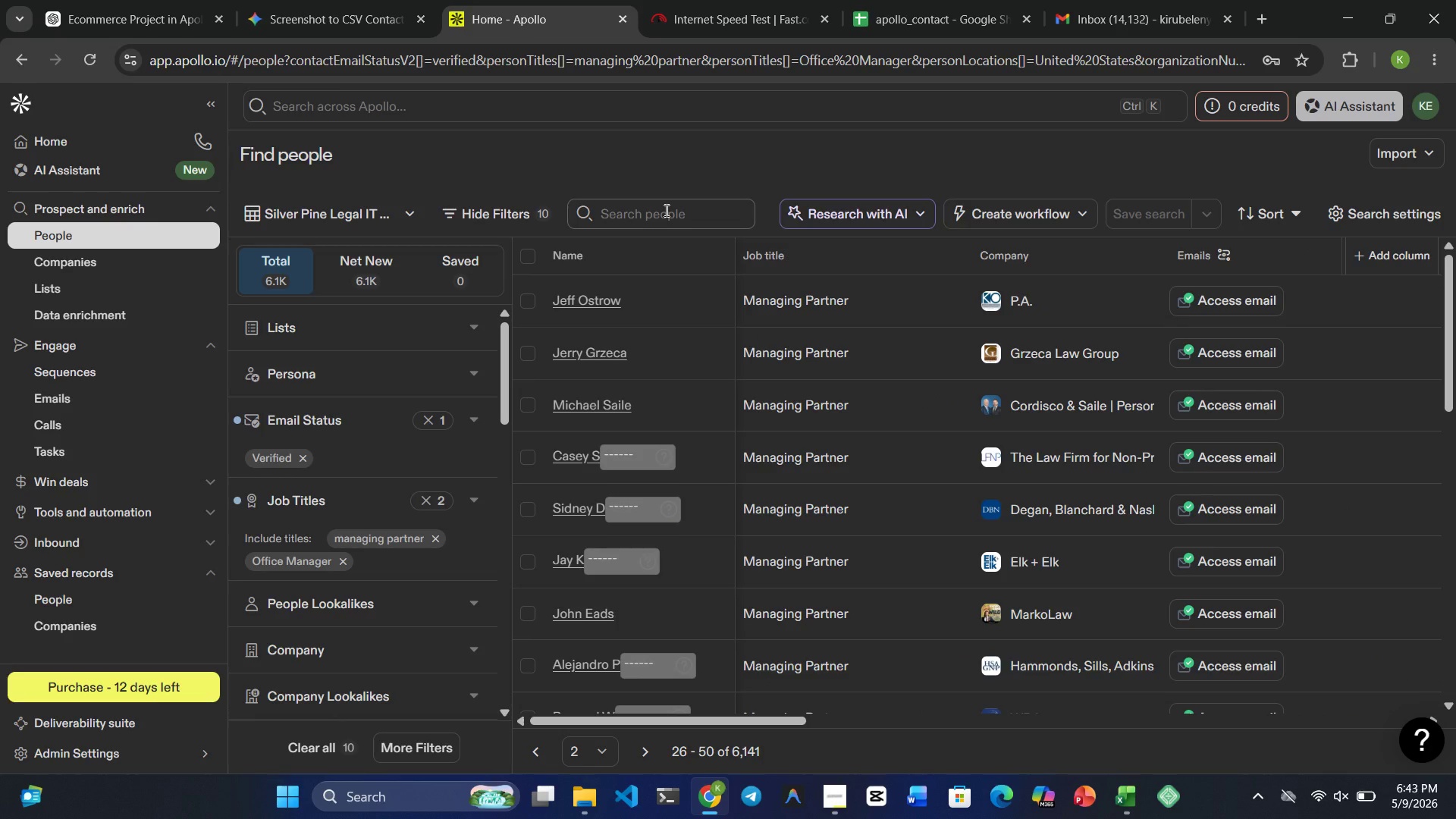 
left_click([665, 210])
 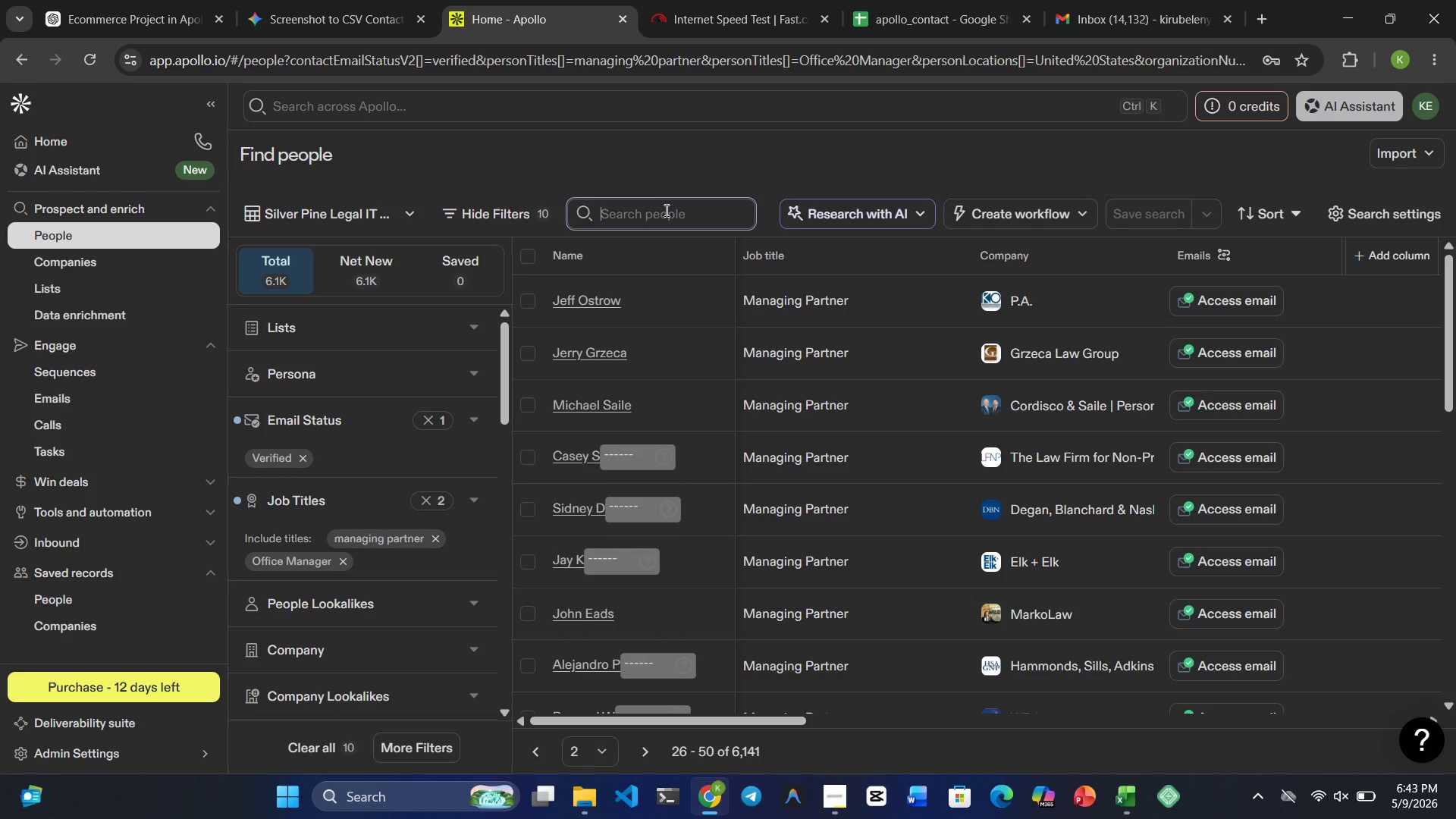 
wait(7.25)
 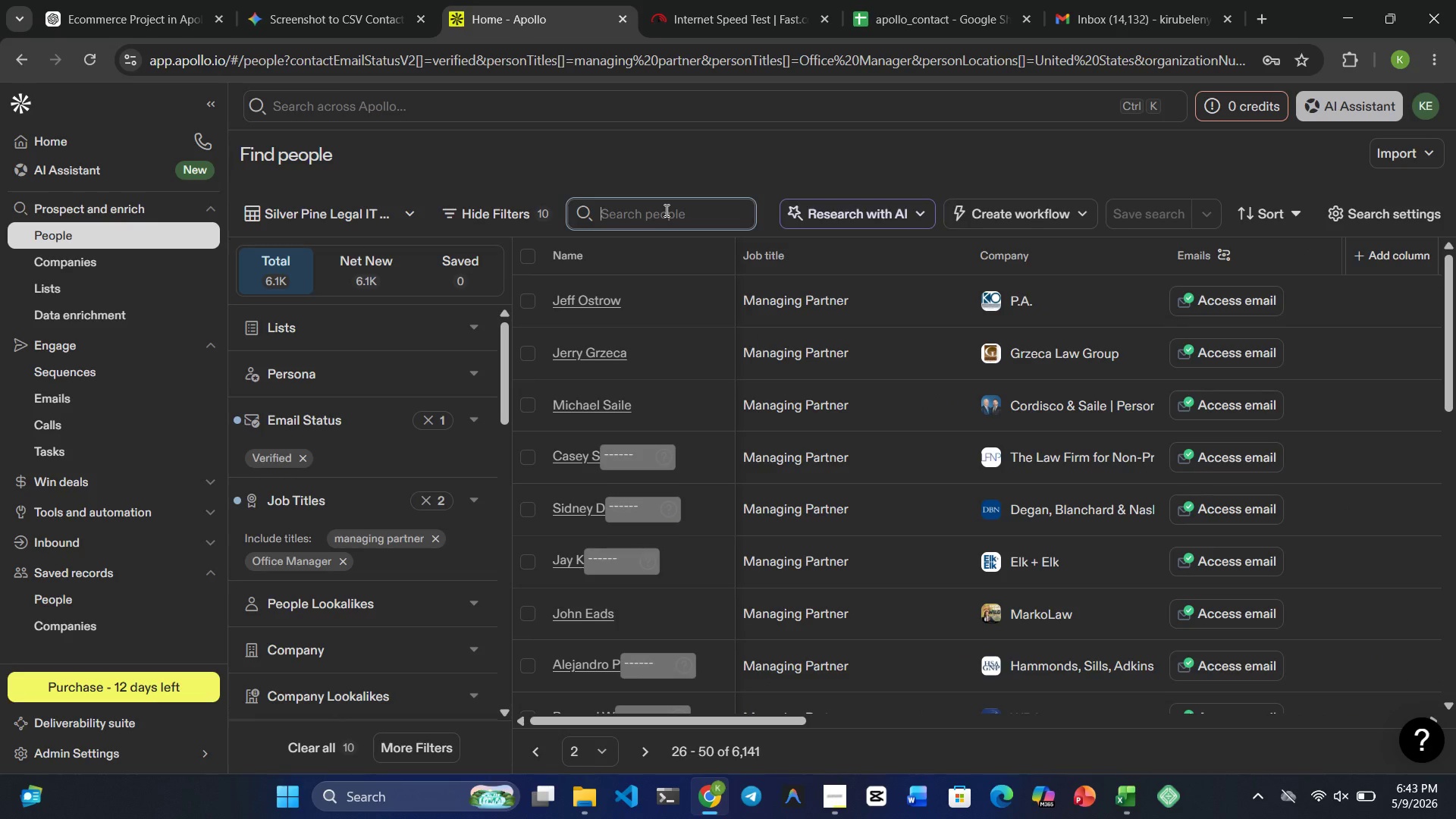 
type(Law)
 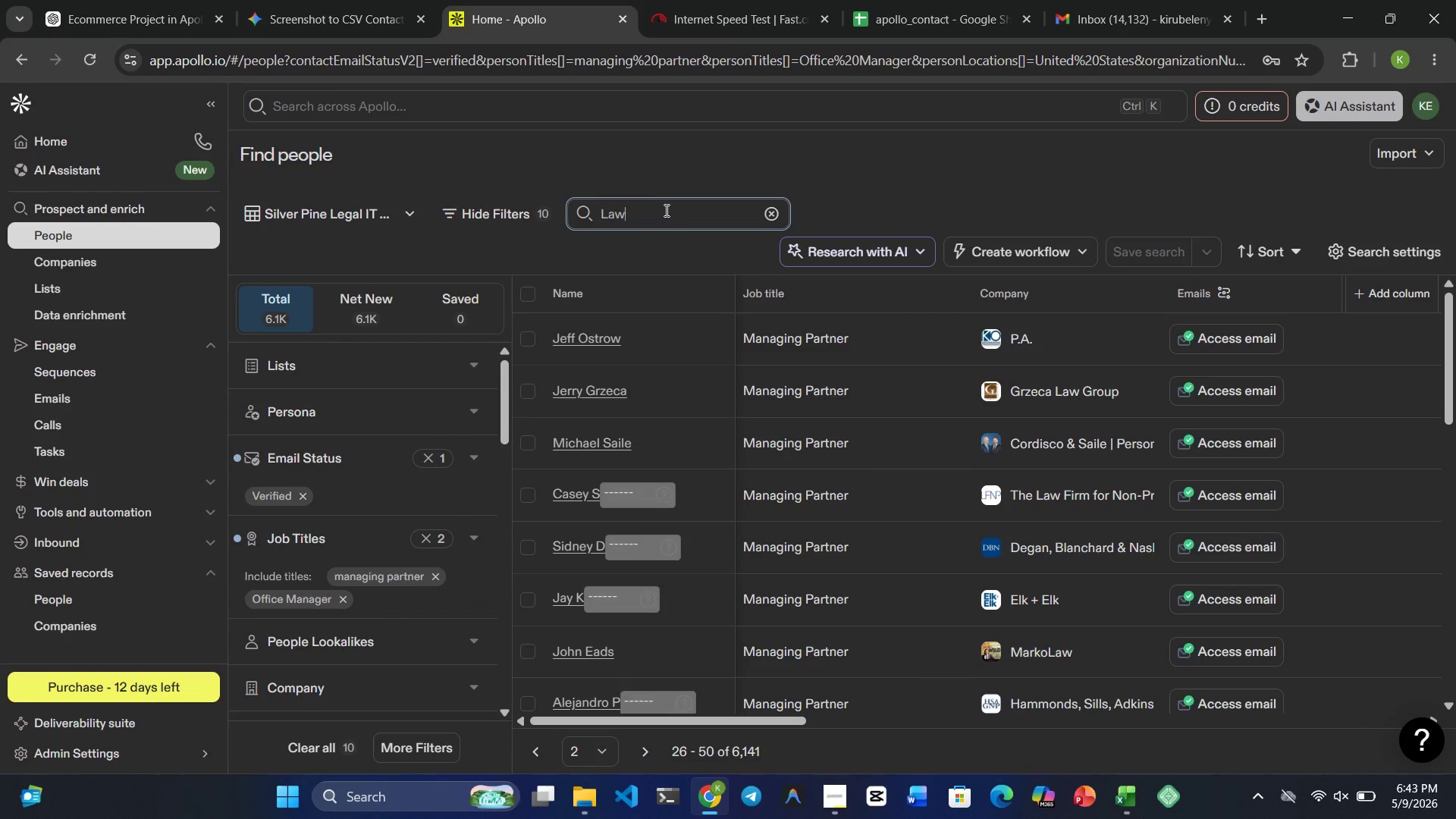 
key(Enter)
 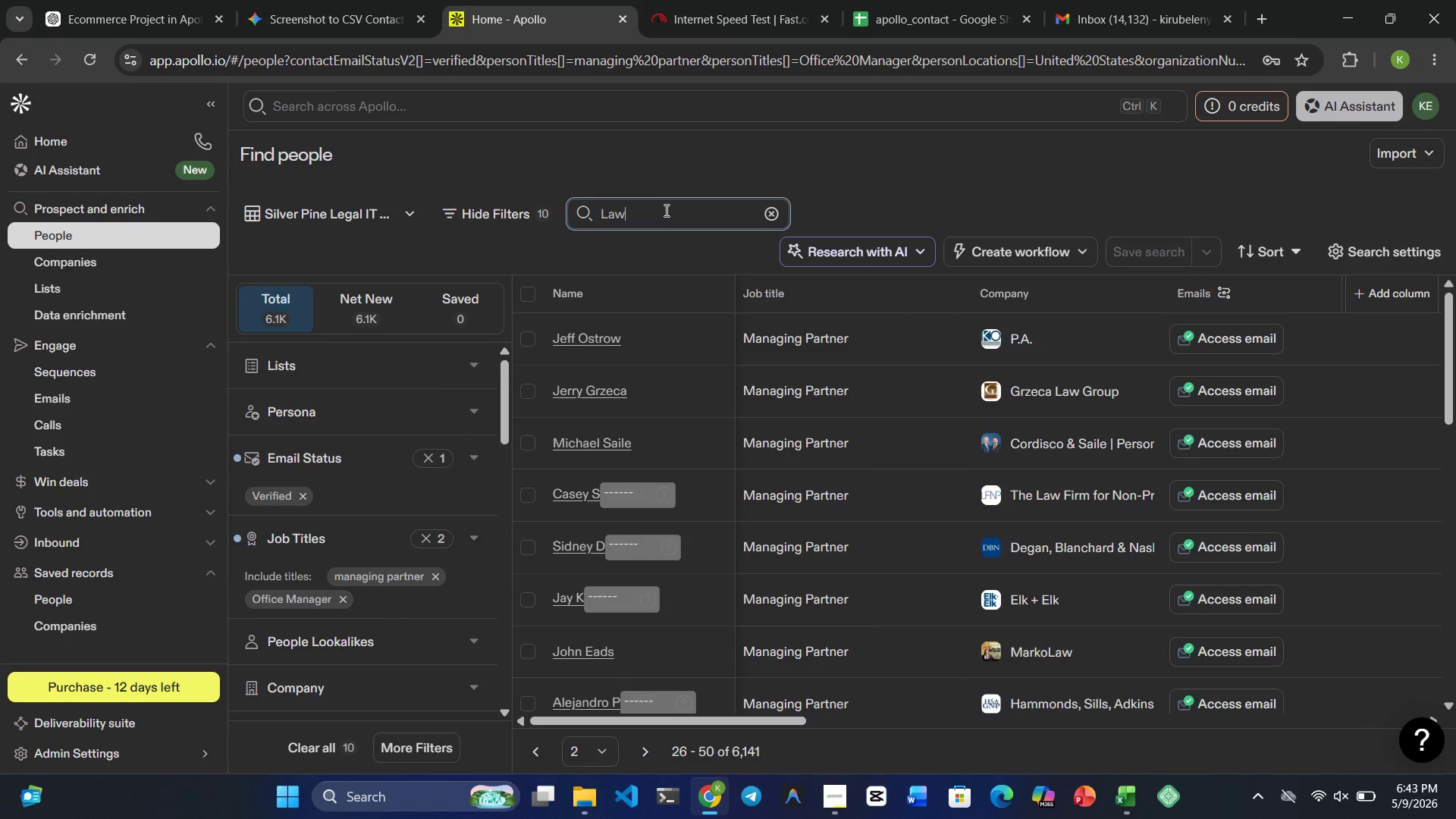 
key(Enter)
 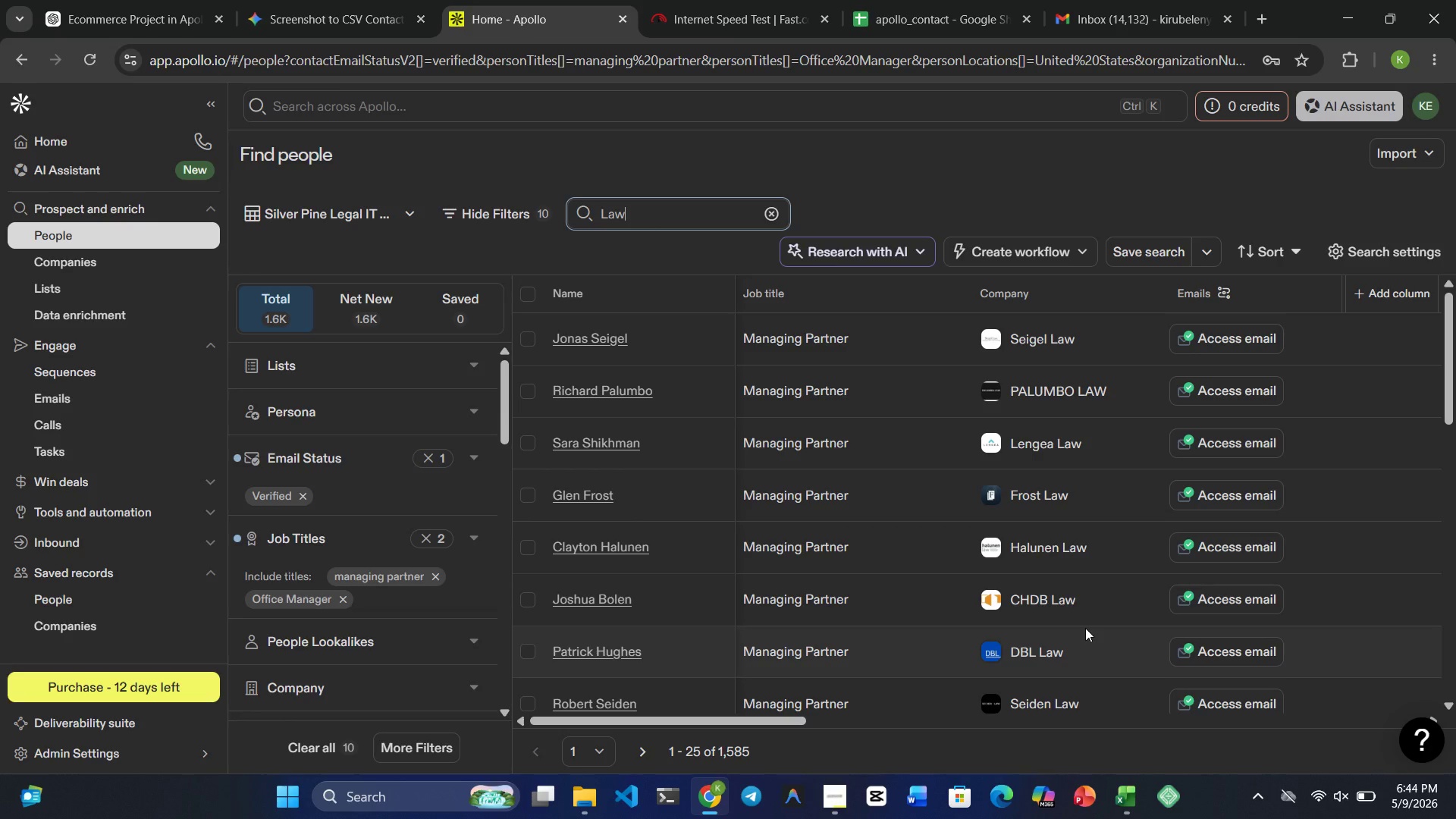 
wait(30.91)
 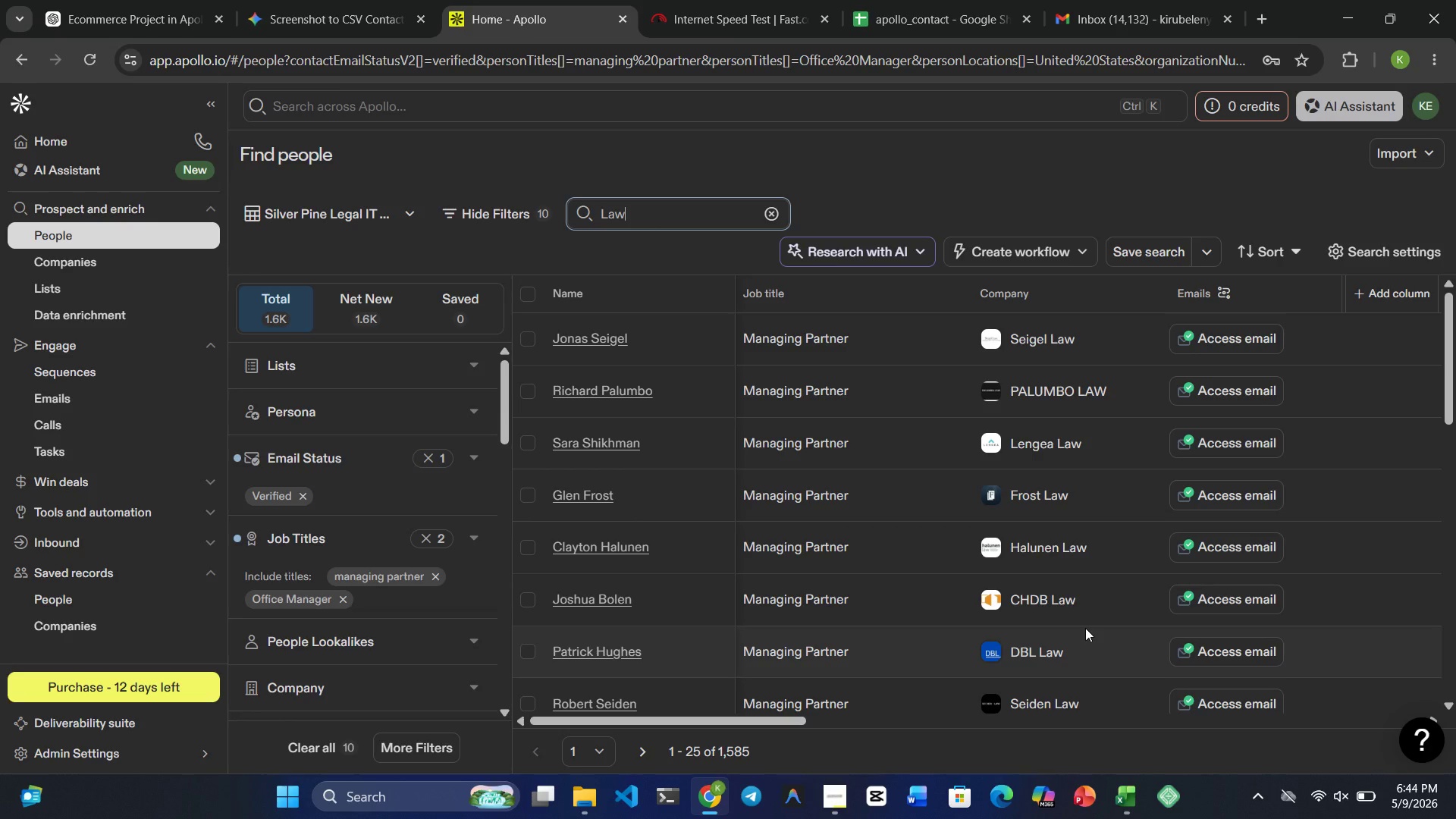 
mouse_move([347, 471])
 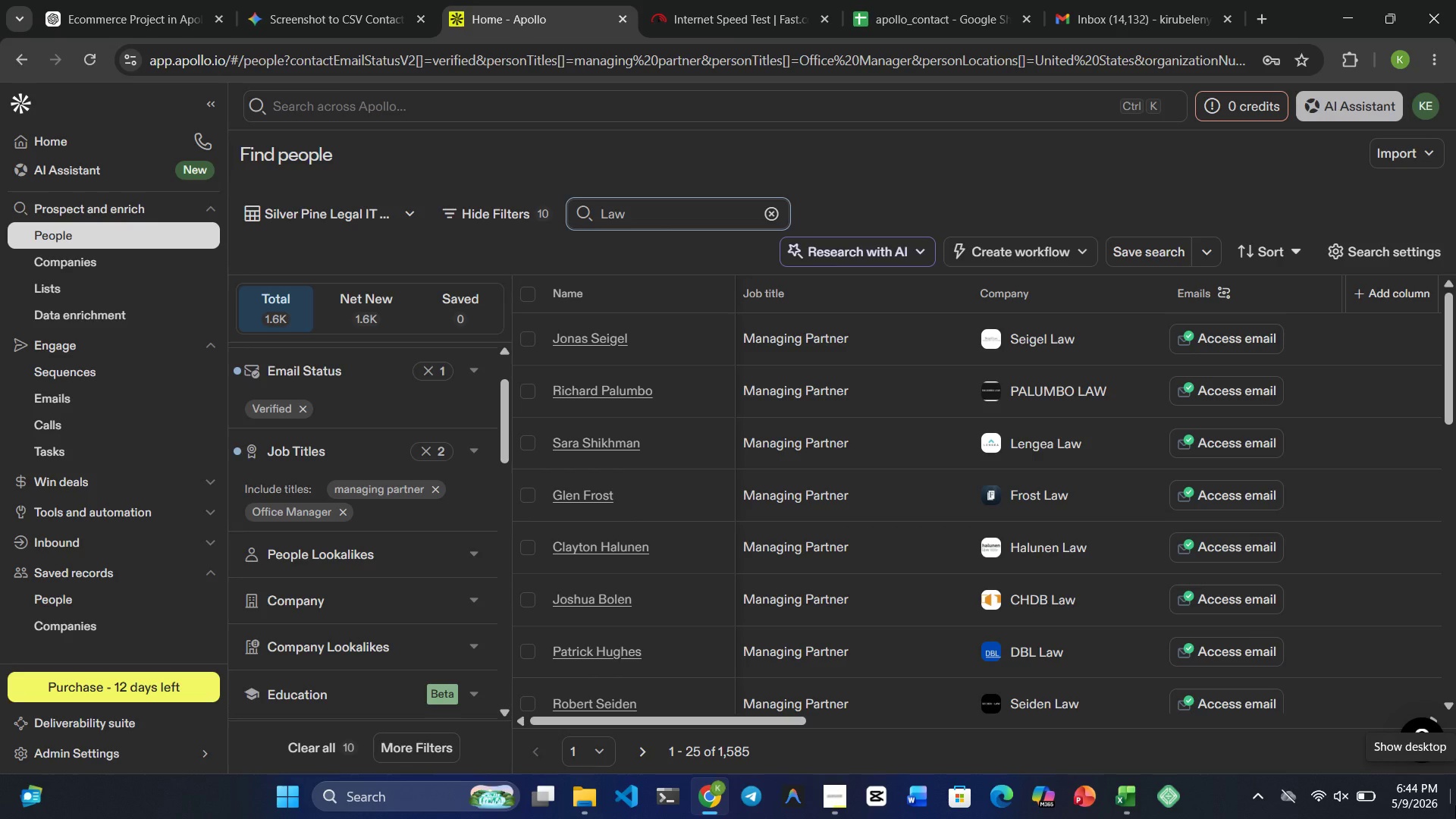 
wait(9.63)
 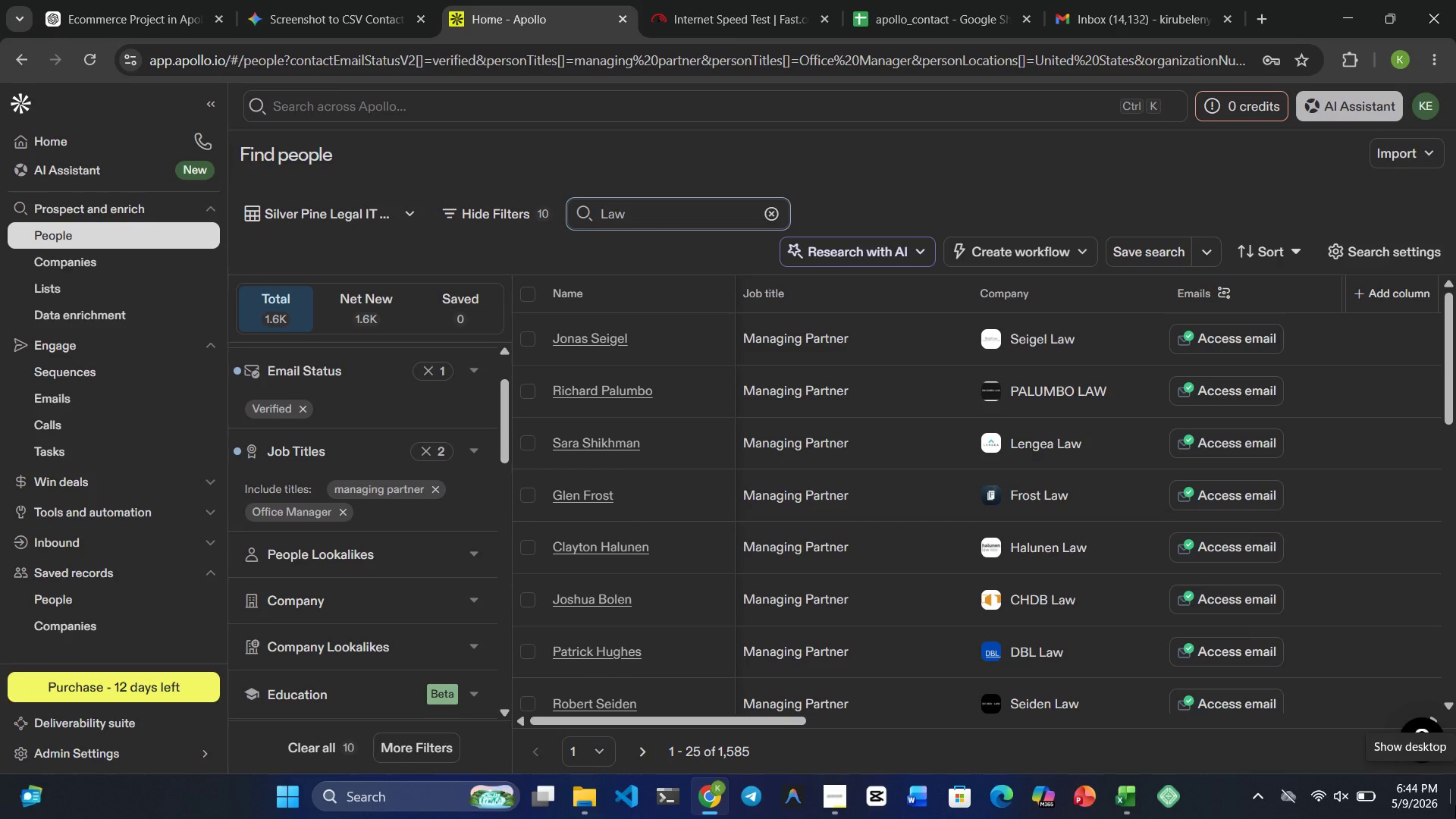 
key(PrintScreen)
 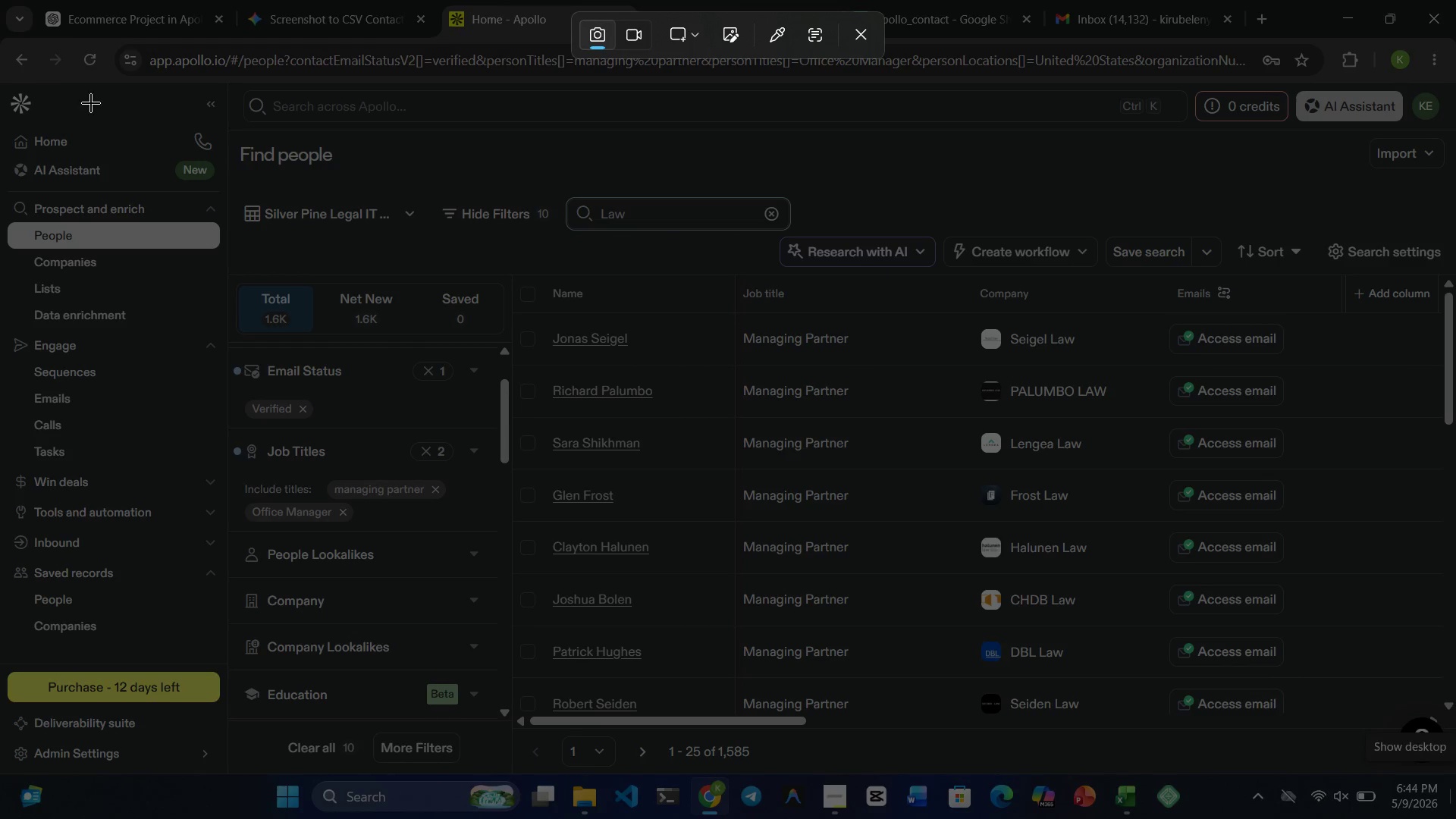 
left_click_drag(start_coordinate=[0, 86], to_coordinate=[515, 532])
 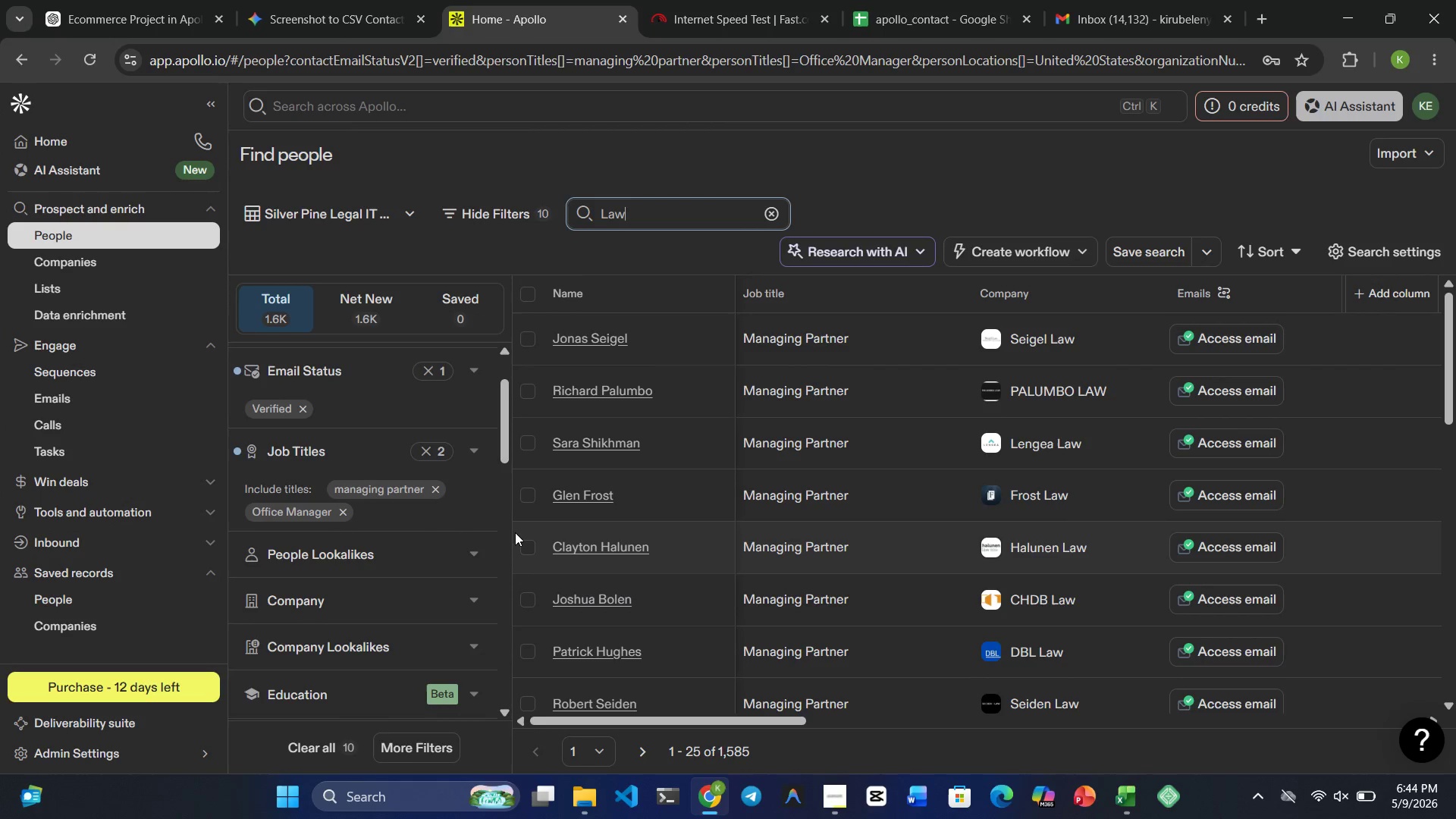 
key(Meta+MetaLeft)
 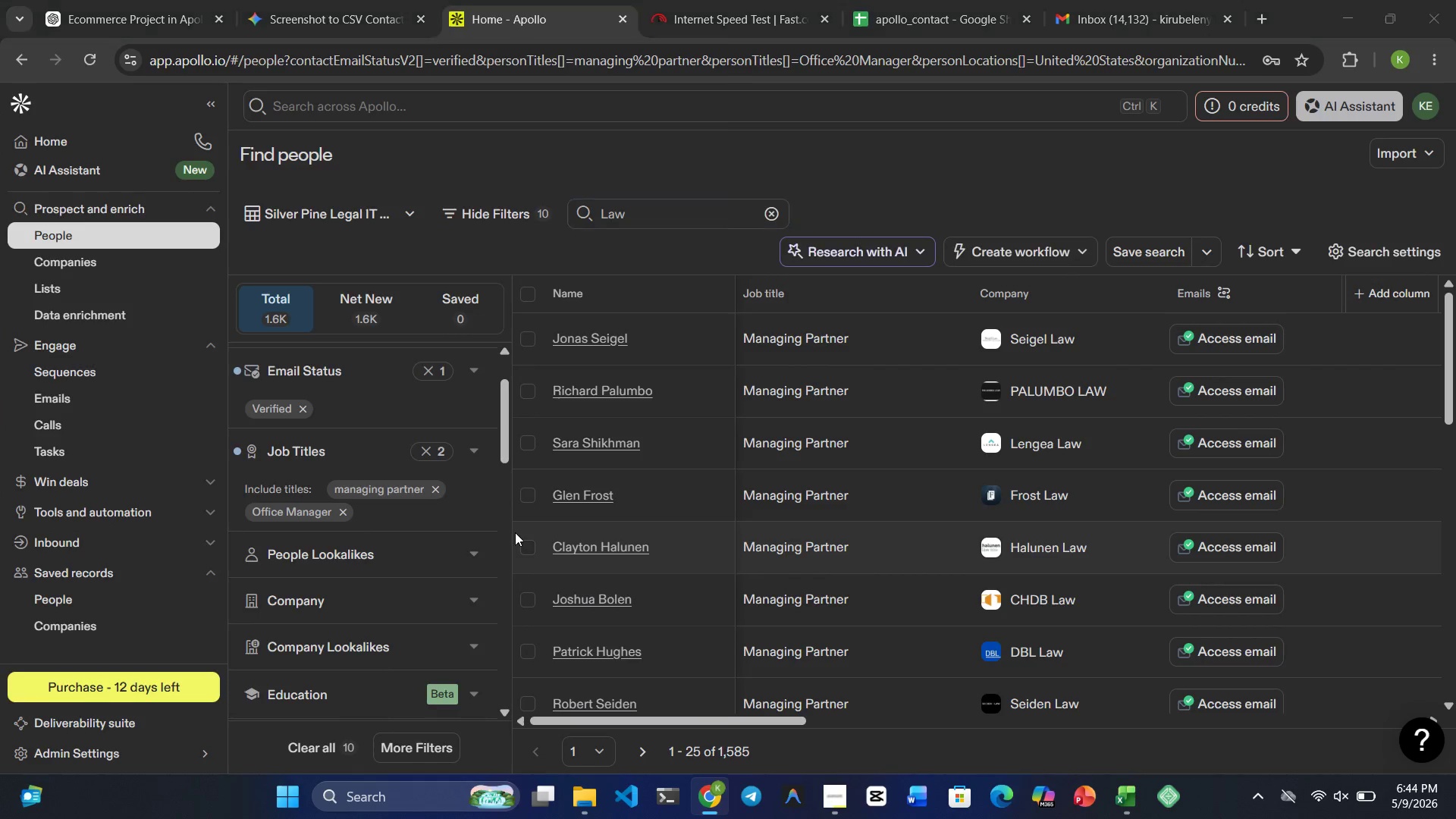 
key(Meta+1)
 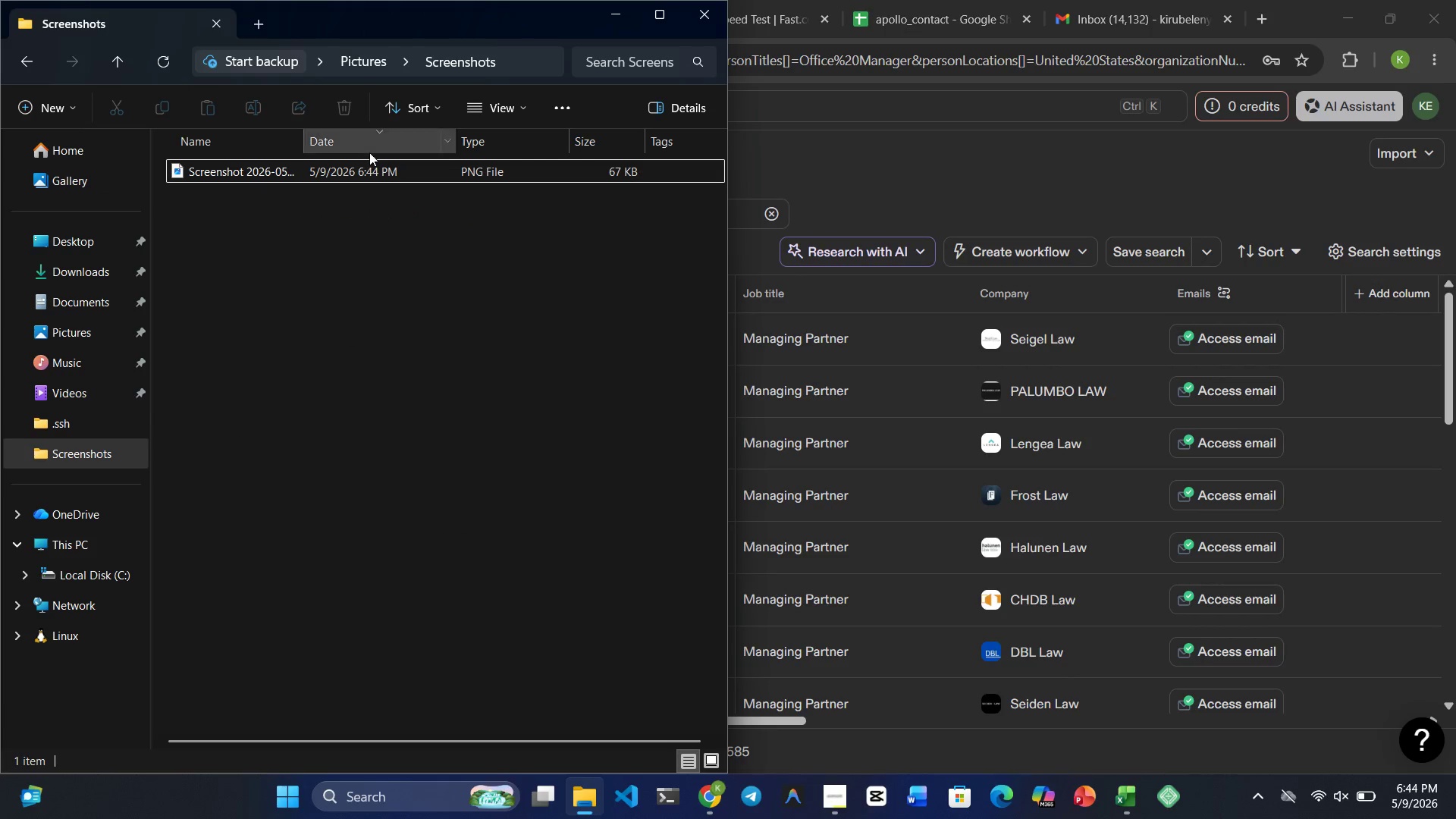 
left_click([320, 172])
 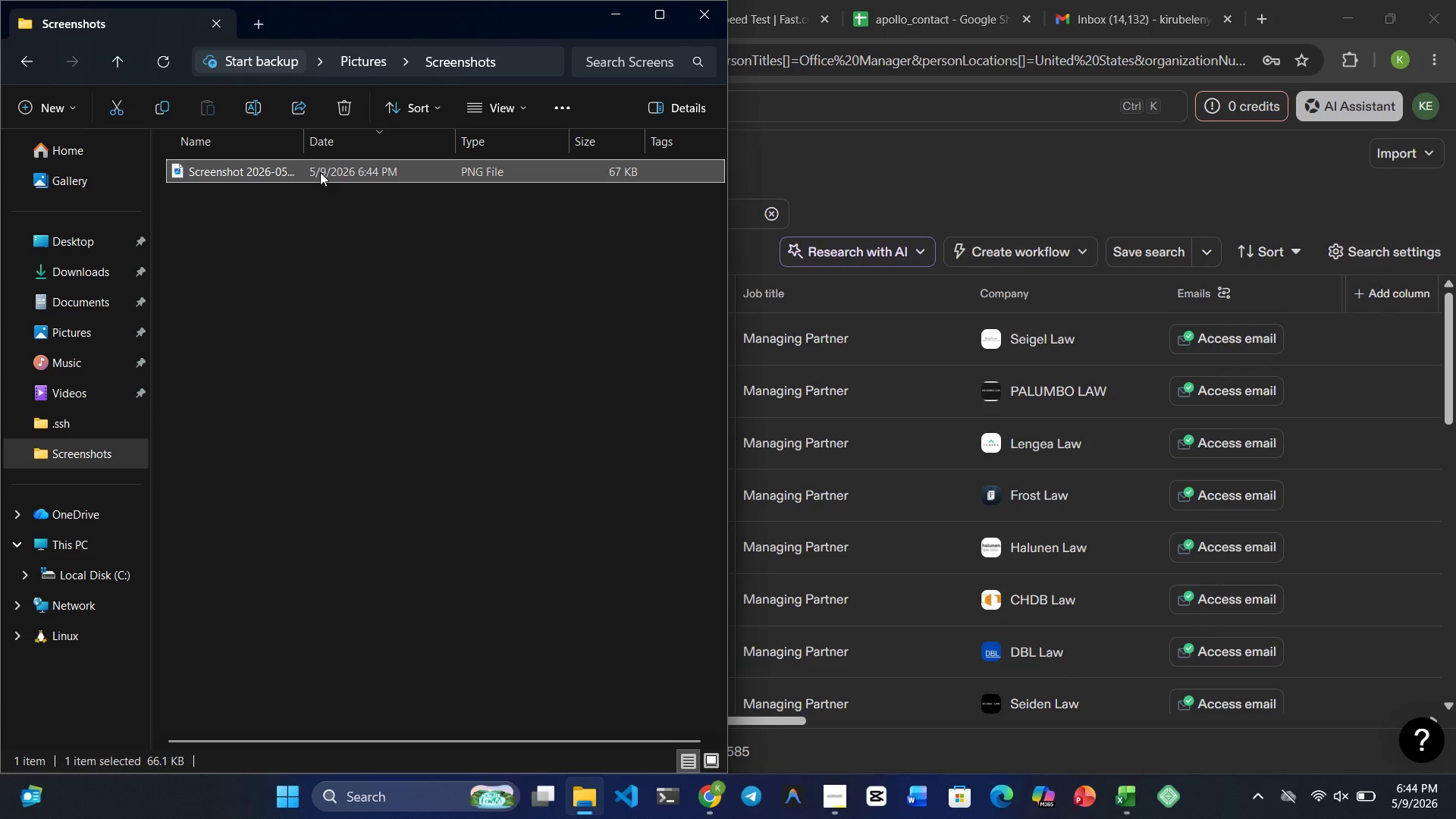 
right_click([320, 172])
 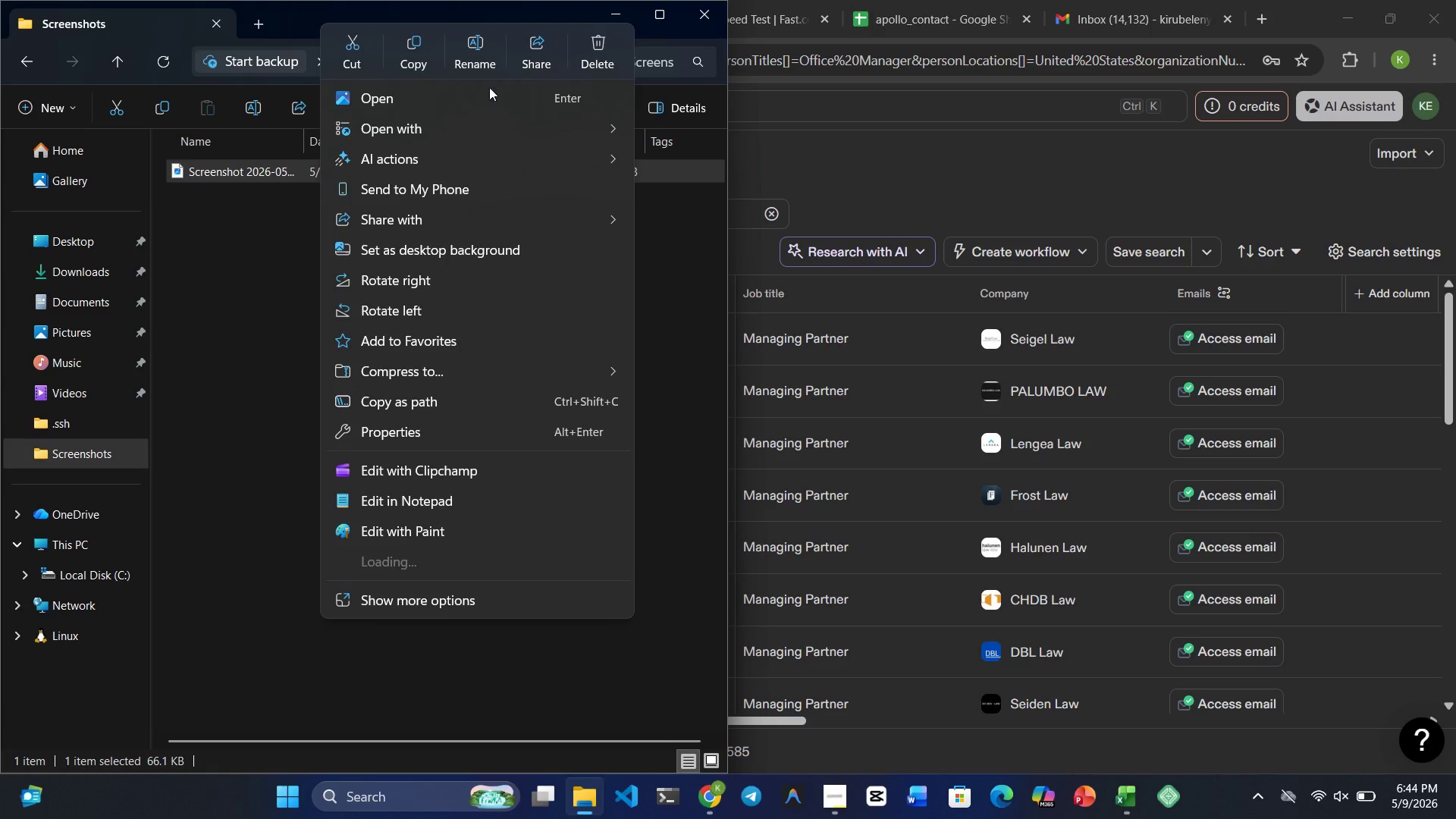 
left_click([477, 60])
 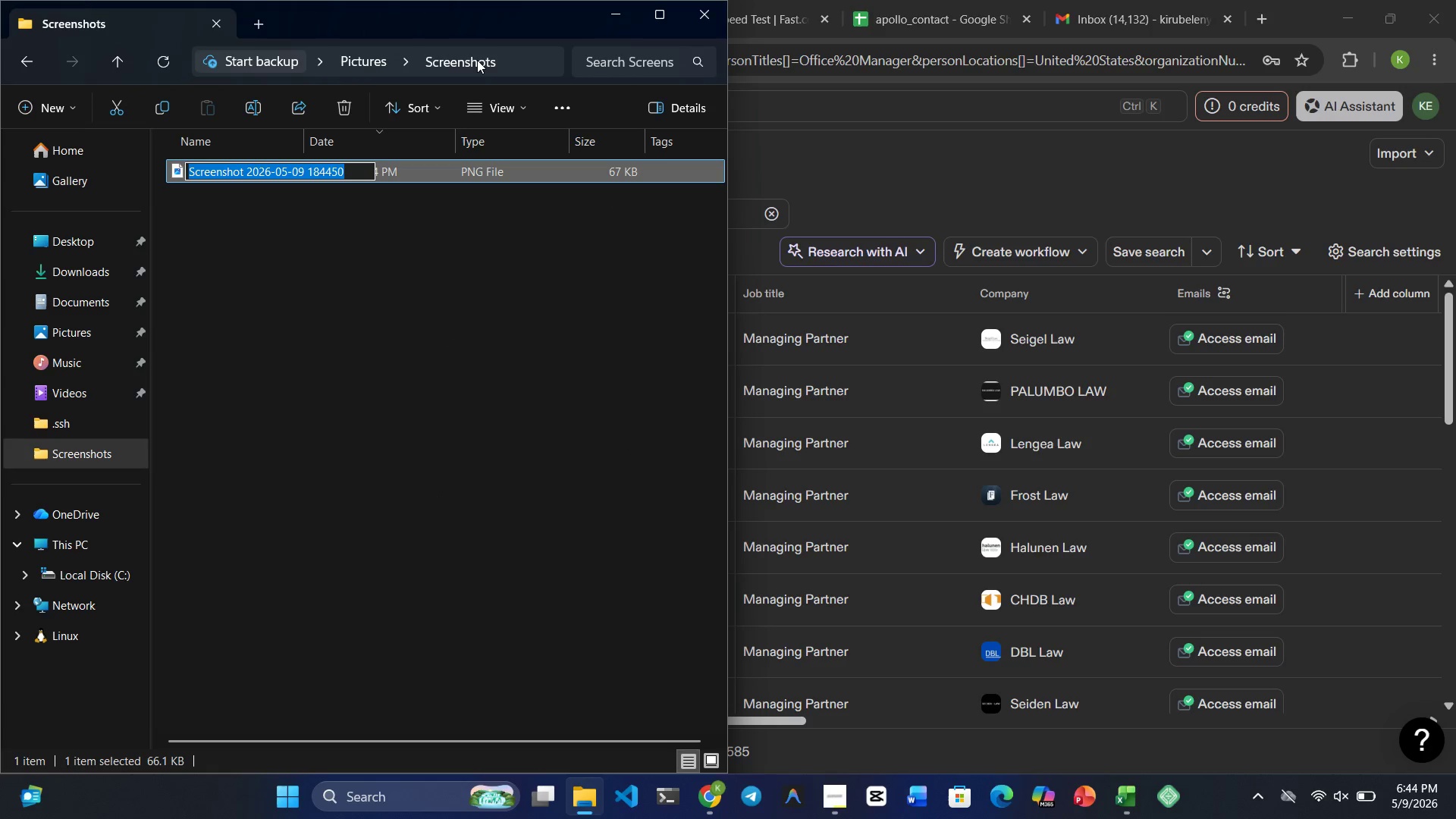 
type(filter1)
 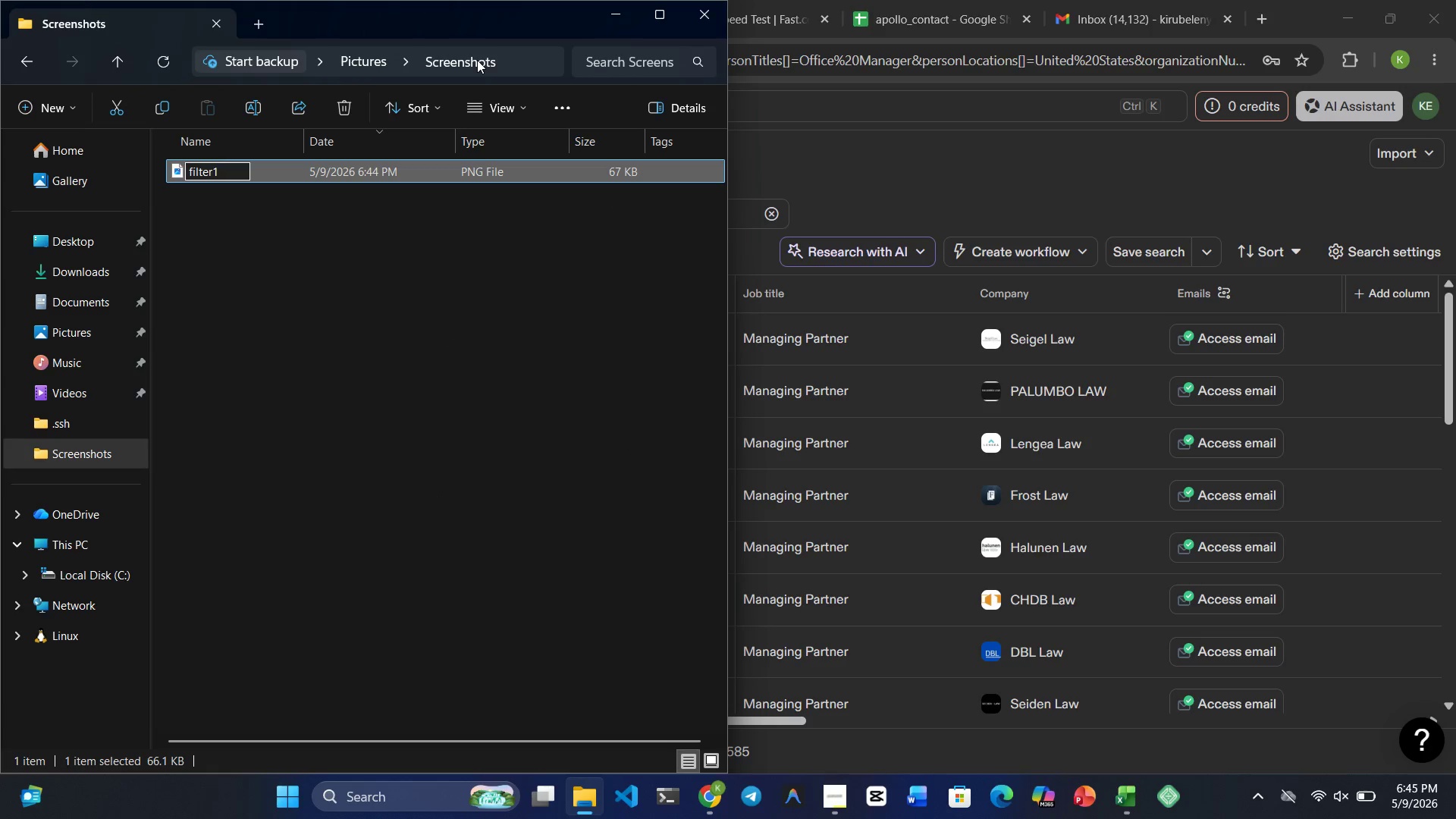 
key(Enter)
 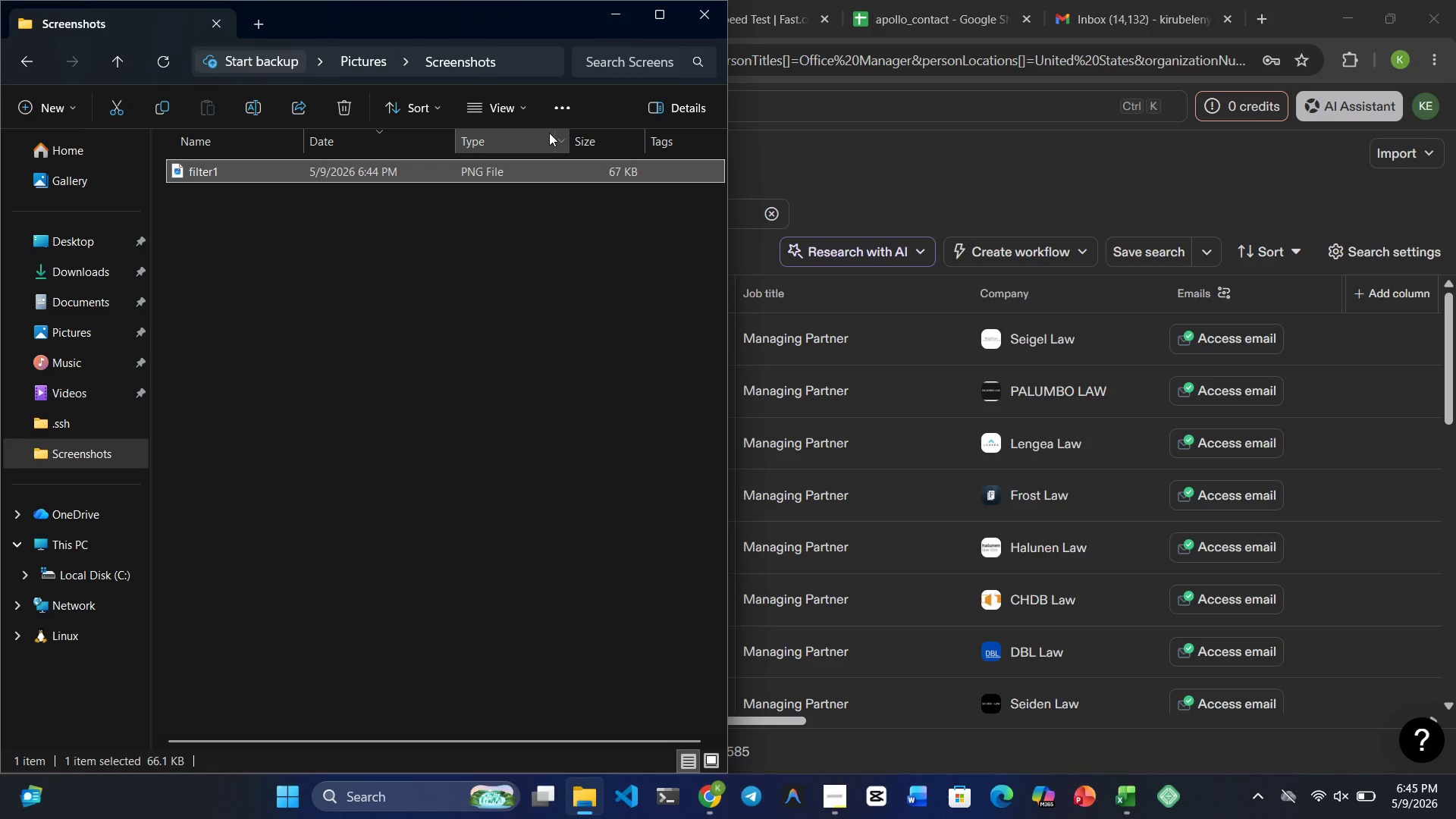 
key(Meta+4)
 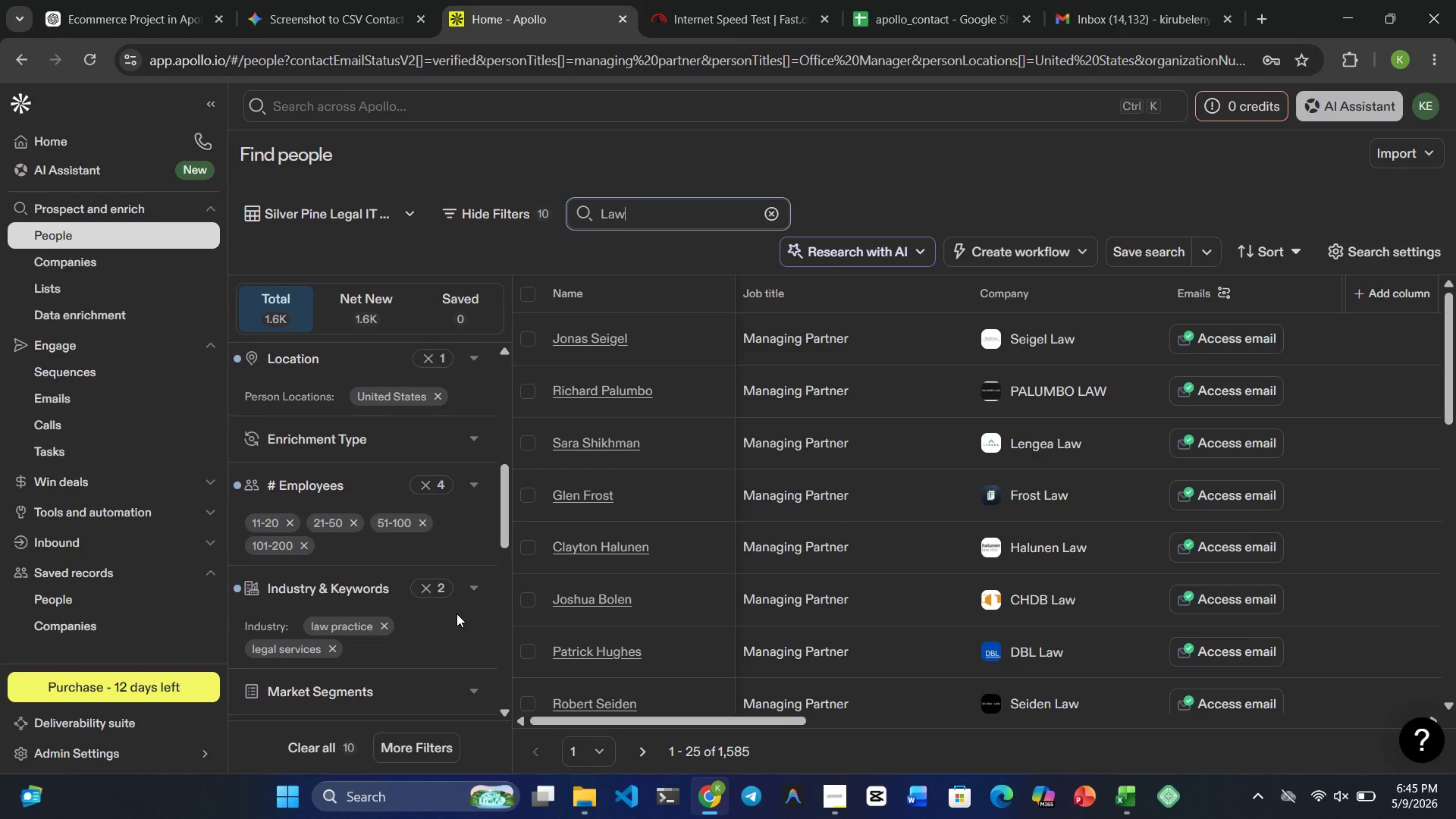 
wait(22.28)
 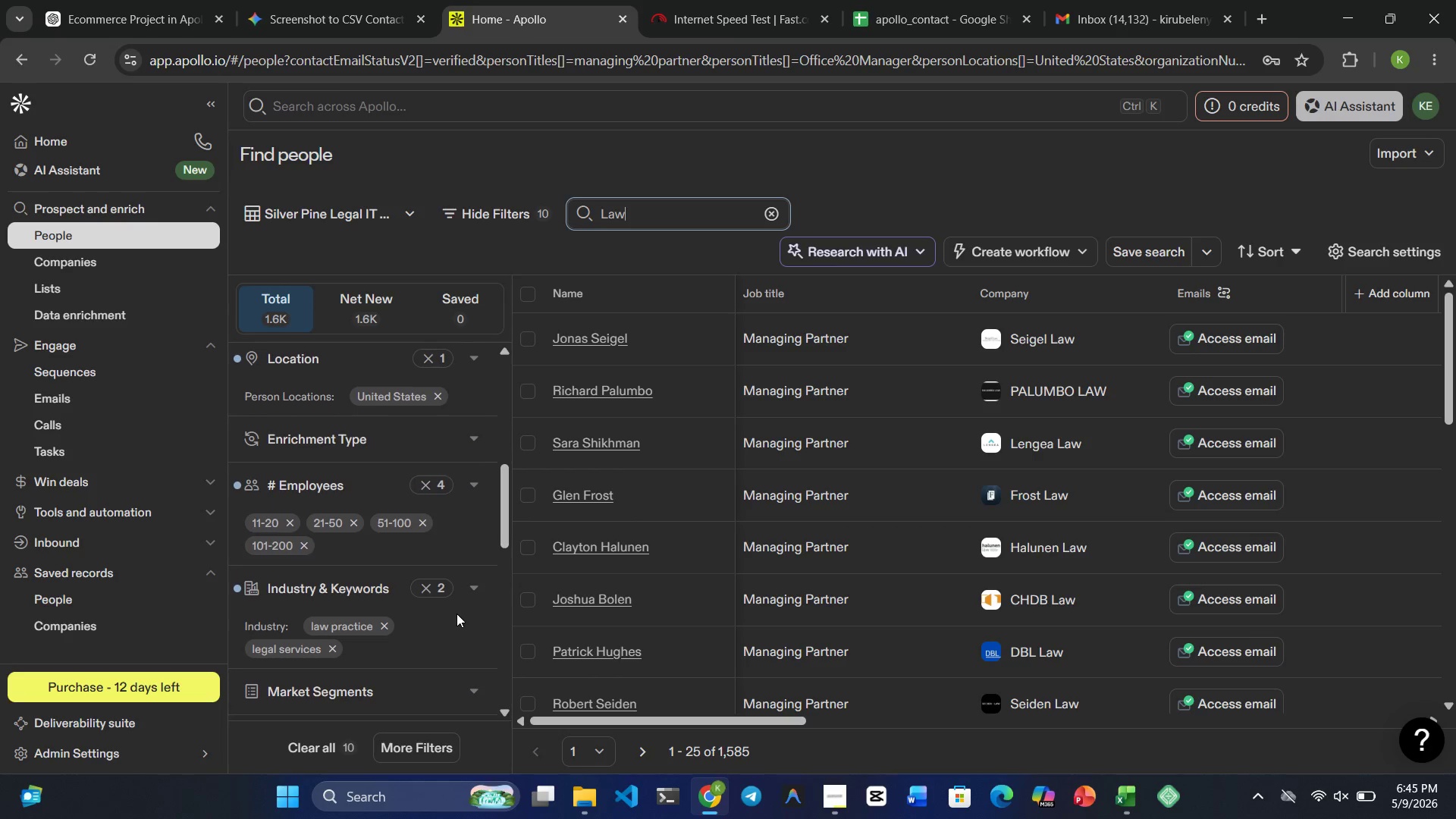 
key(PrintScreen)
 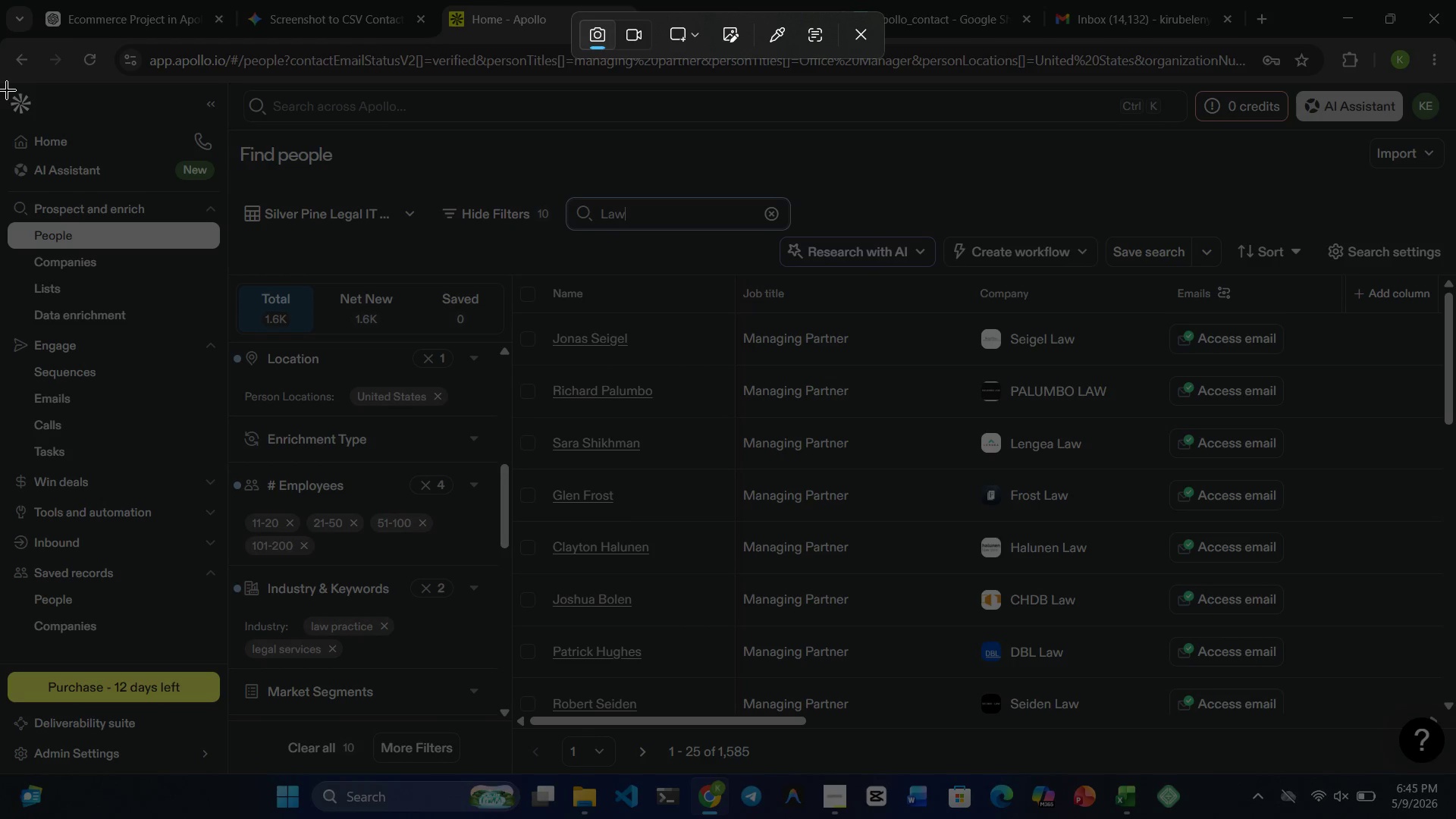 
left_click_drag(start_coordinate=[7, 88], to_coordinate=[513, 665])
 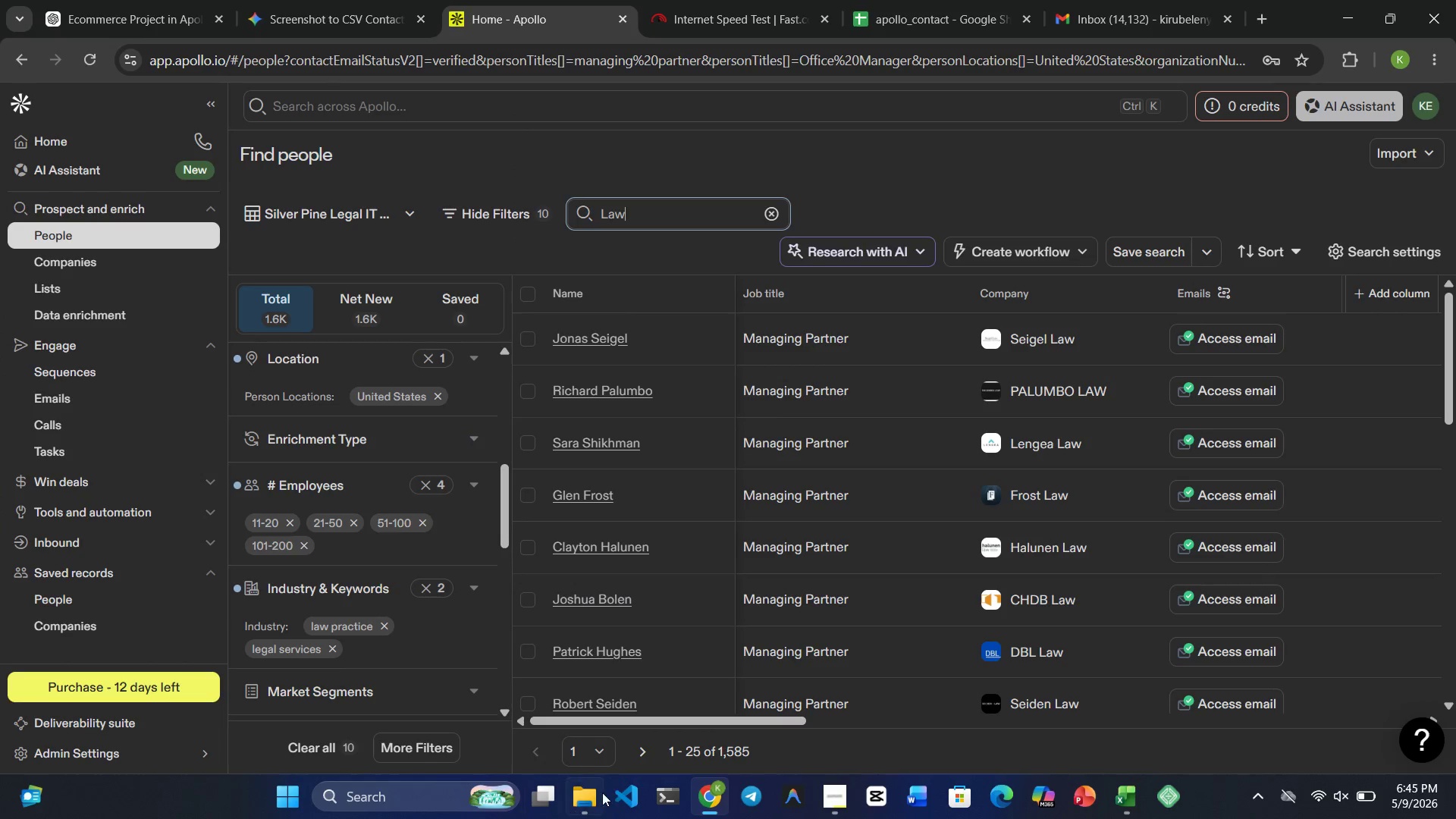 
left_click([595, 798])
 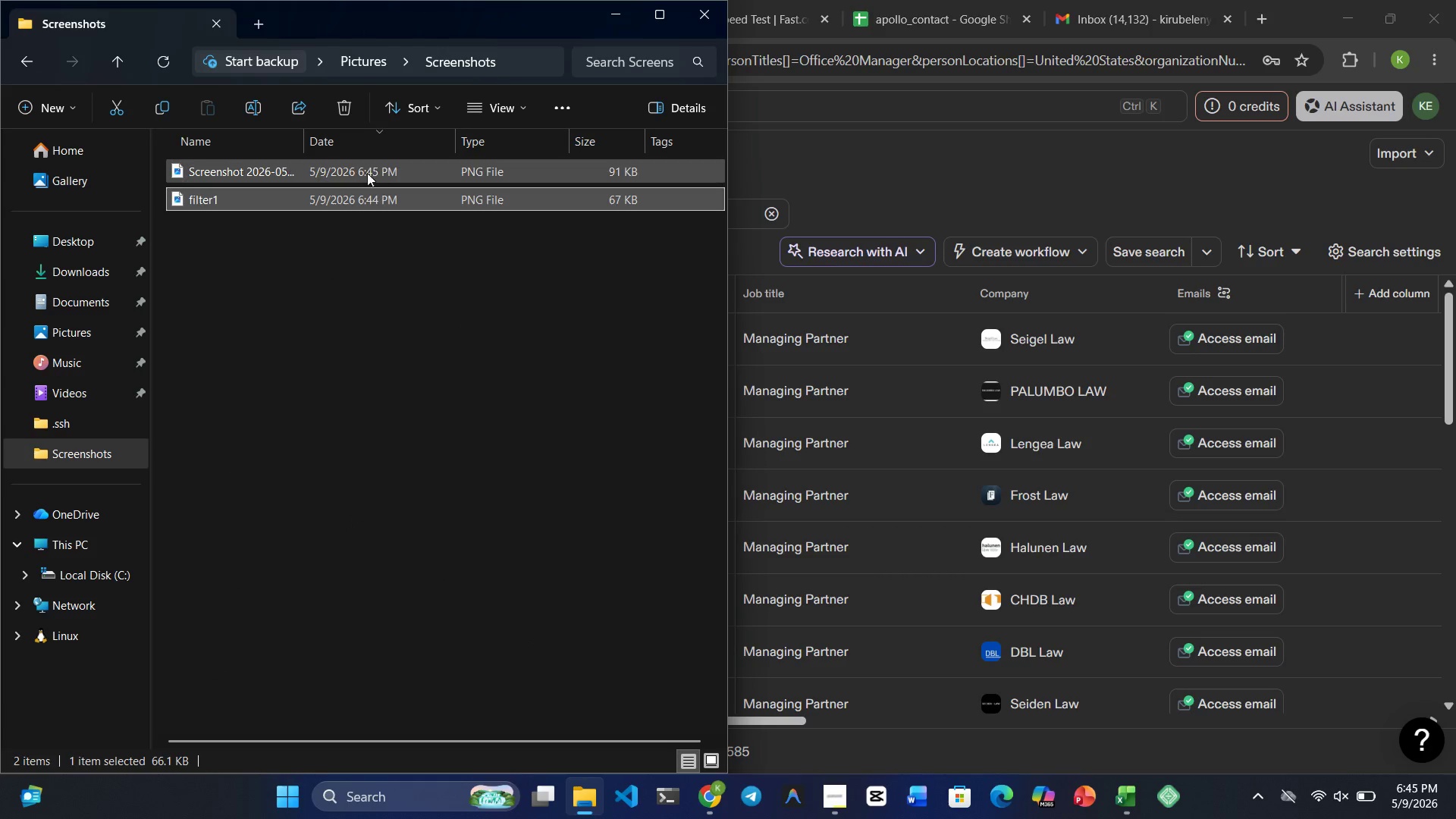 
left_click([366, 169])
 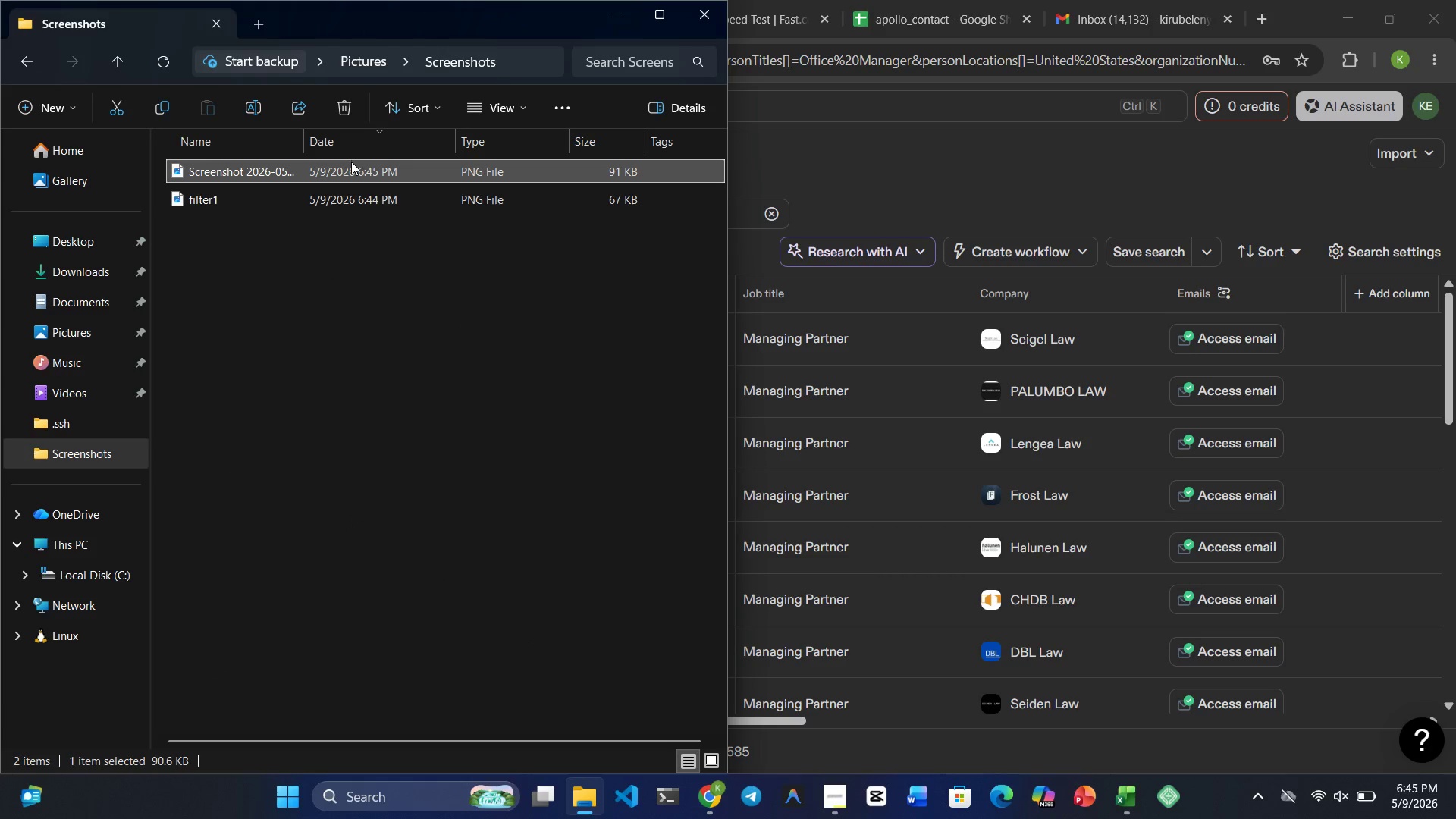 
right_click([351, 164])
 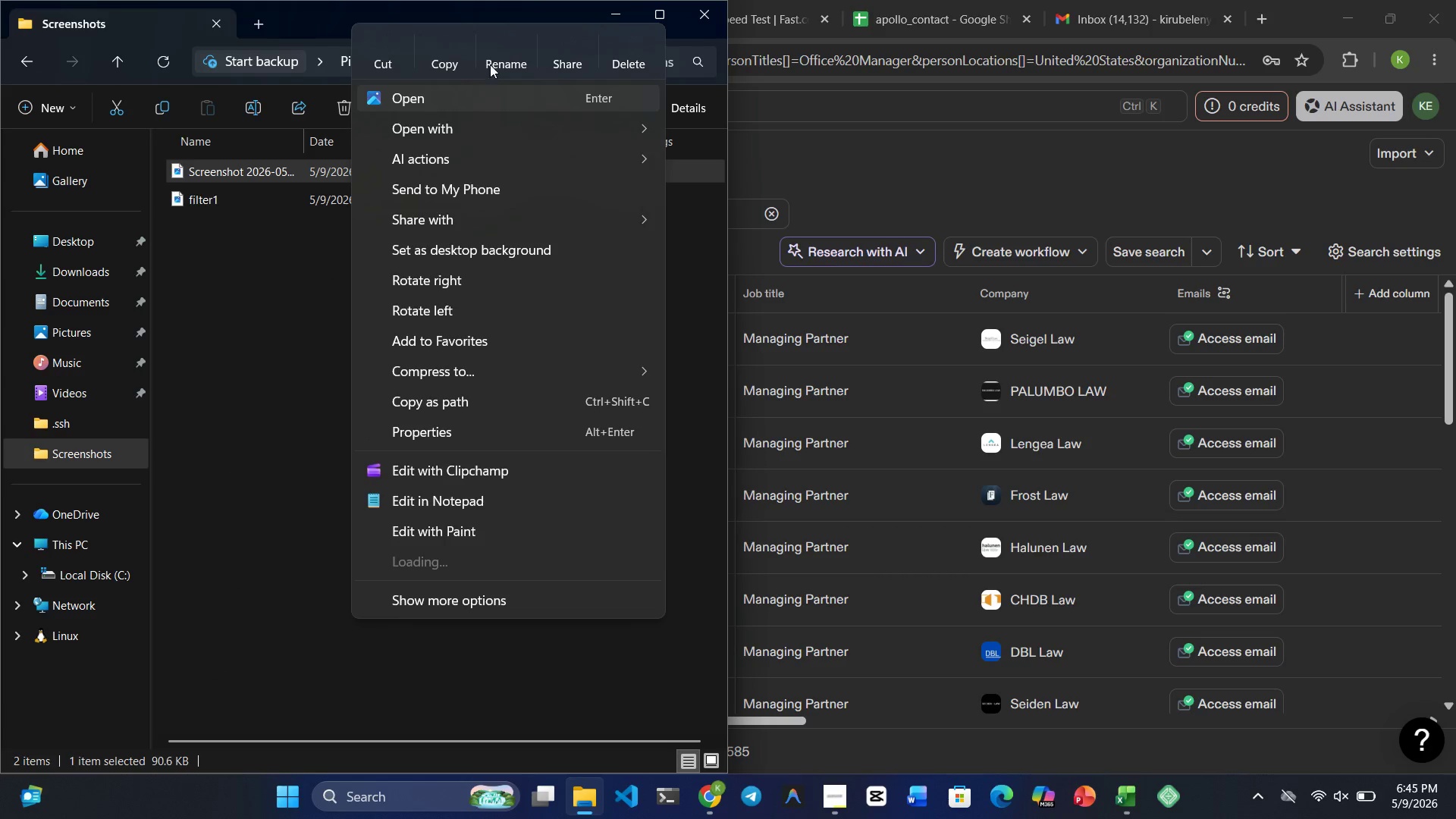 
left_click([499, 54])
 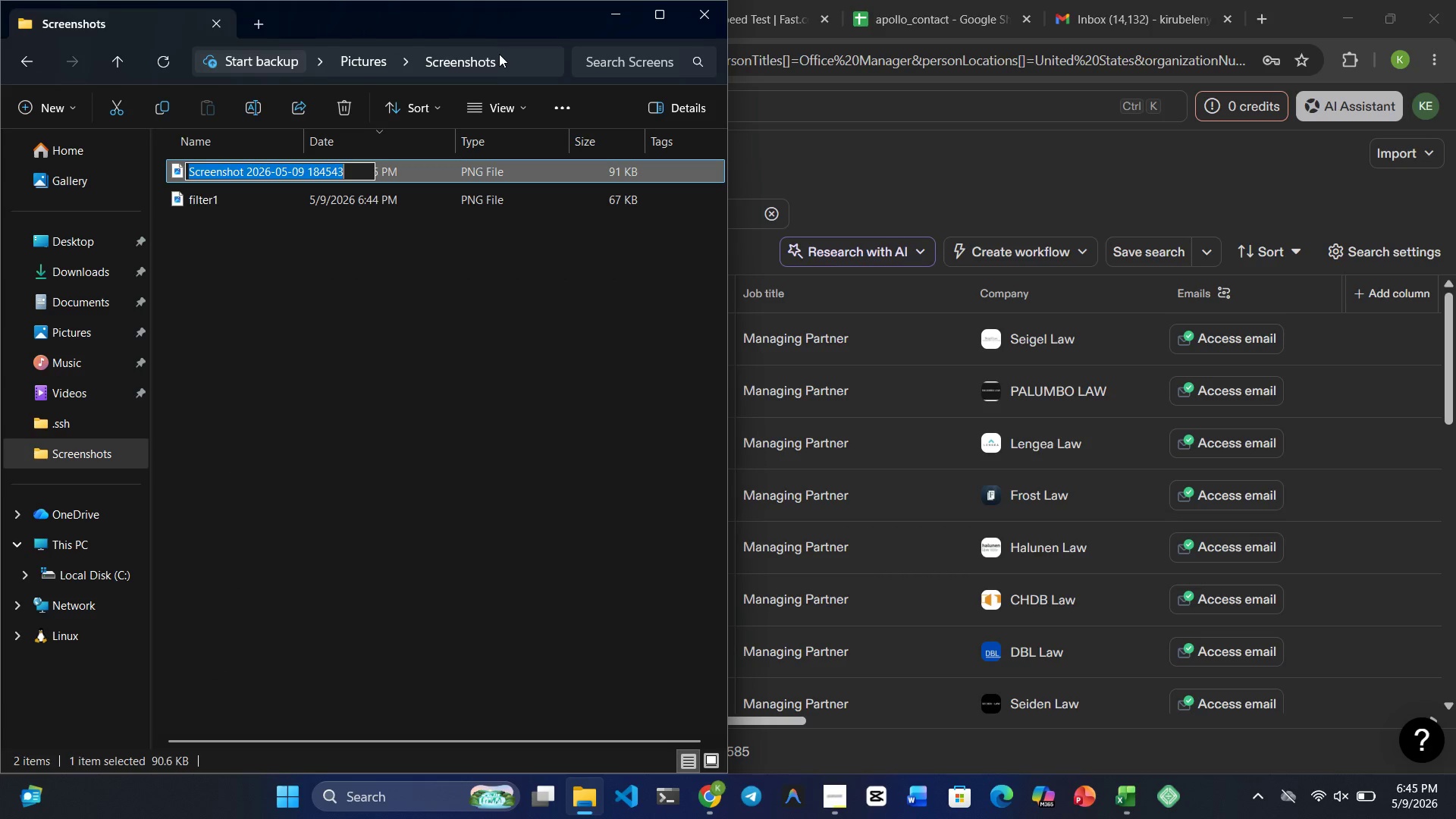 
type(filter2)
 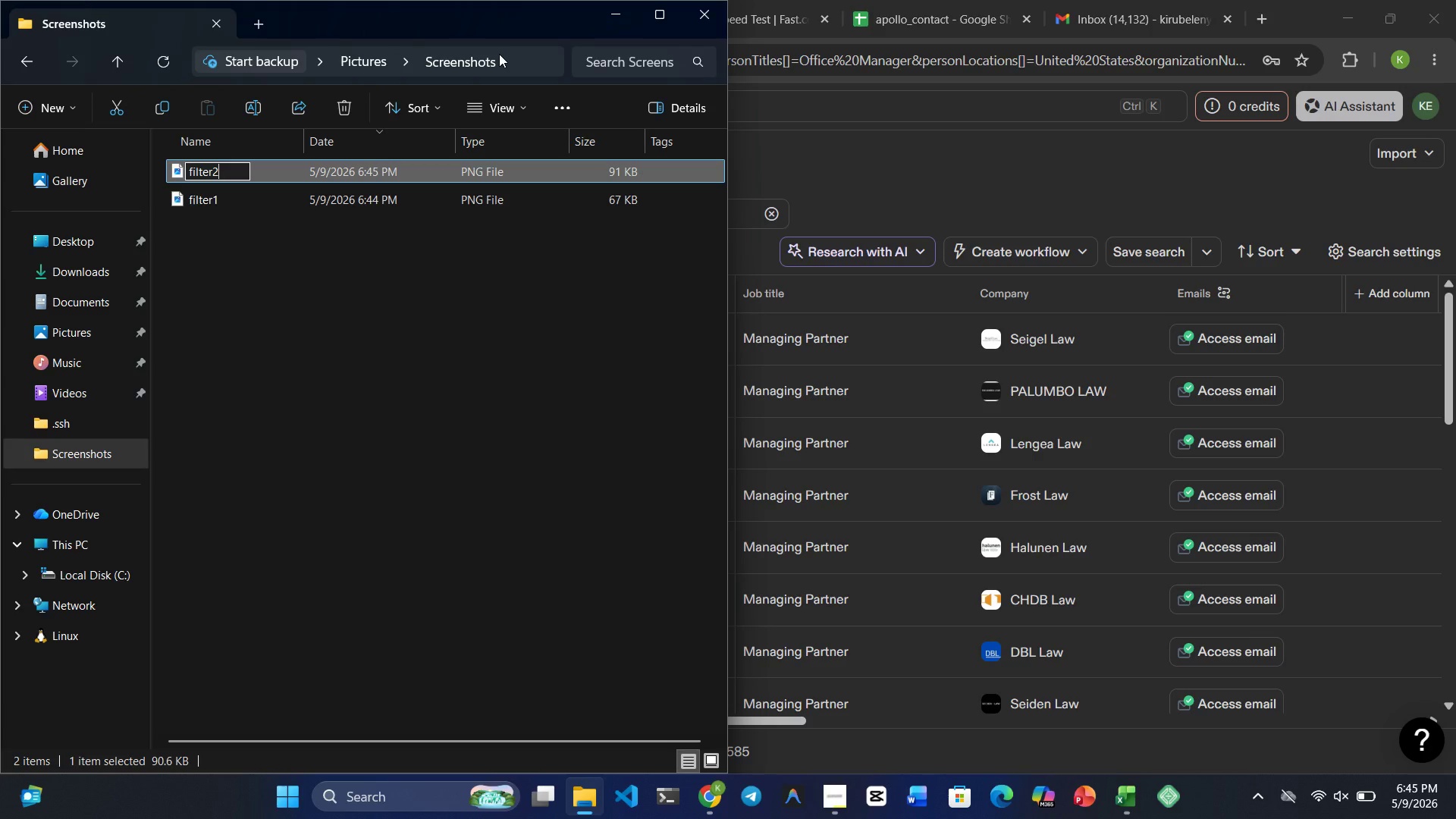 
key(Enter)
 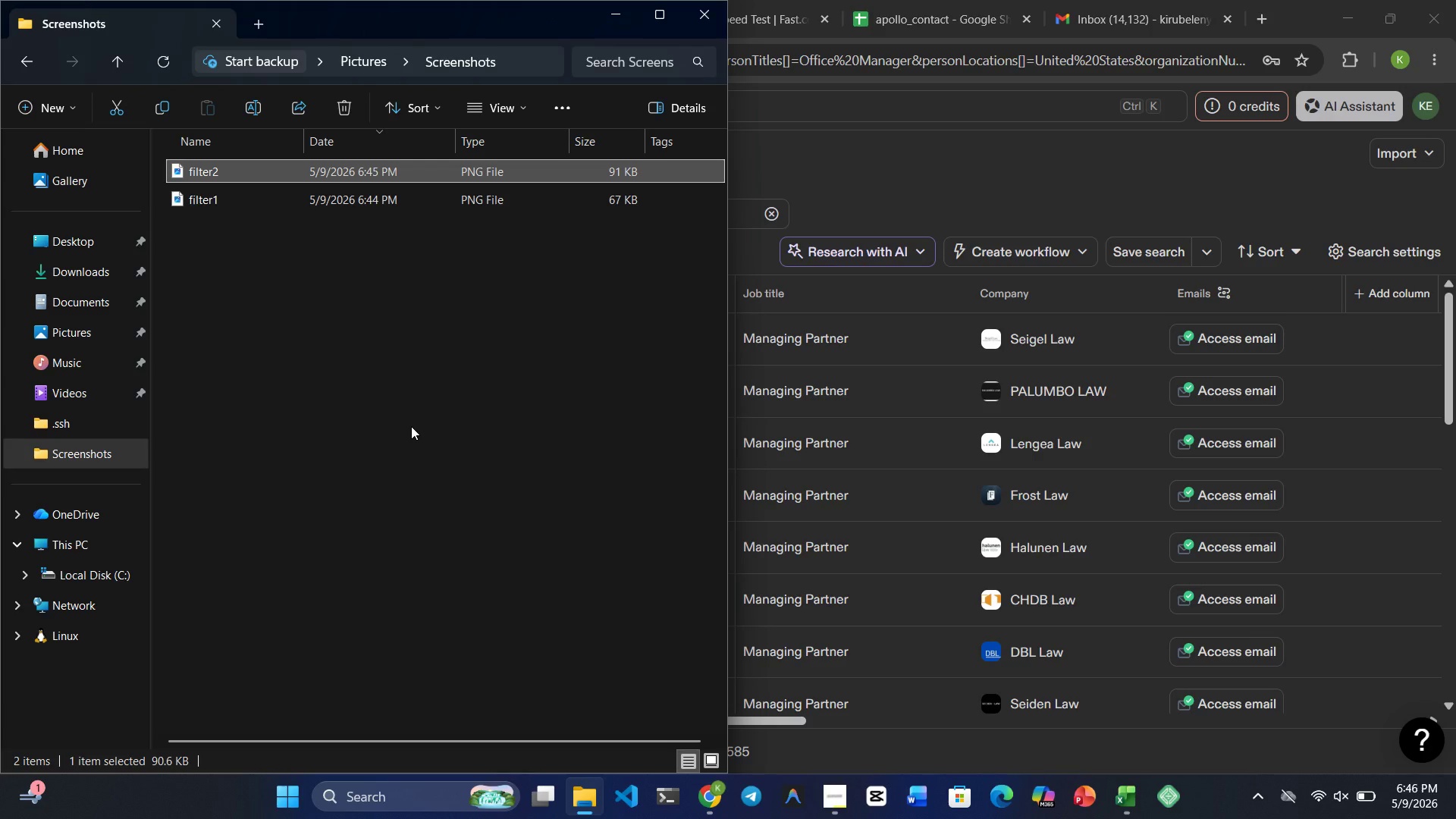 
wait(30.96)
 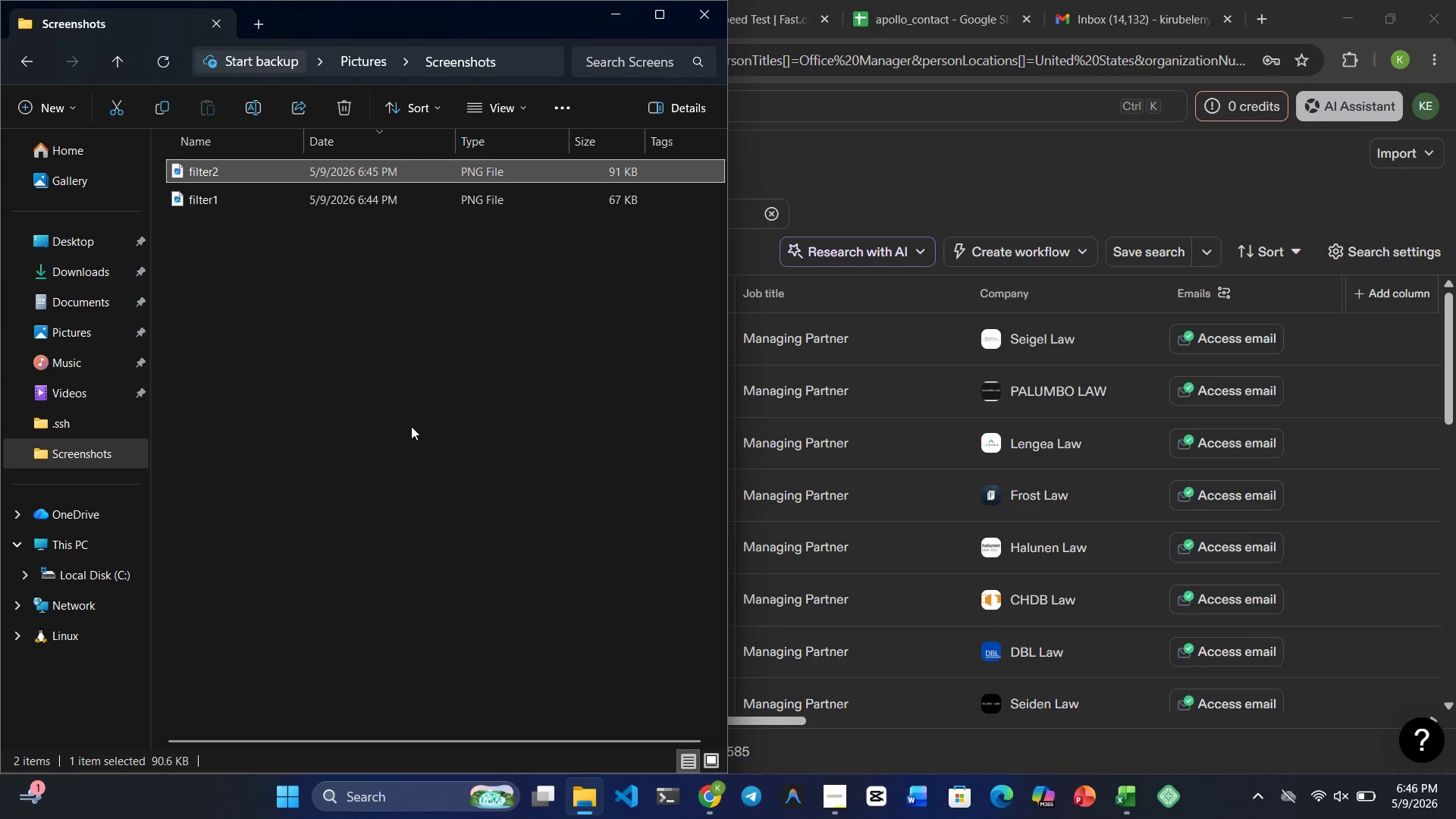 
mouse_move([723, 140])
 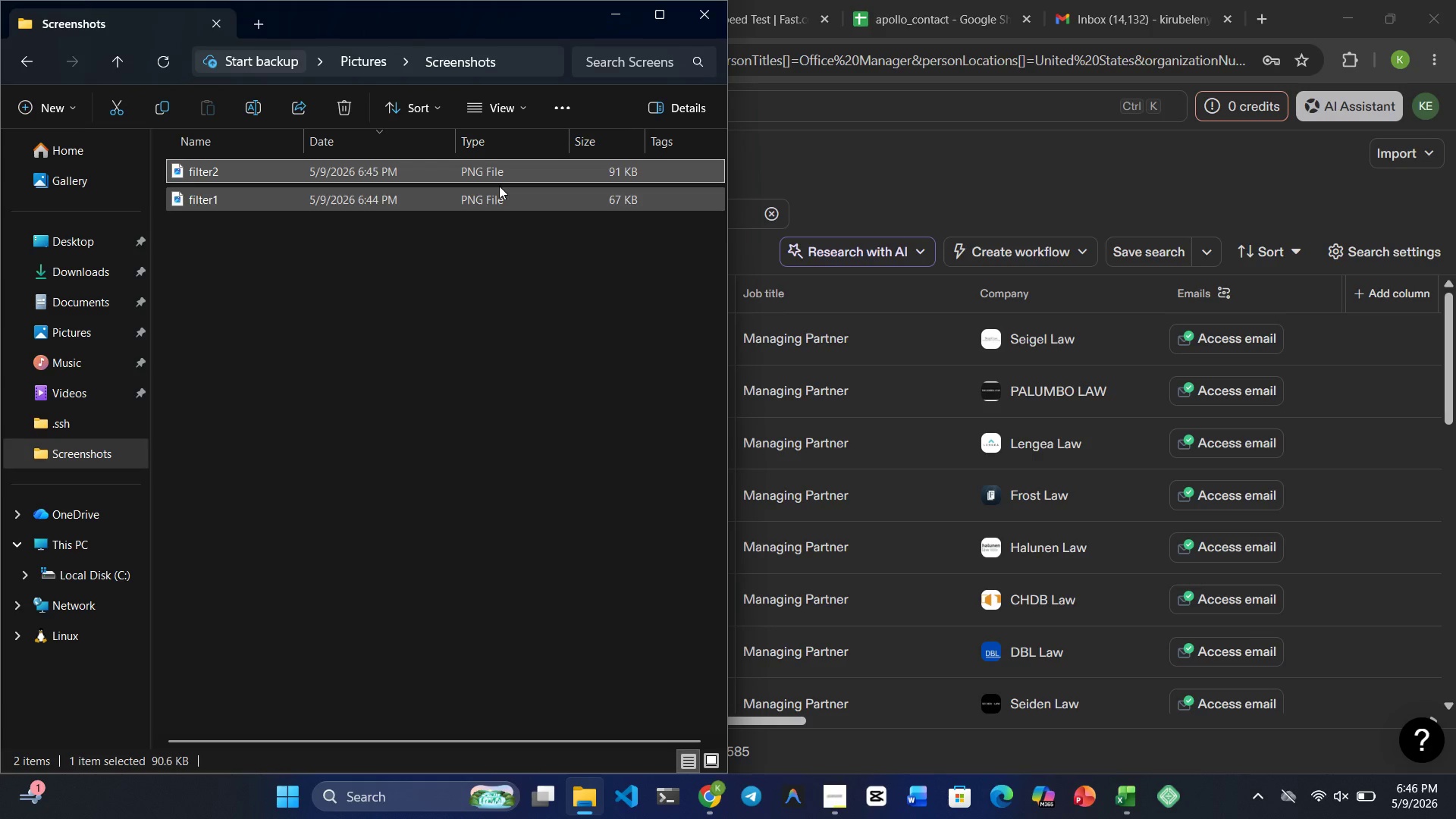 
wait(7.52)
 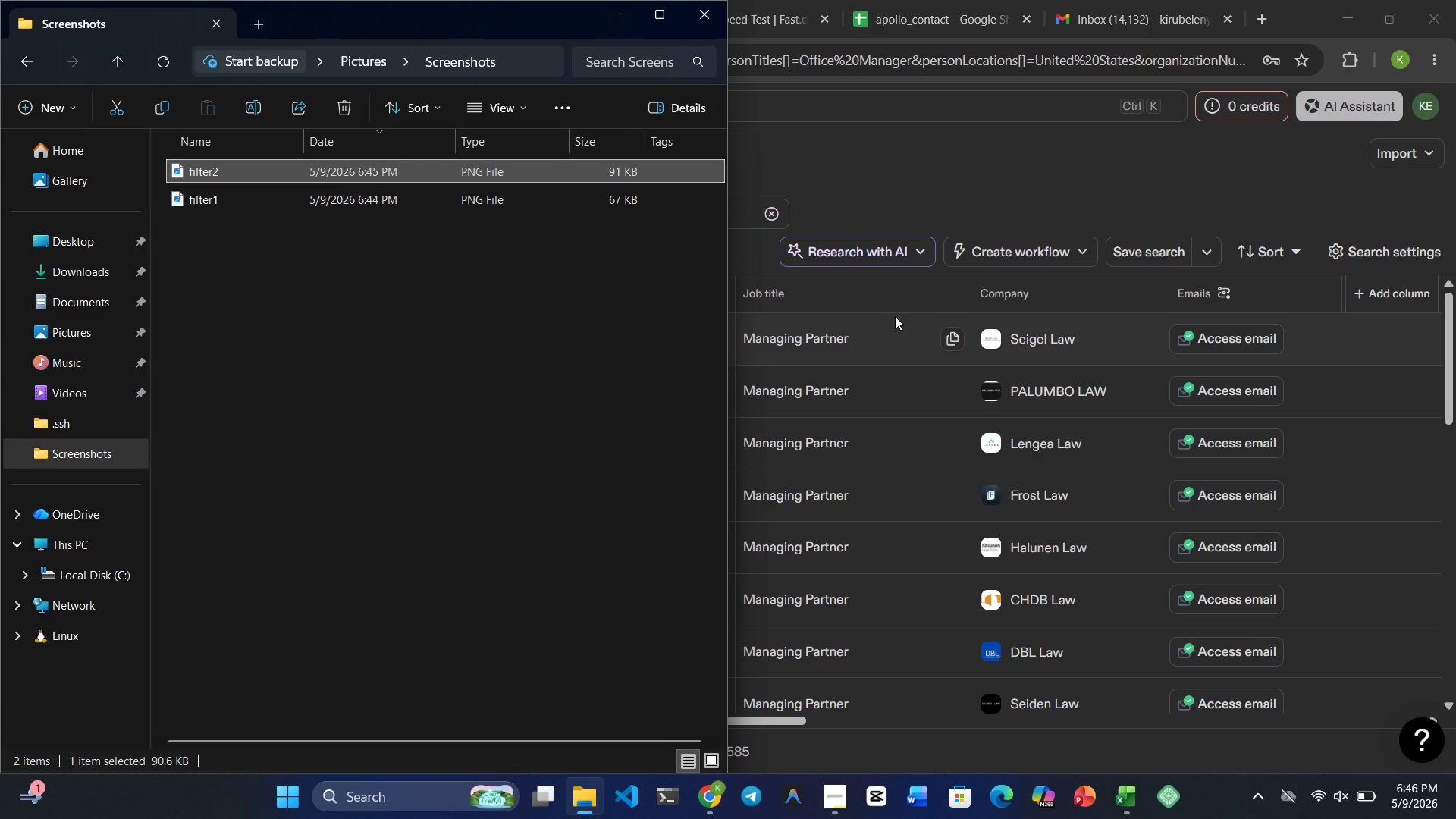 
key(Meta+4)
 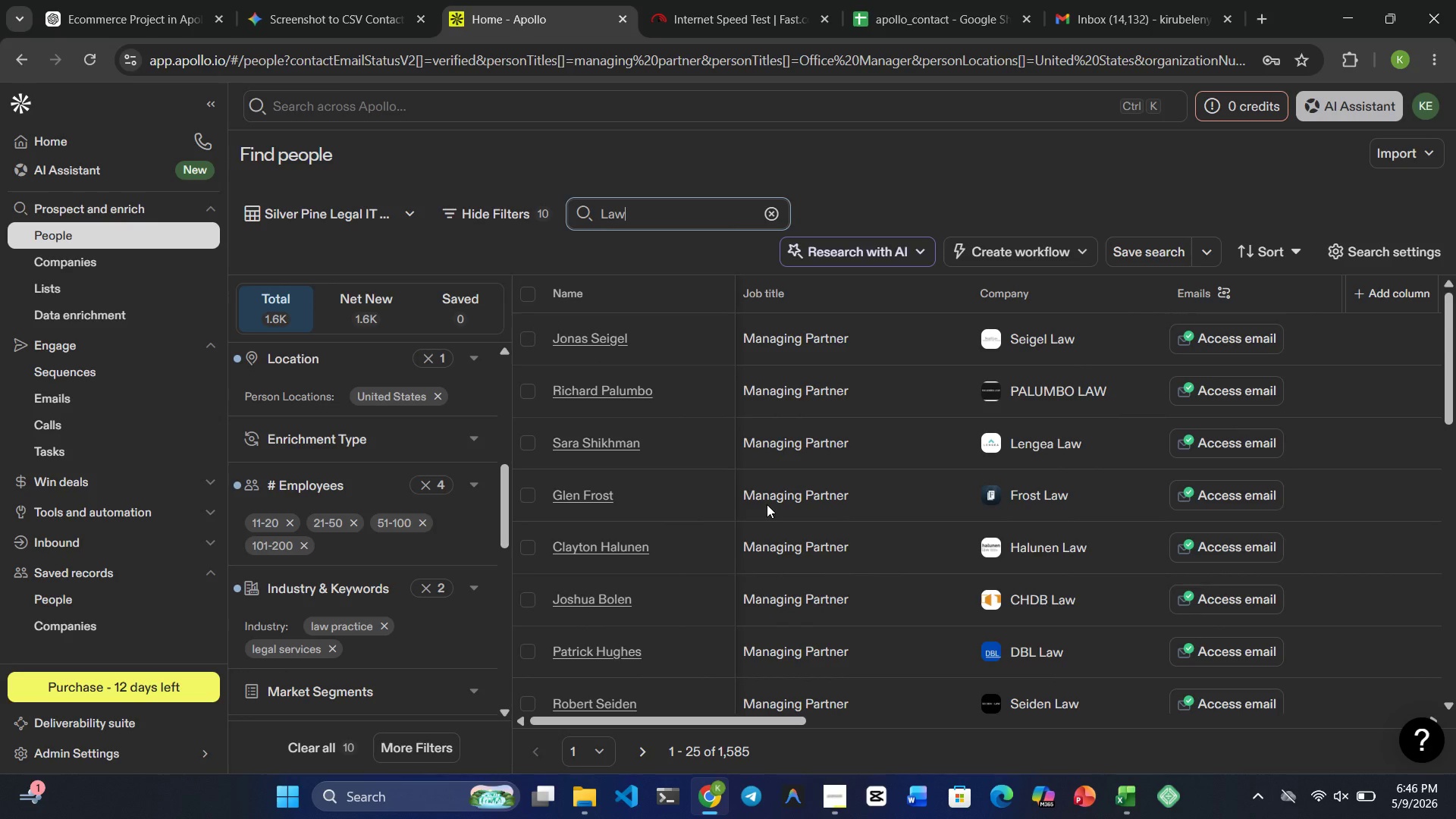 
wait(7.42)
 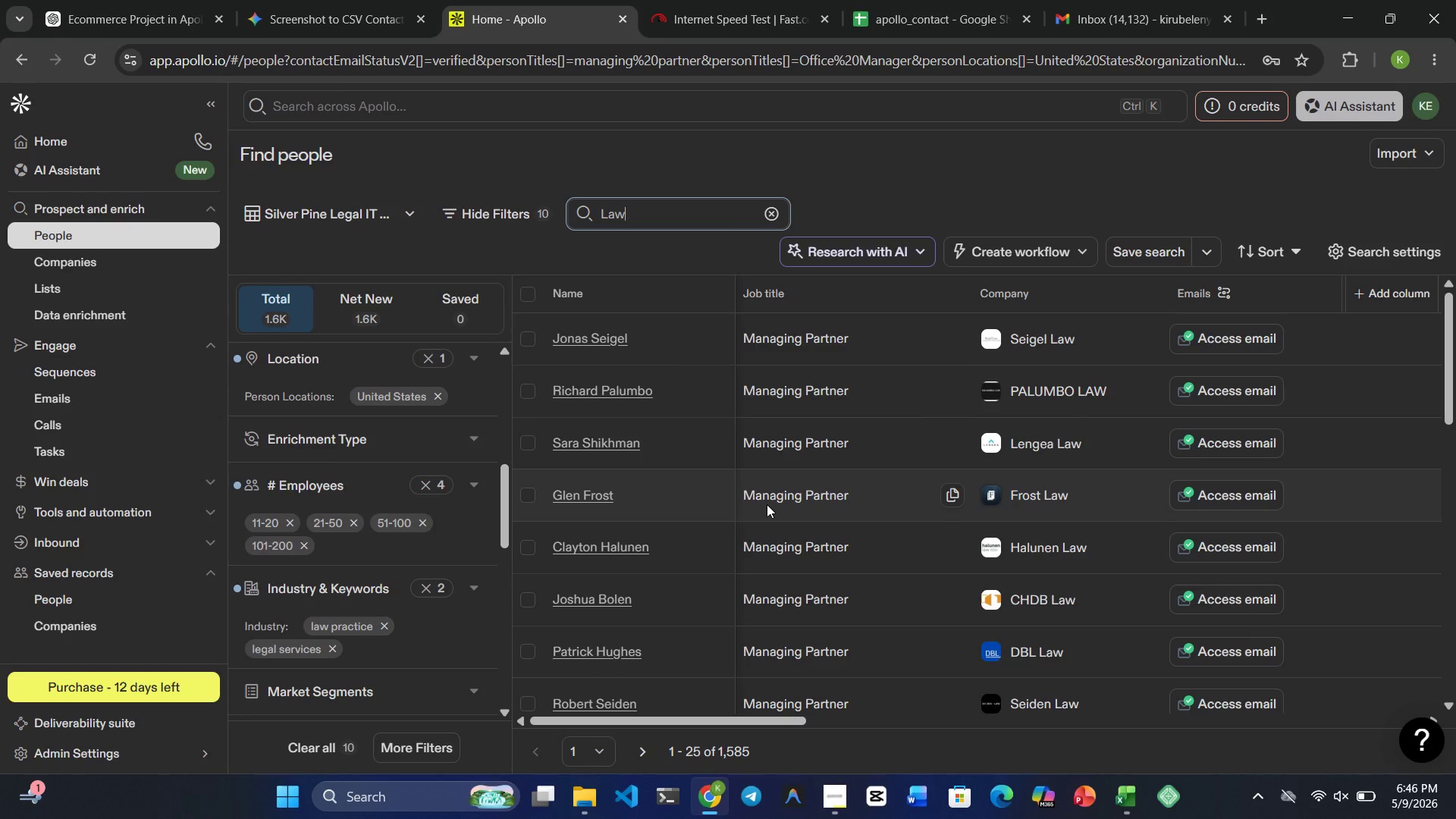 
mouse_move([890, 813])
 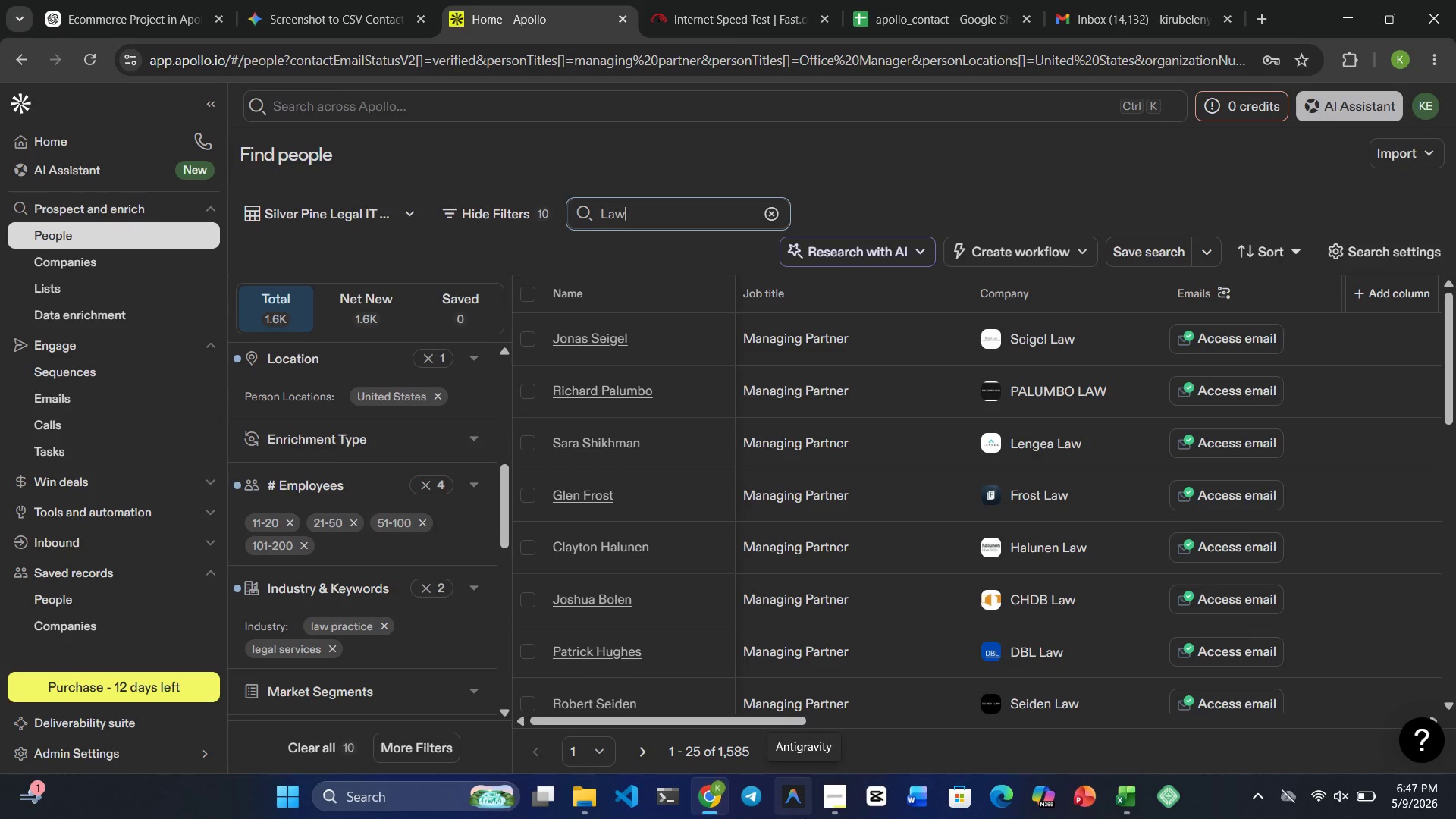 
wait(25.33)
 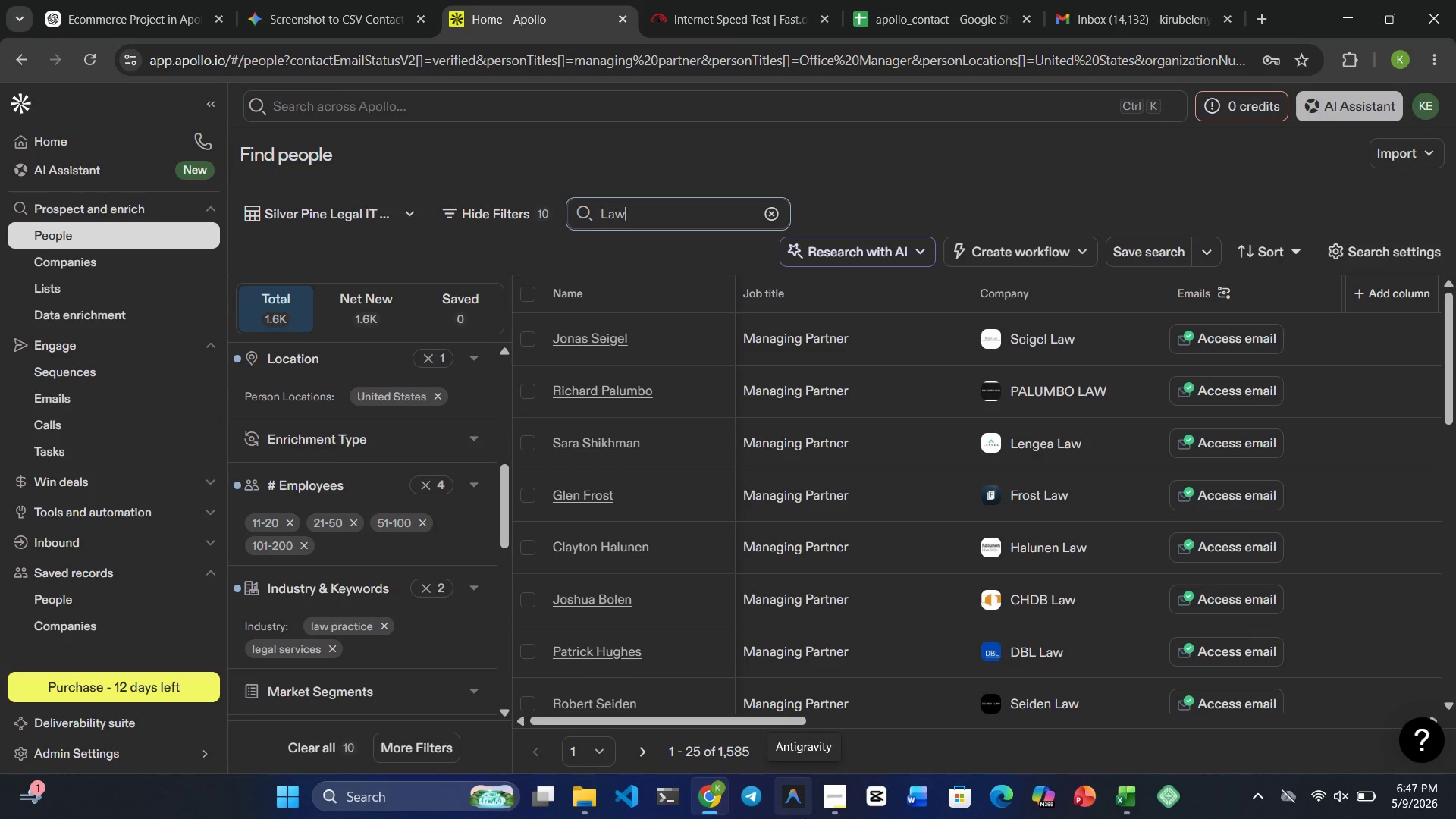 
key(PrintScreen)
 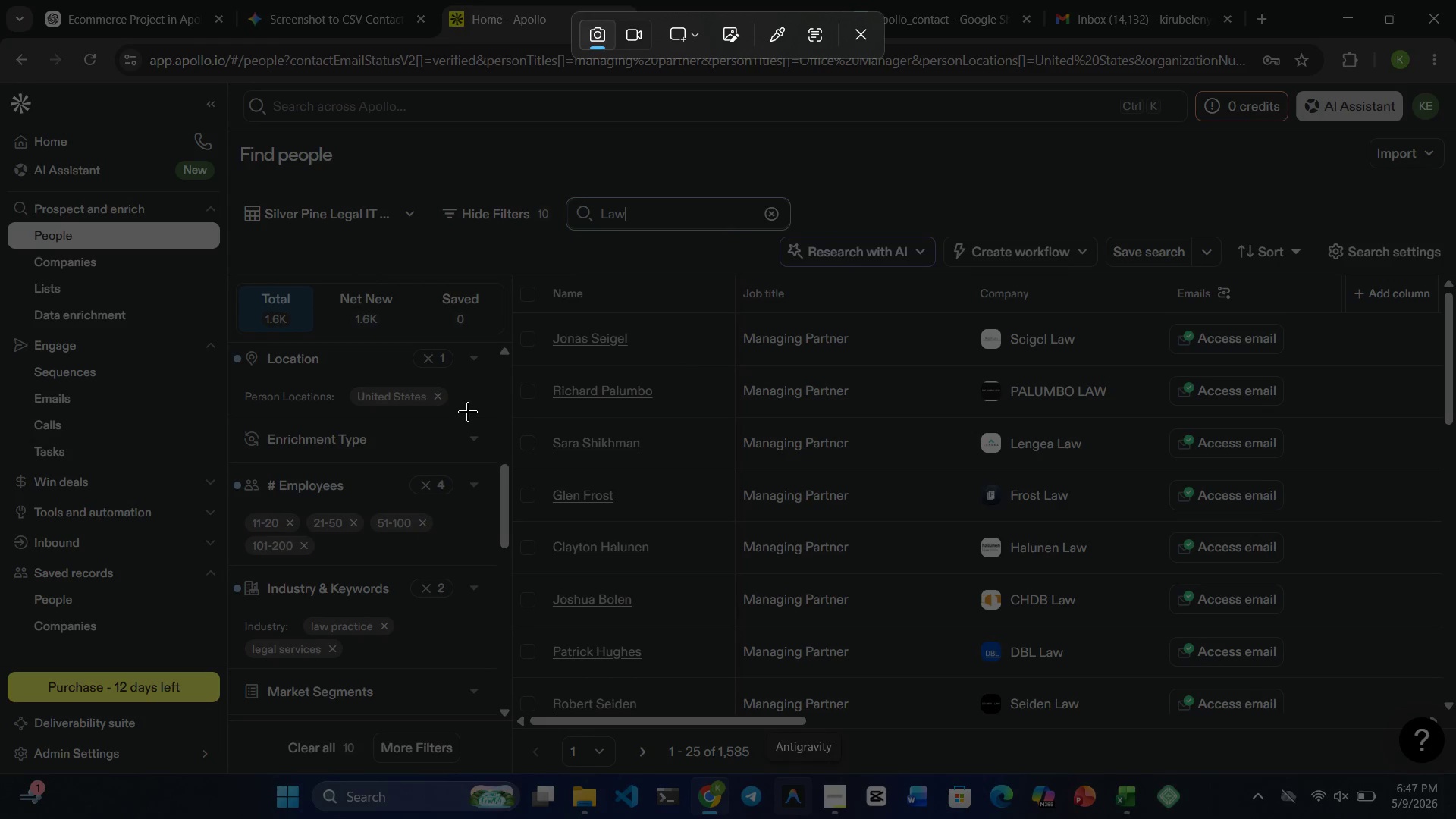 
scroll: coordinate [725, 499], scroll_direction: up, amount: 3.0
 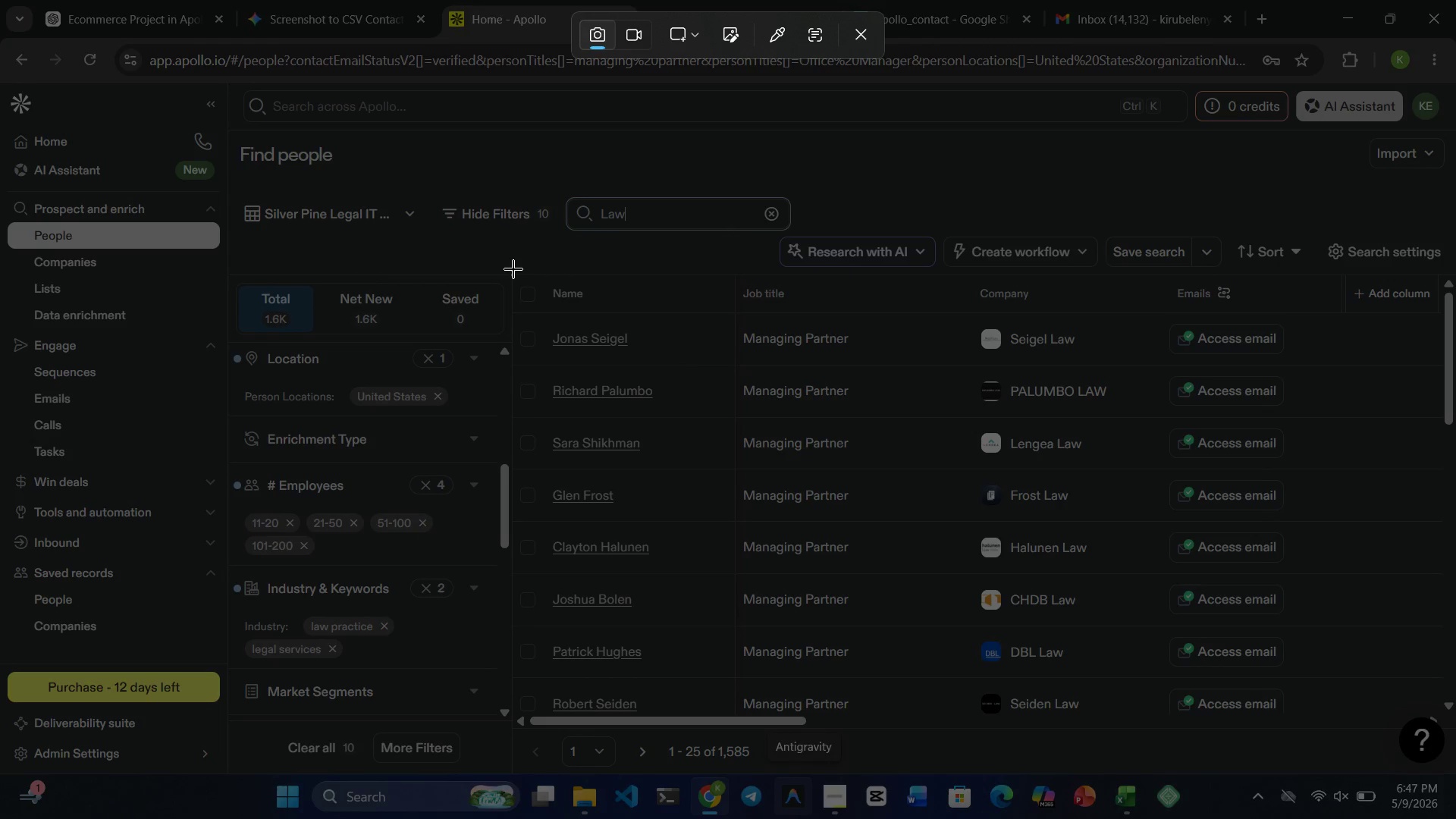 
left_click_drag(start_coordinate=[508, 269], to_coordinate=[1369, 739])
 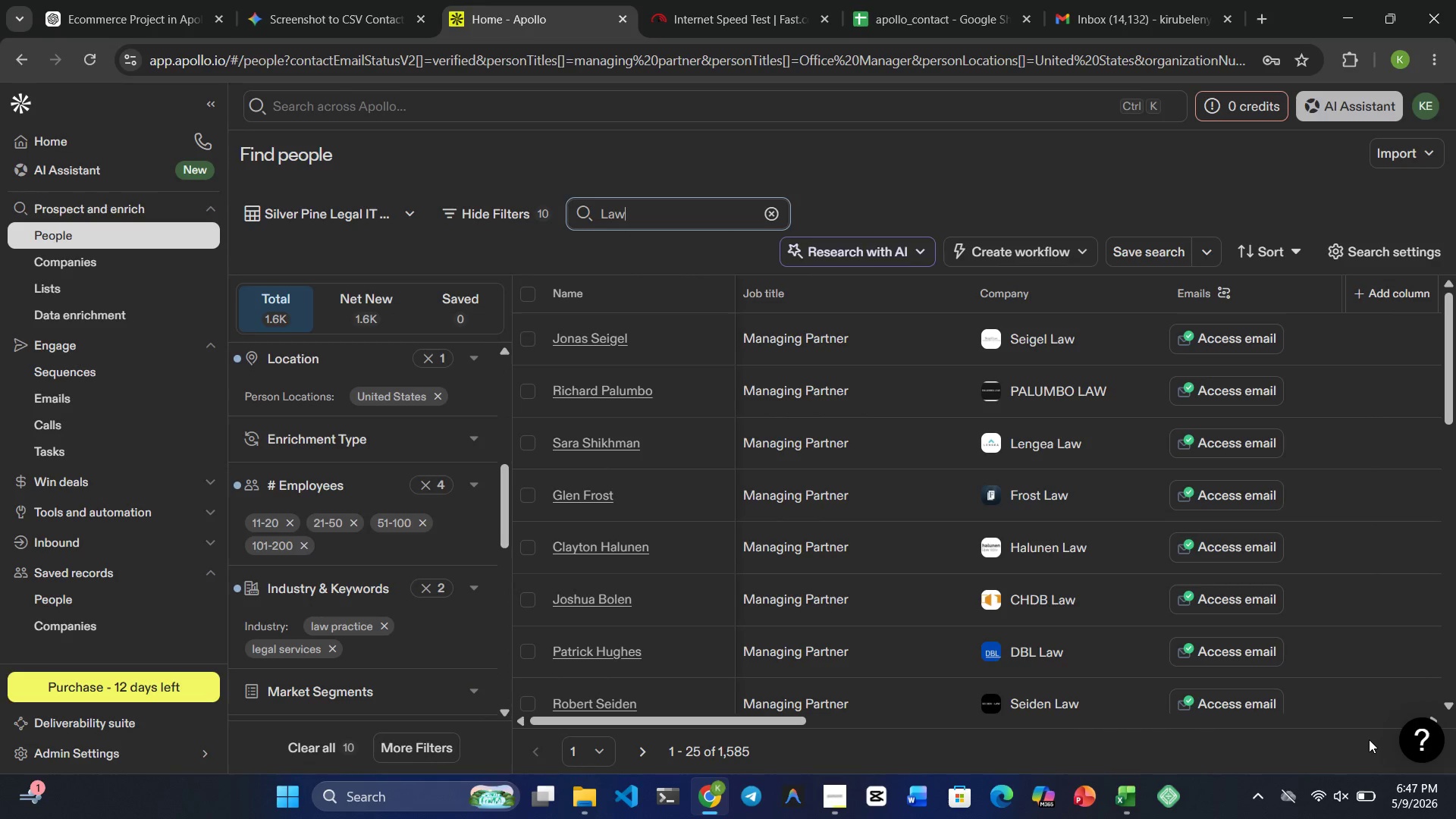 
key(Meta+MetaLeft)
 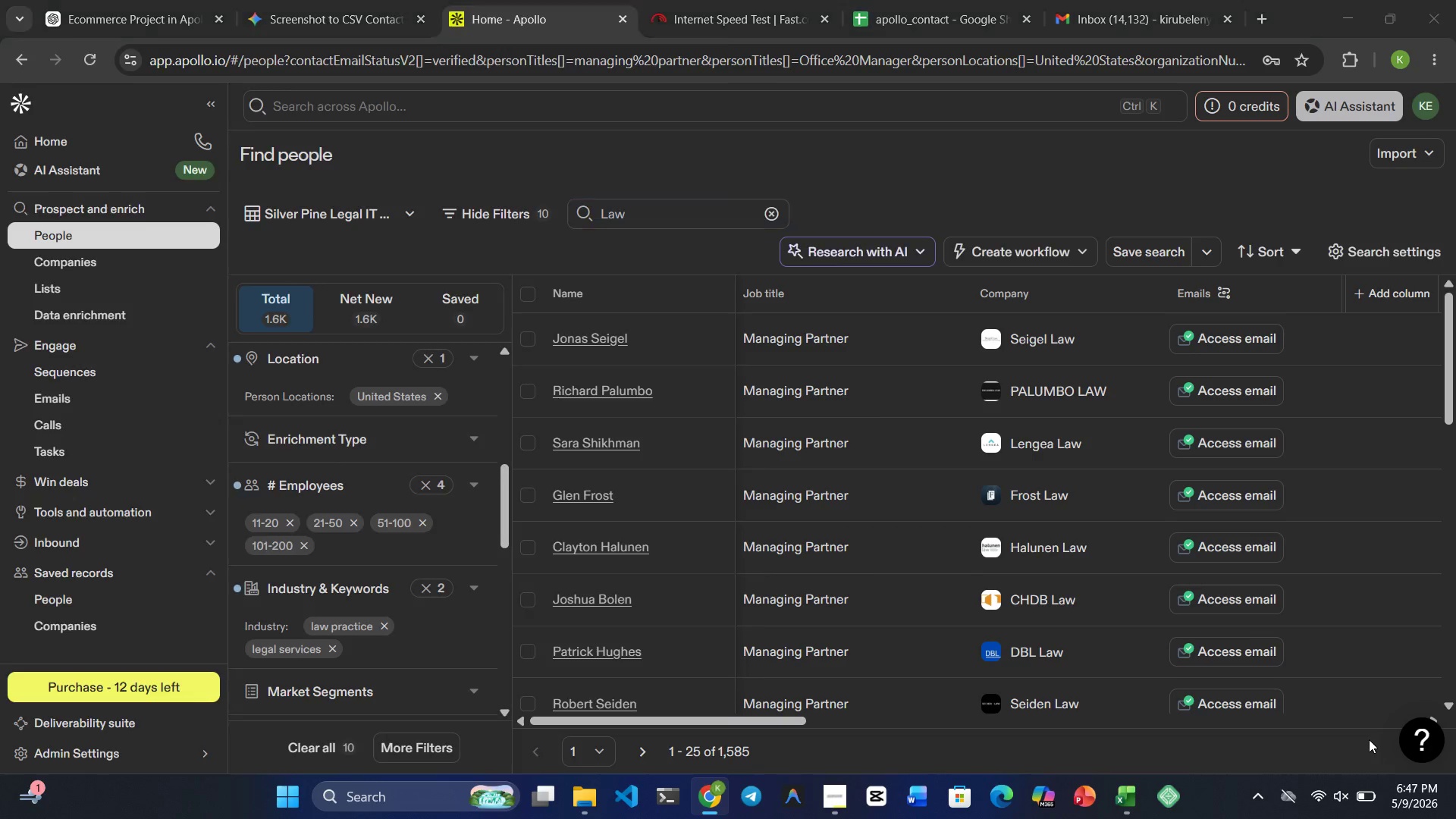 
key(Meta+1)
 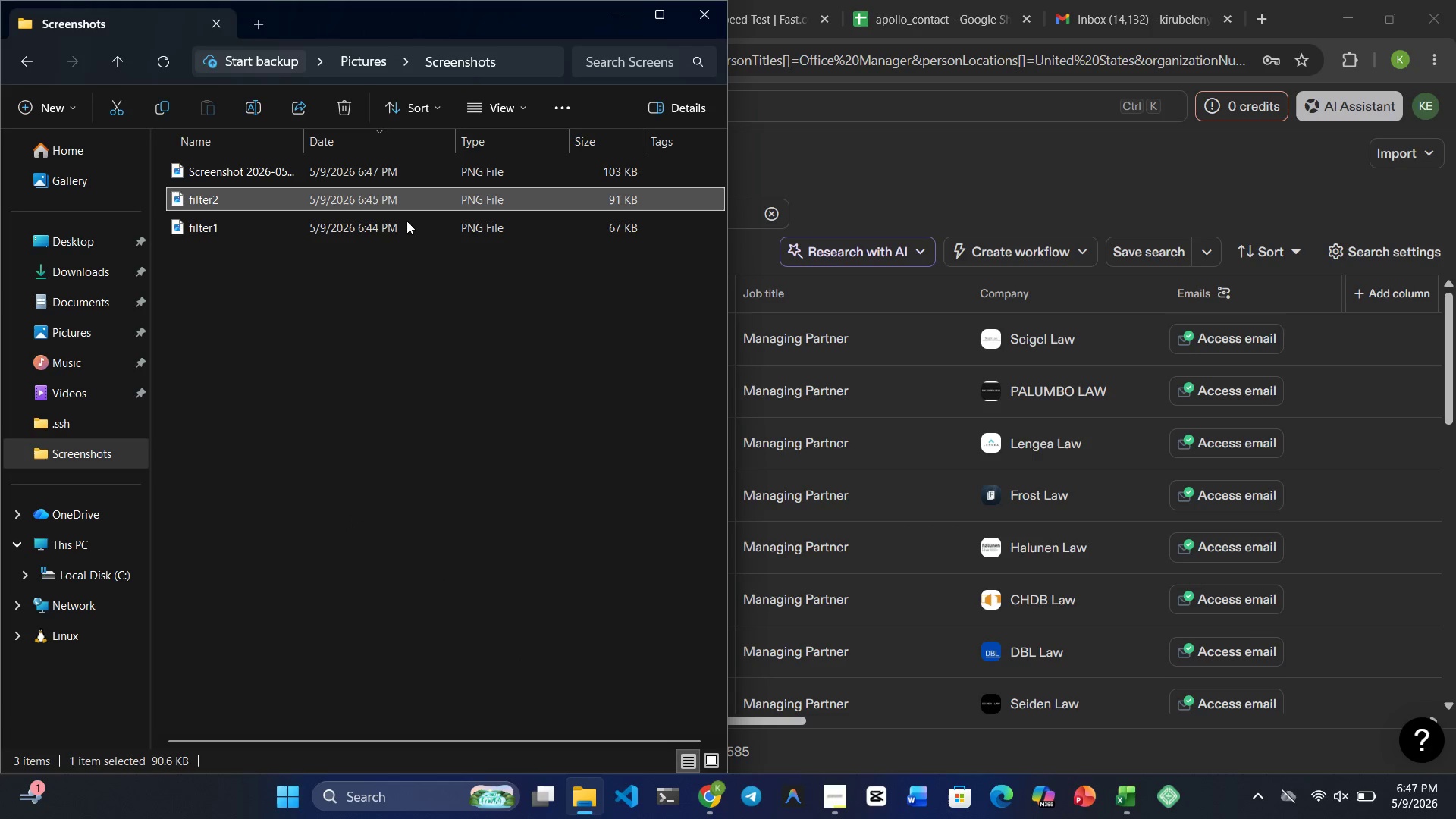 
left_click([283, 177])
 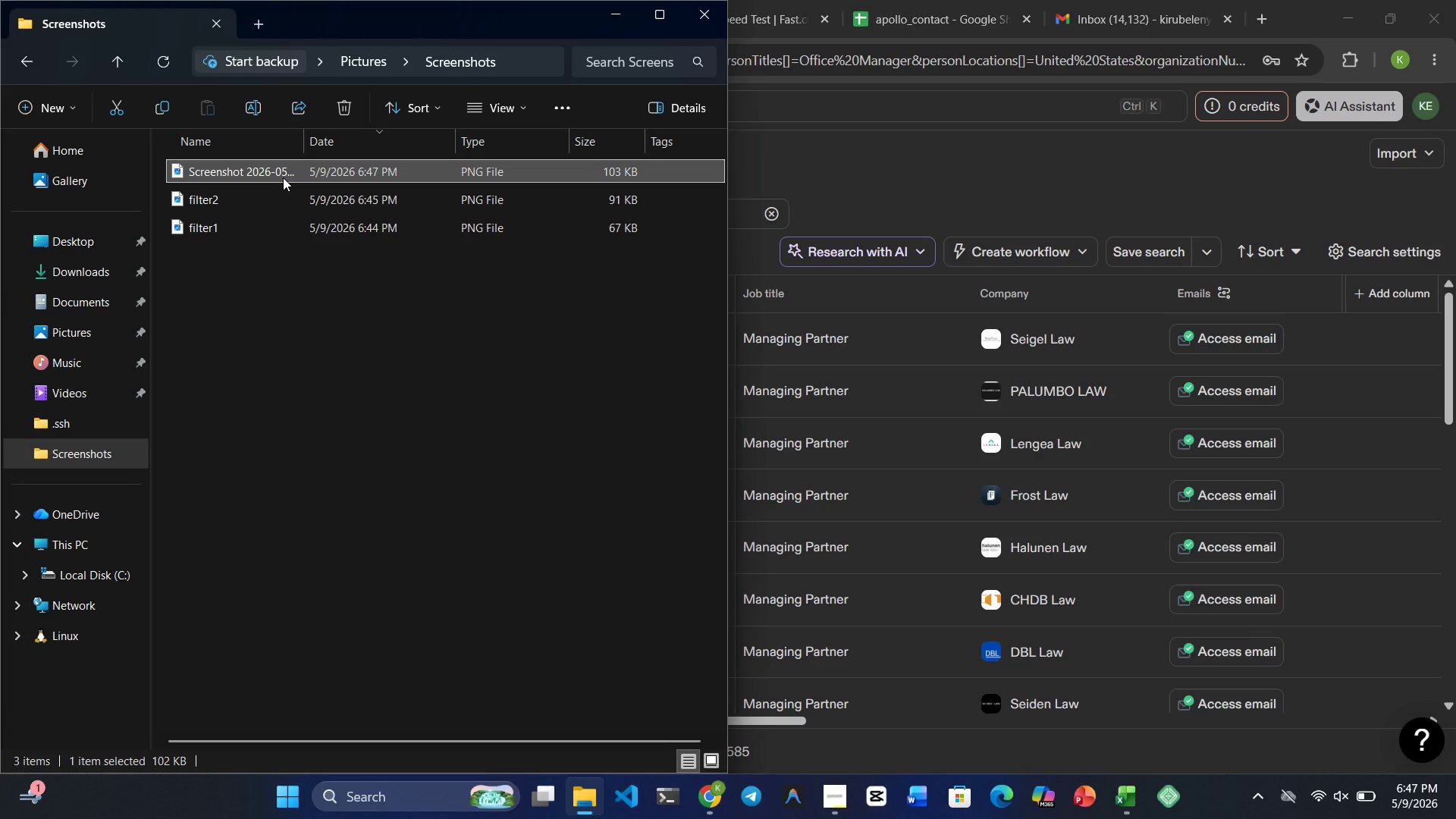 
wait(7.3)
 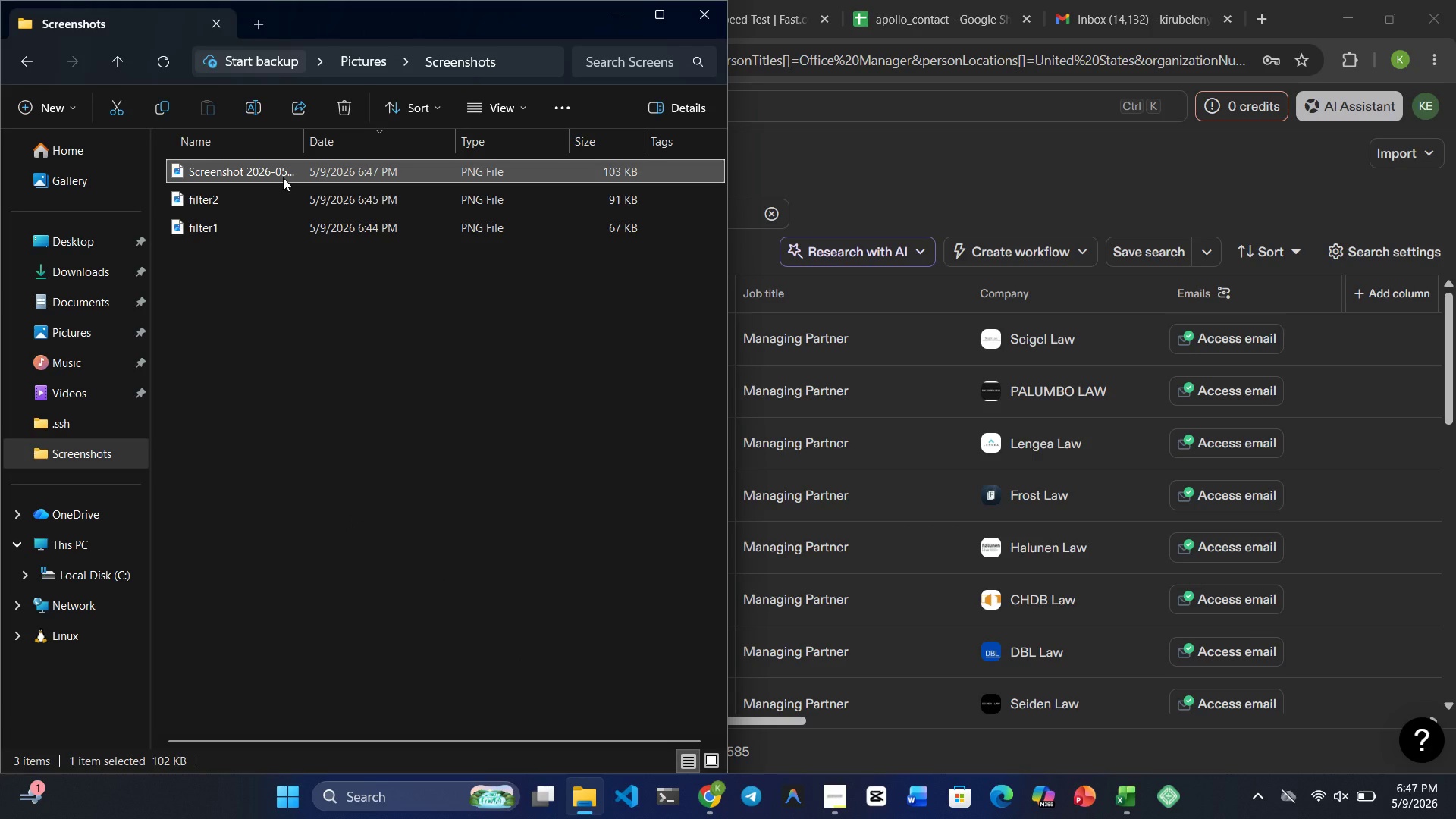 
right_click([282, 168])
 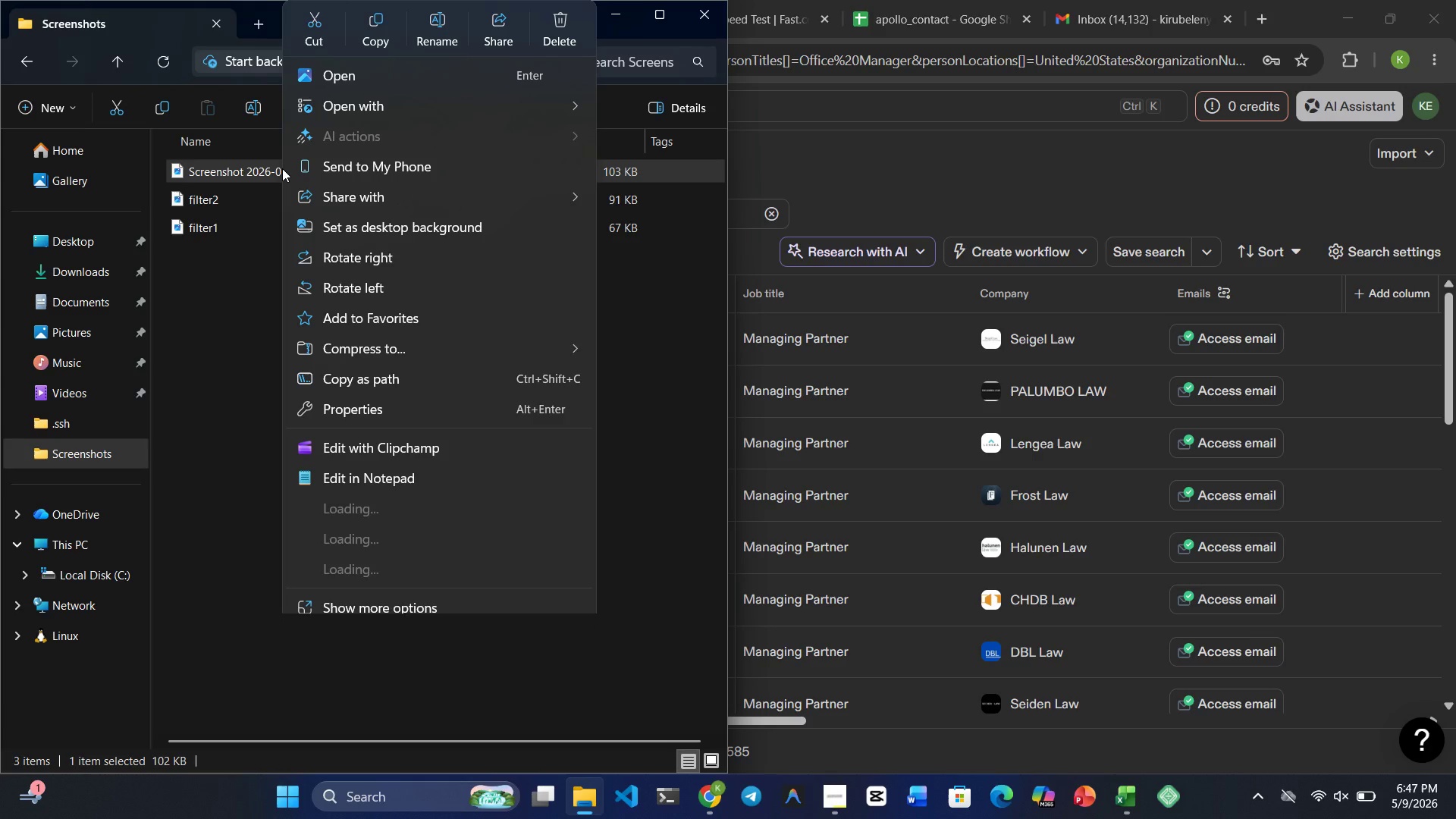 
mouse_move([496, 93])
 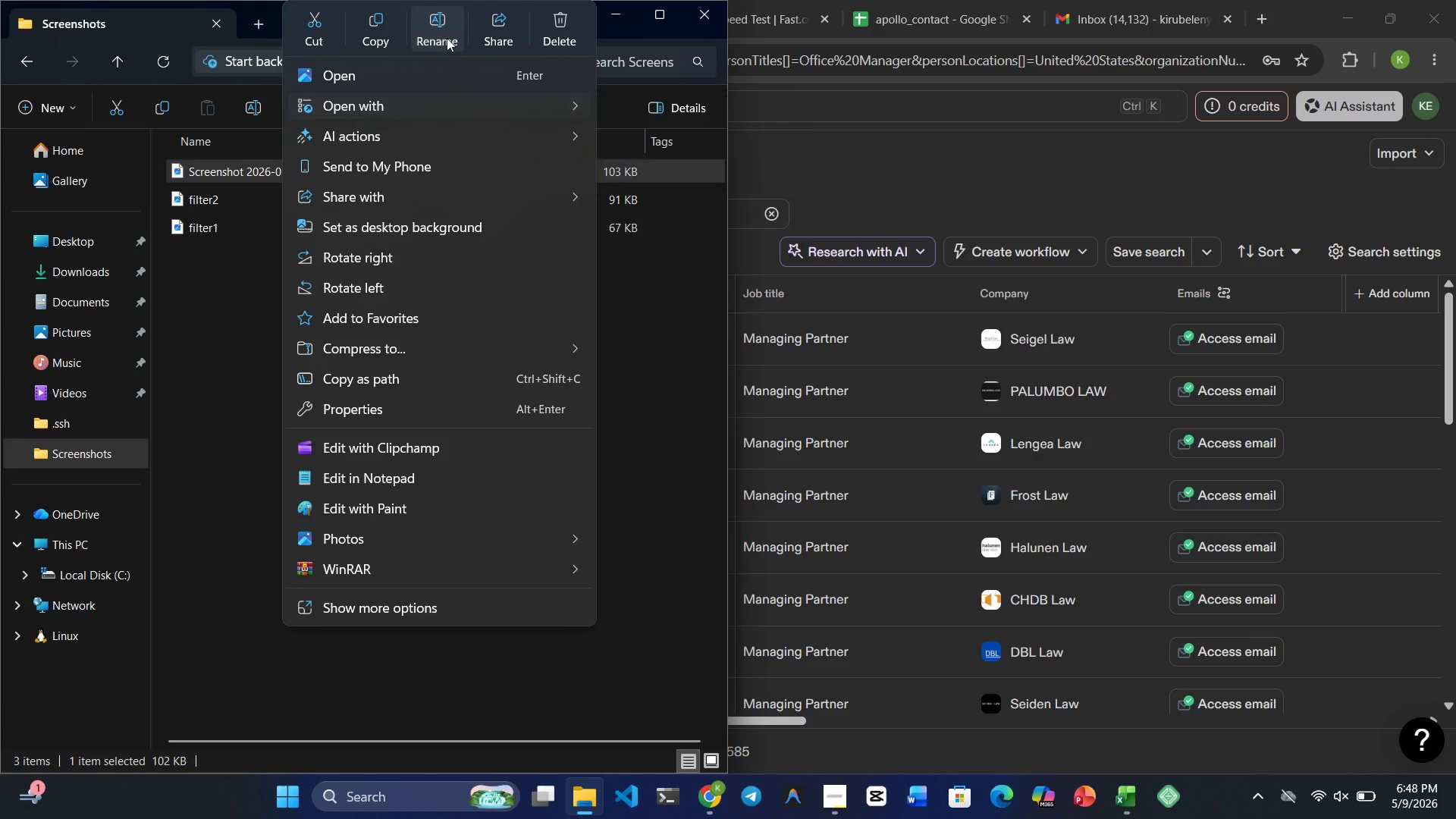 
left_click([447, 38])
 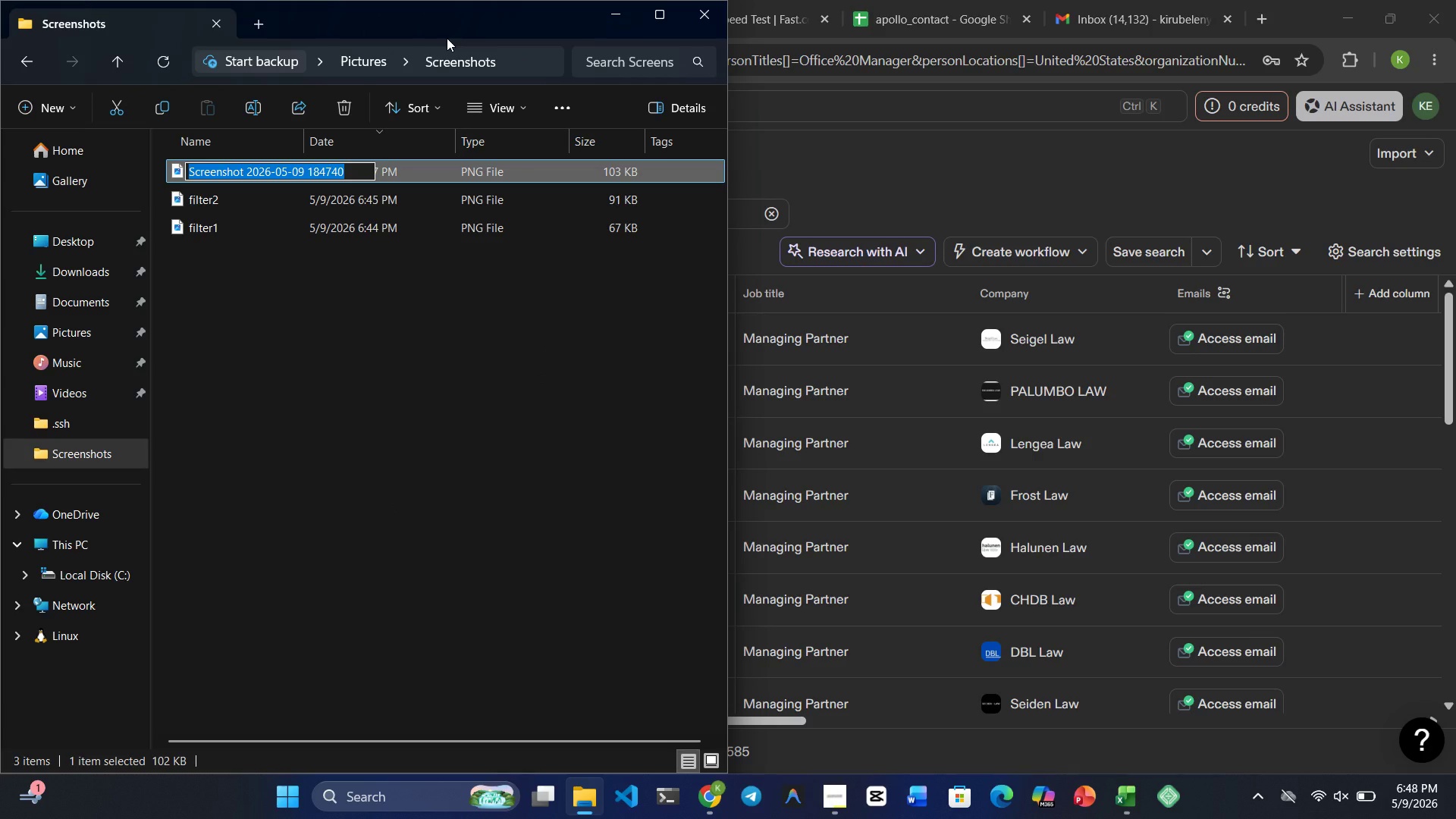 
type(search_result1_)
 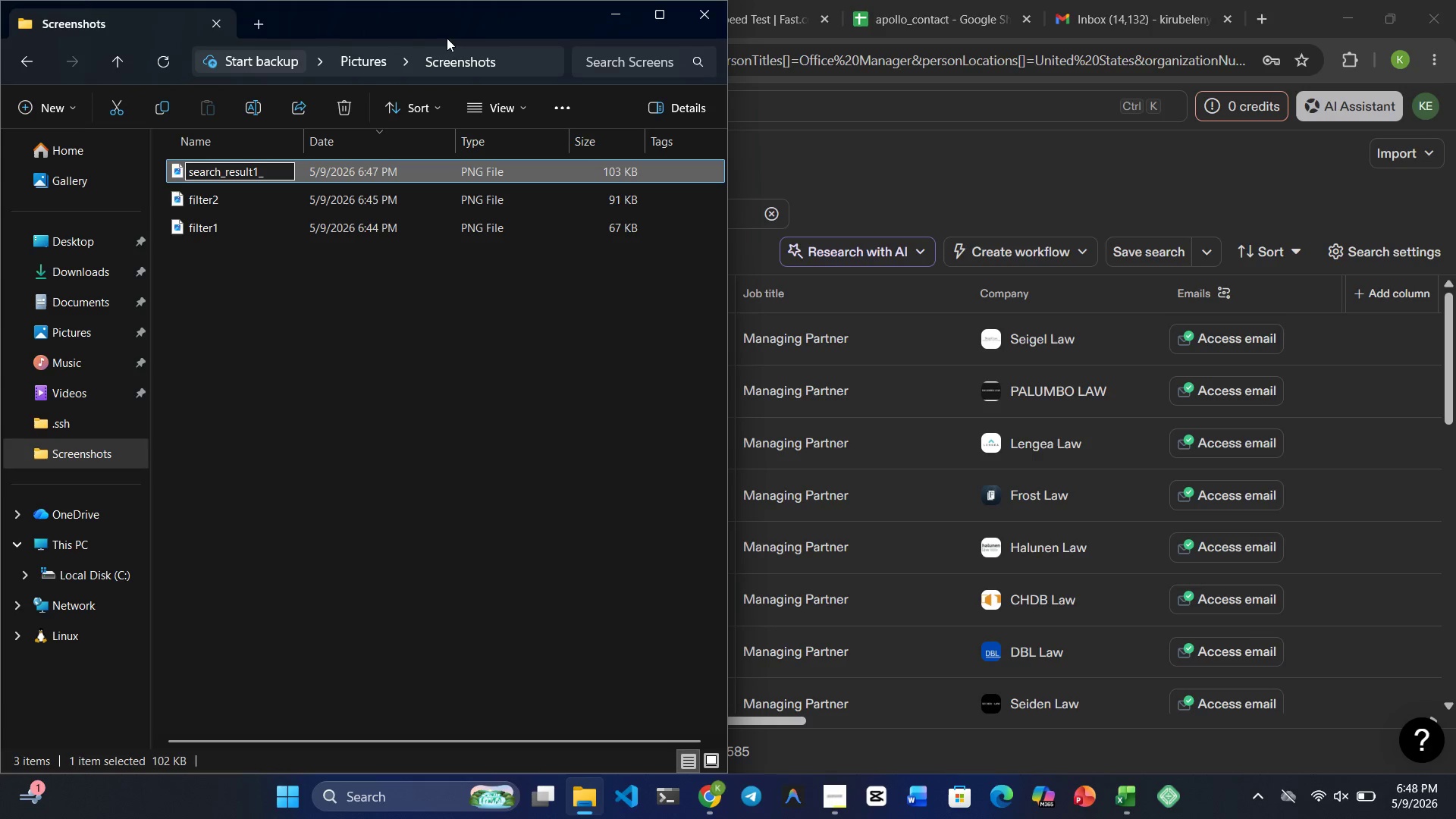 
type(for)
key(Backspace)
key(Backspace)
key(Backspace)
 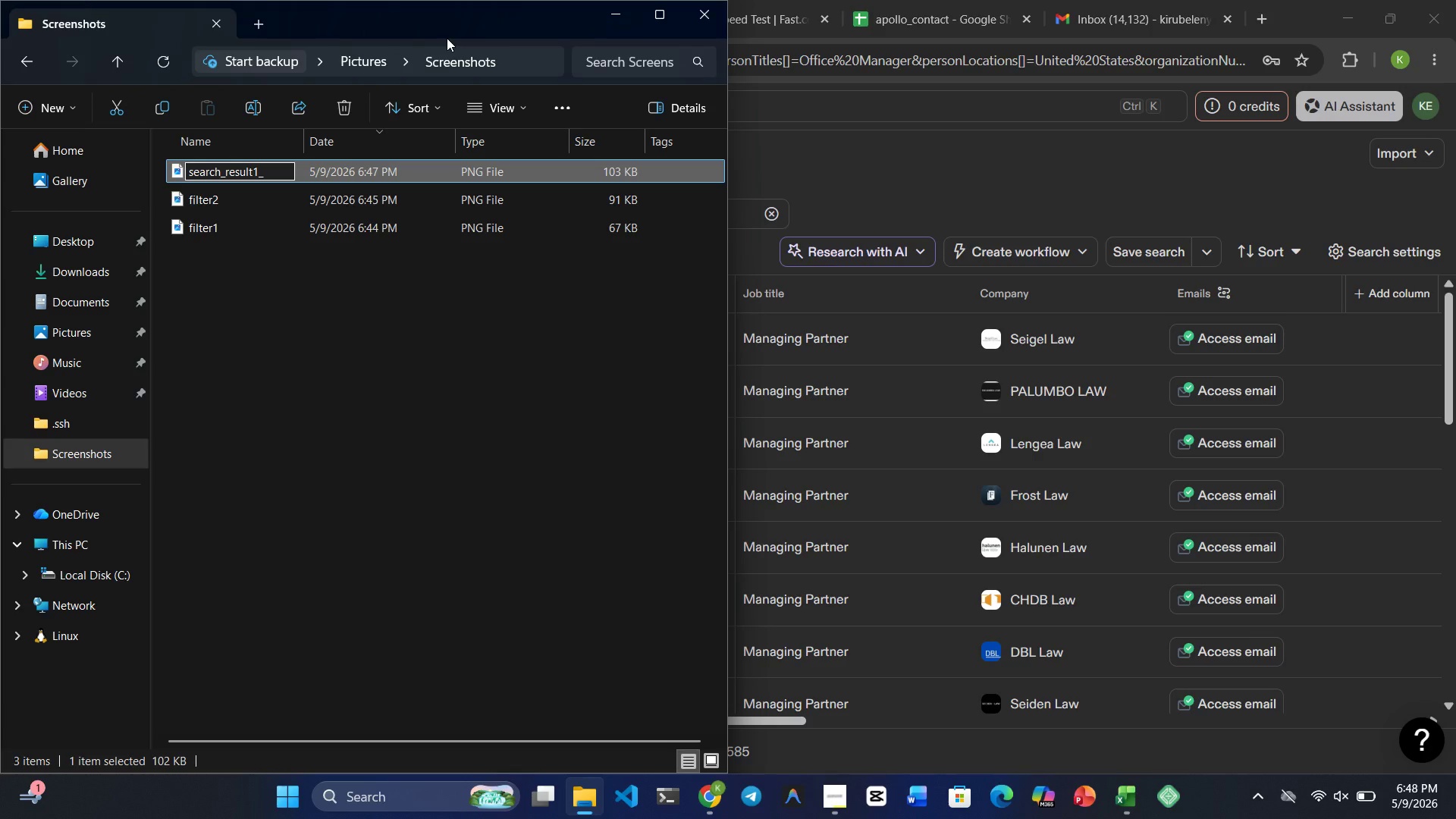 
wait(5.51)
 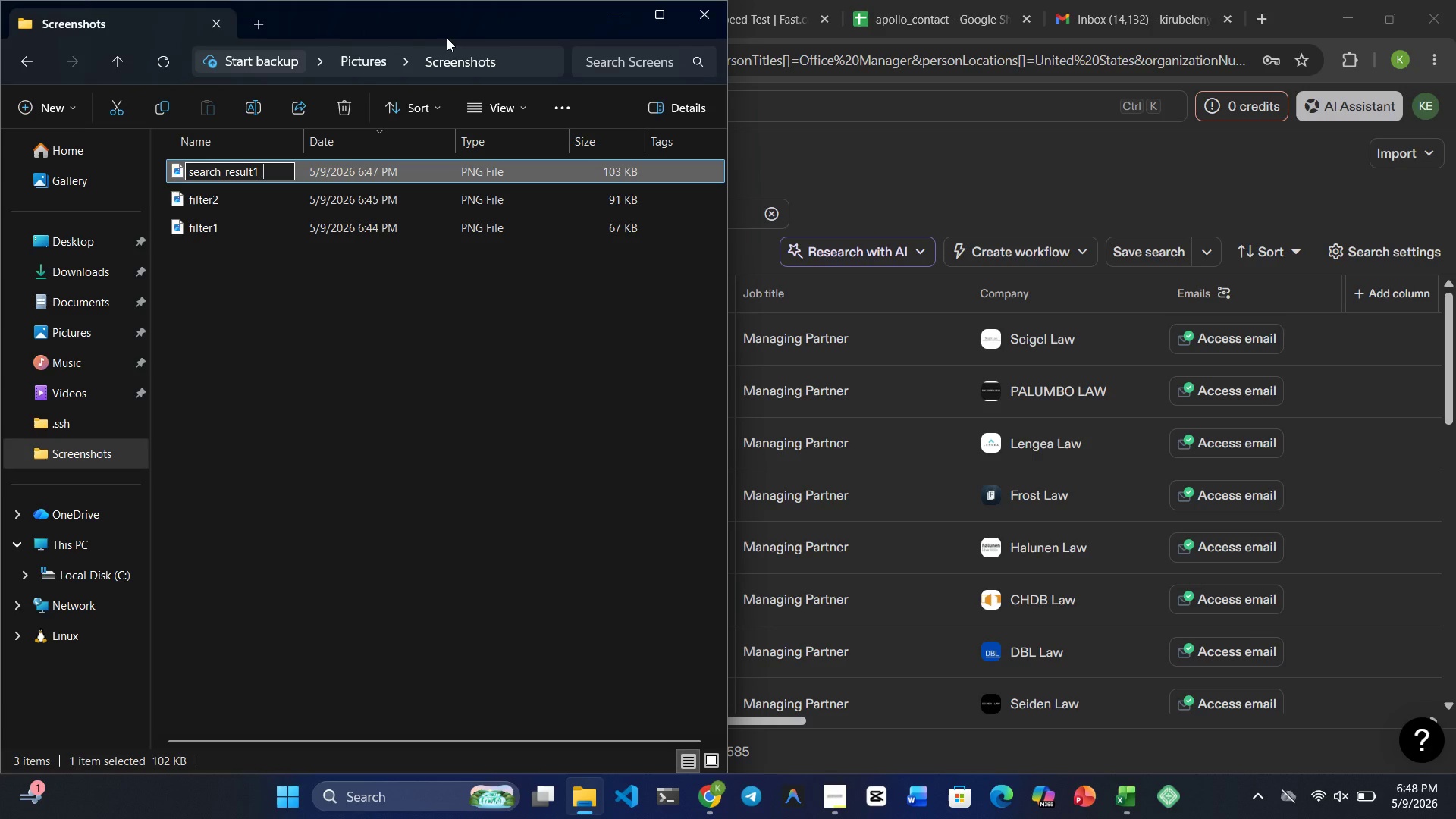 
type(for_)
 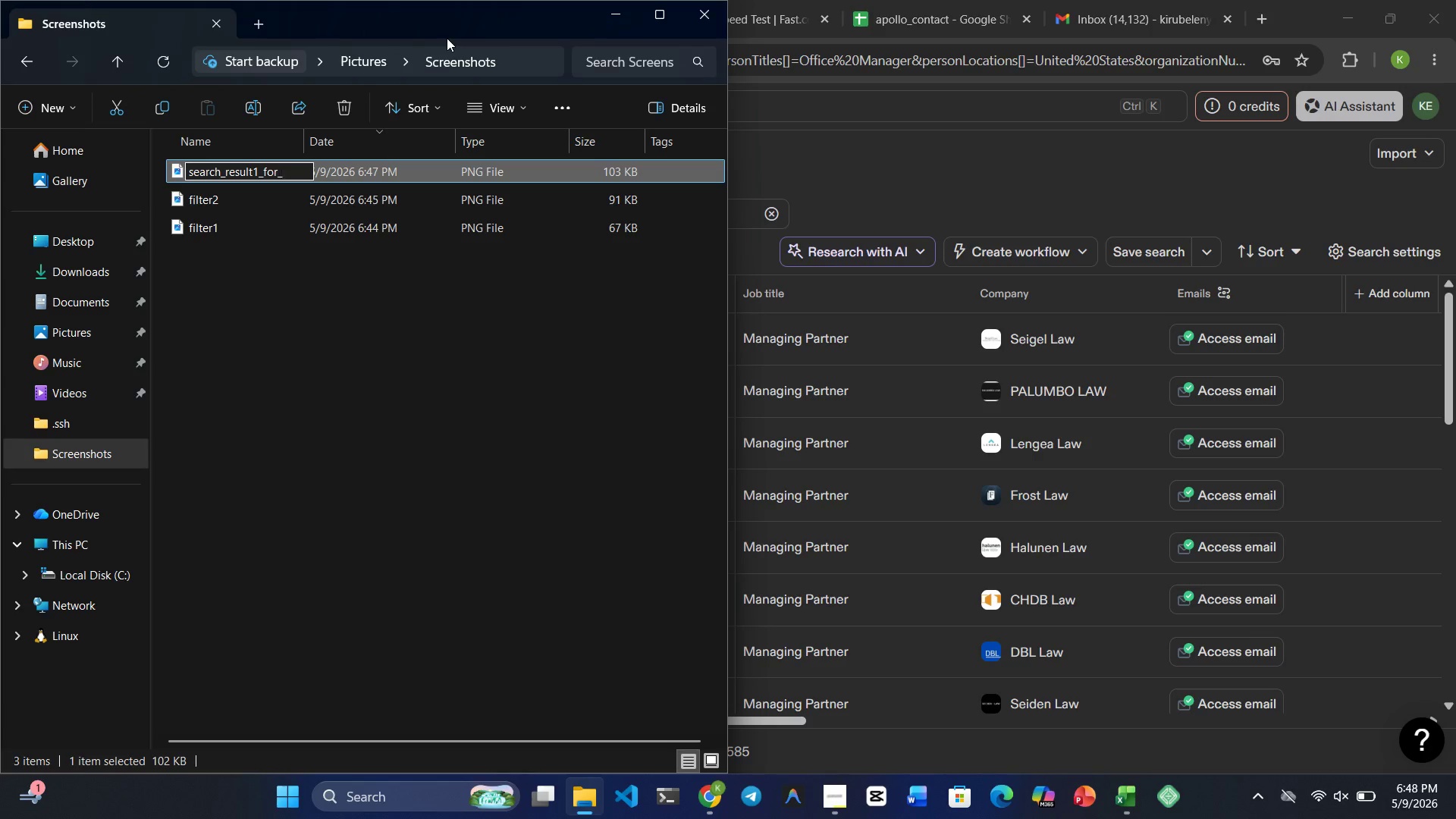 
key(ArrowLeft)
 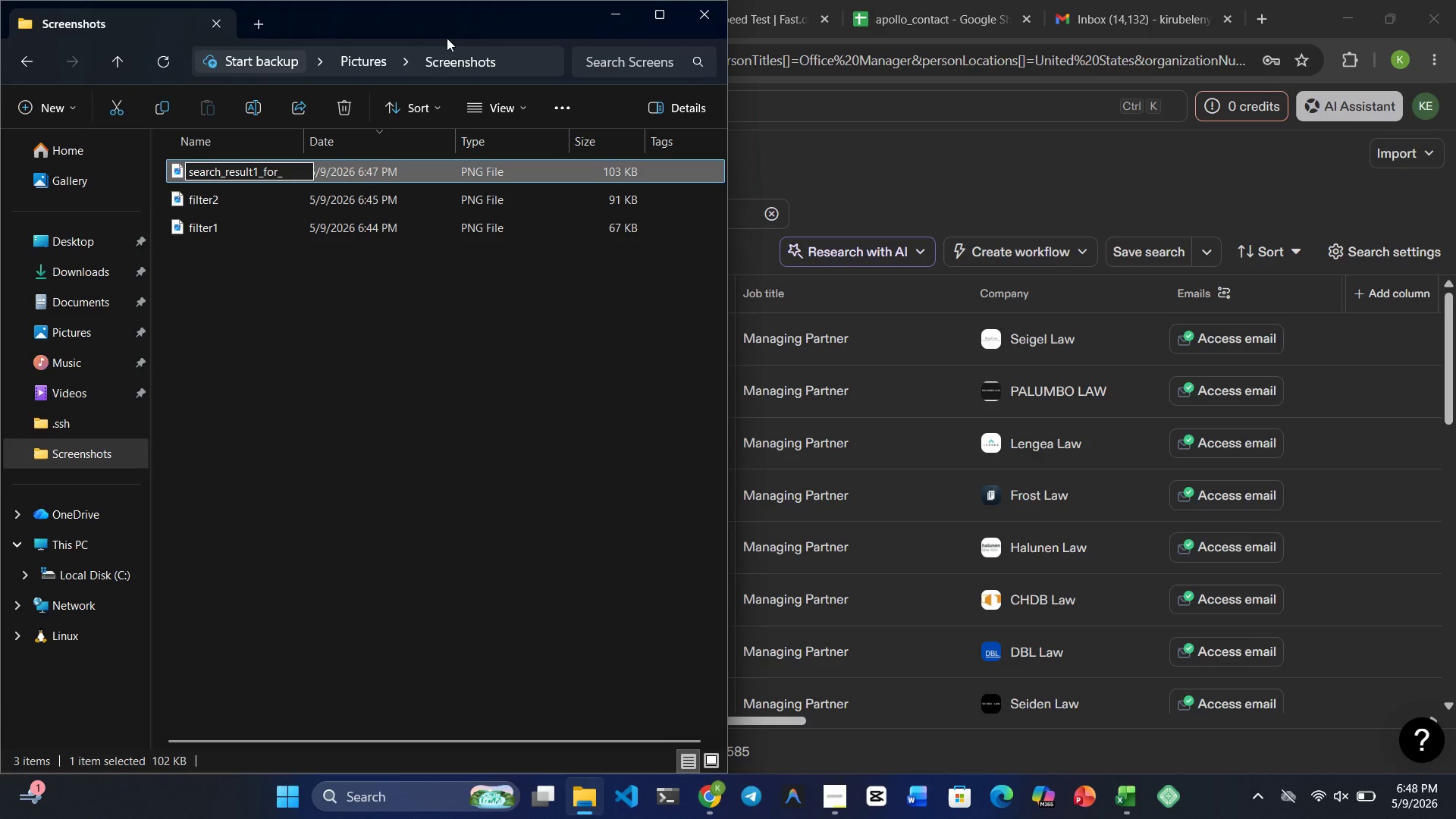 
key(Backspace)
key(Backspace)
key(Backspace)
type(of)
 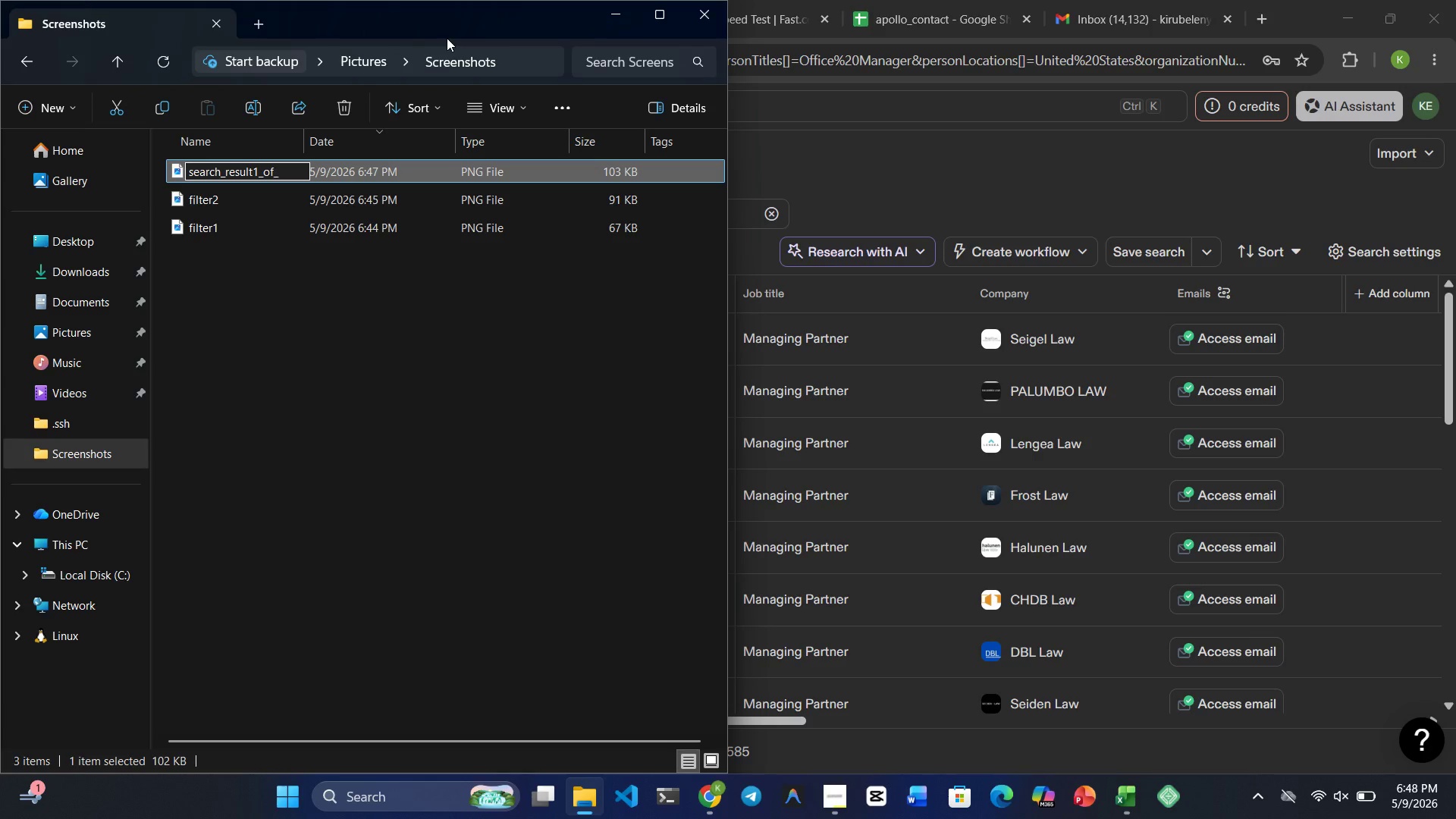 
key(ArrowRight)
 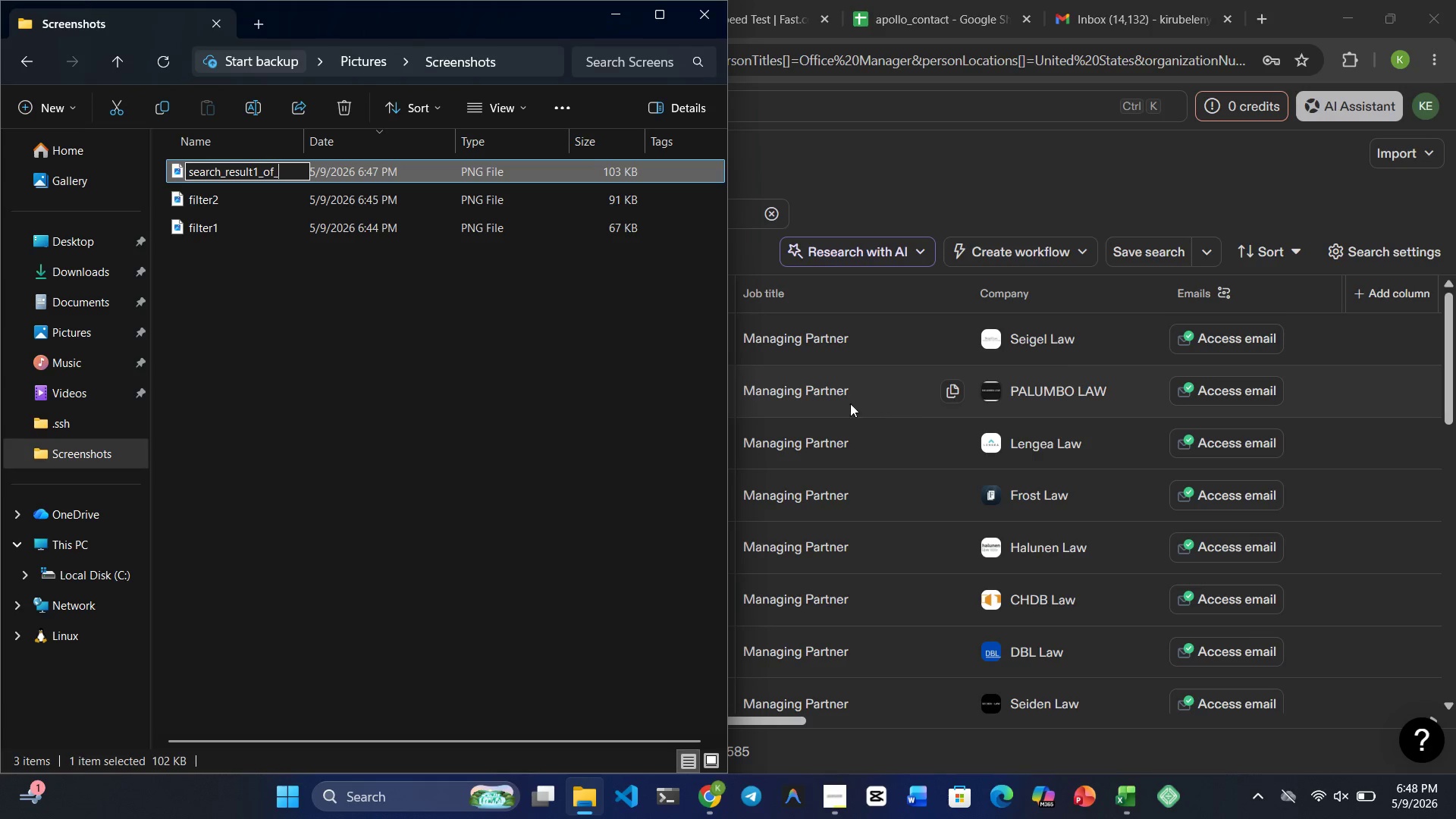 
key(Meta+4)
 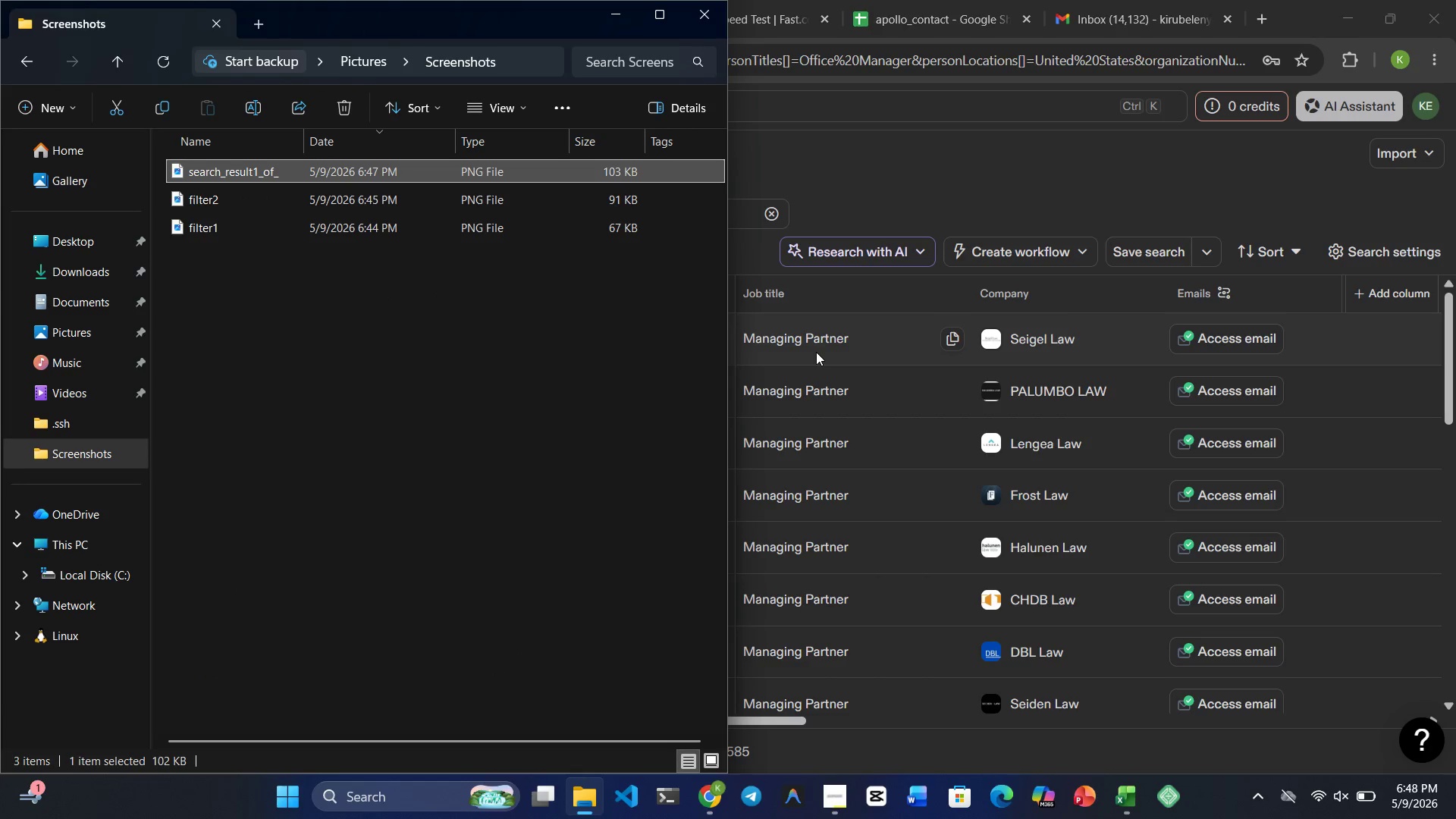 
key(Meta+4)
 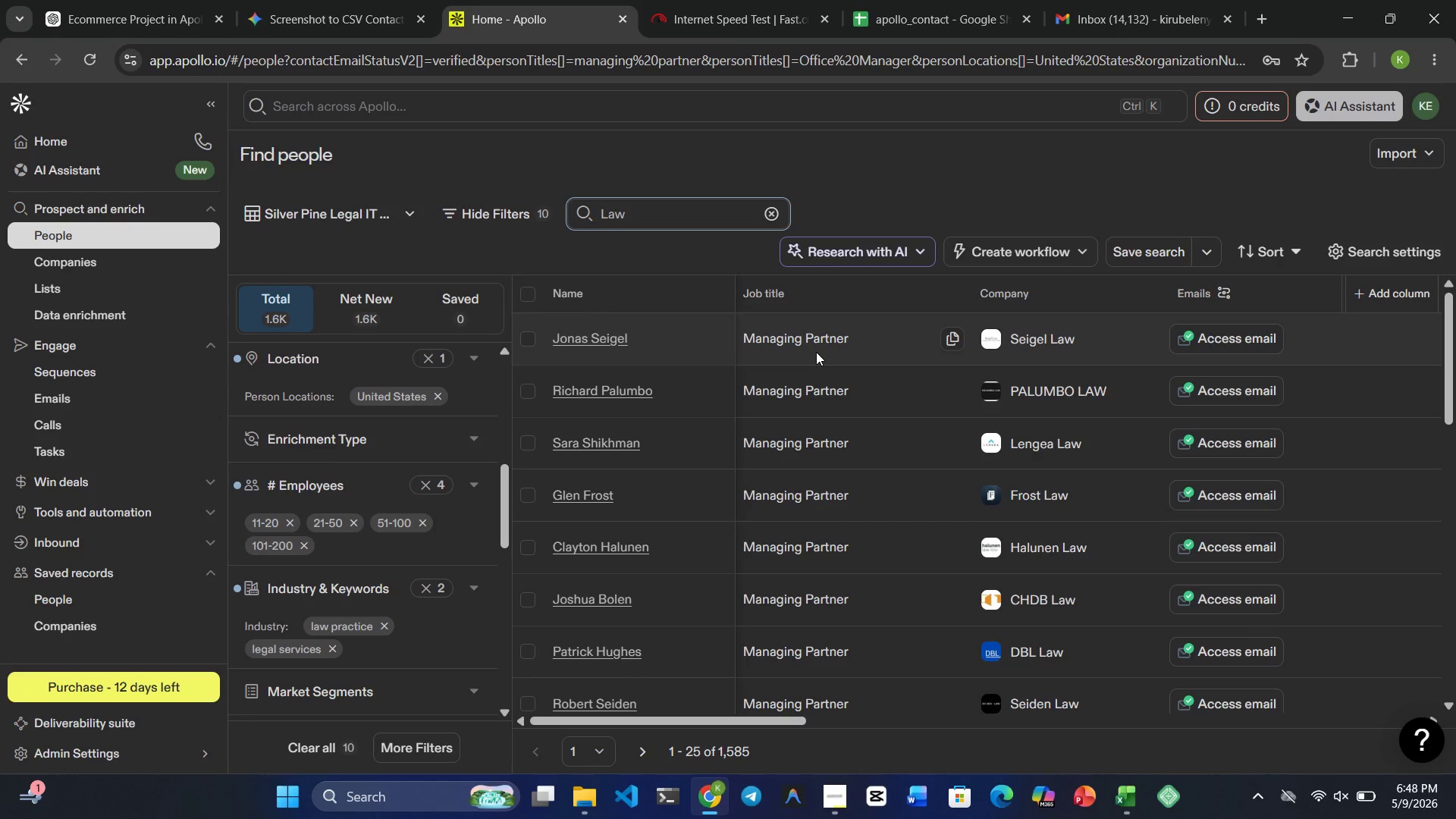 
wait(11.05)
 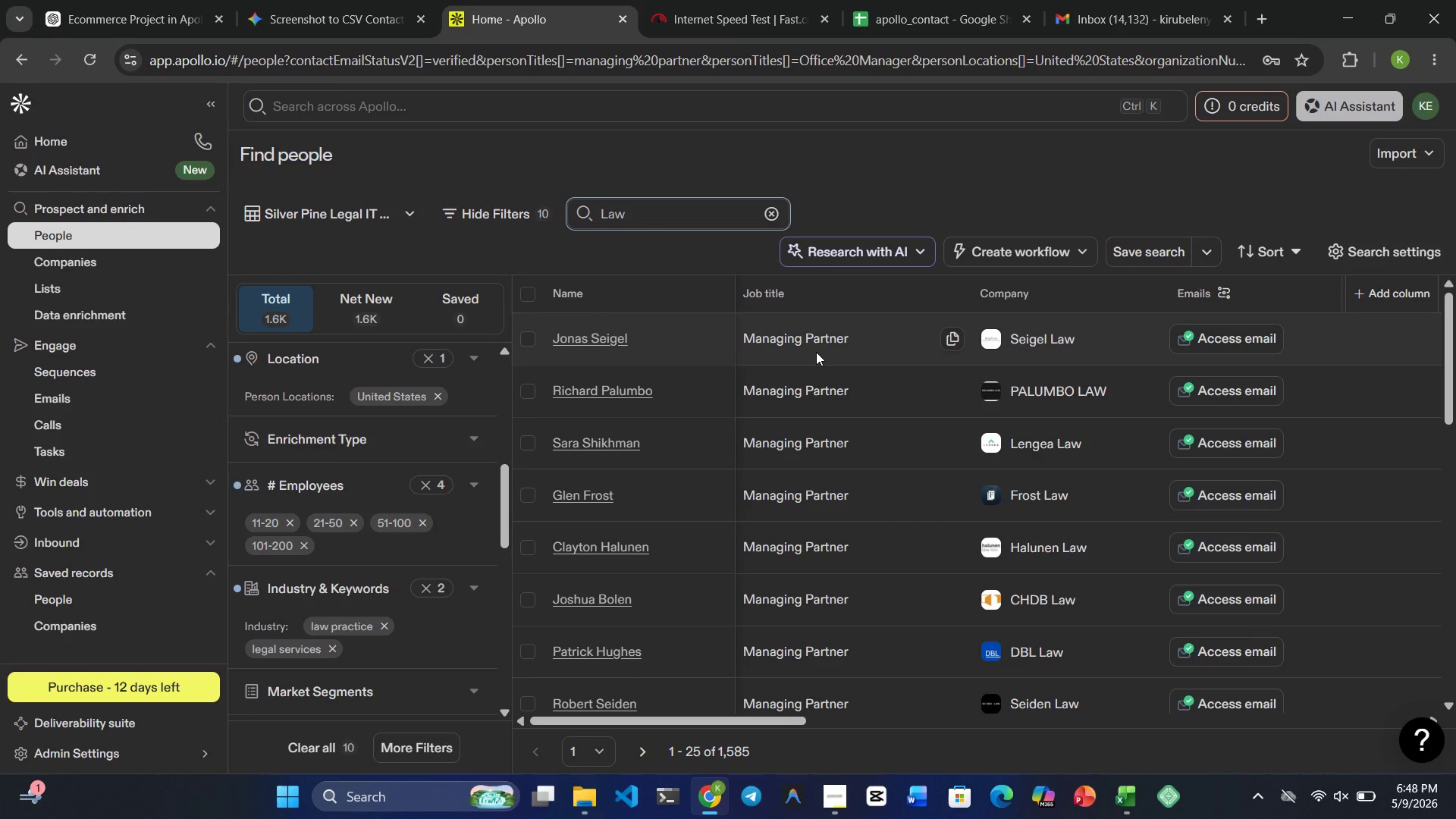 
key(Meta+1)
 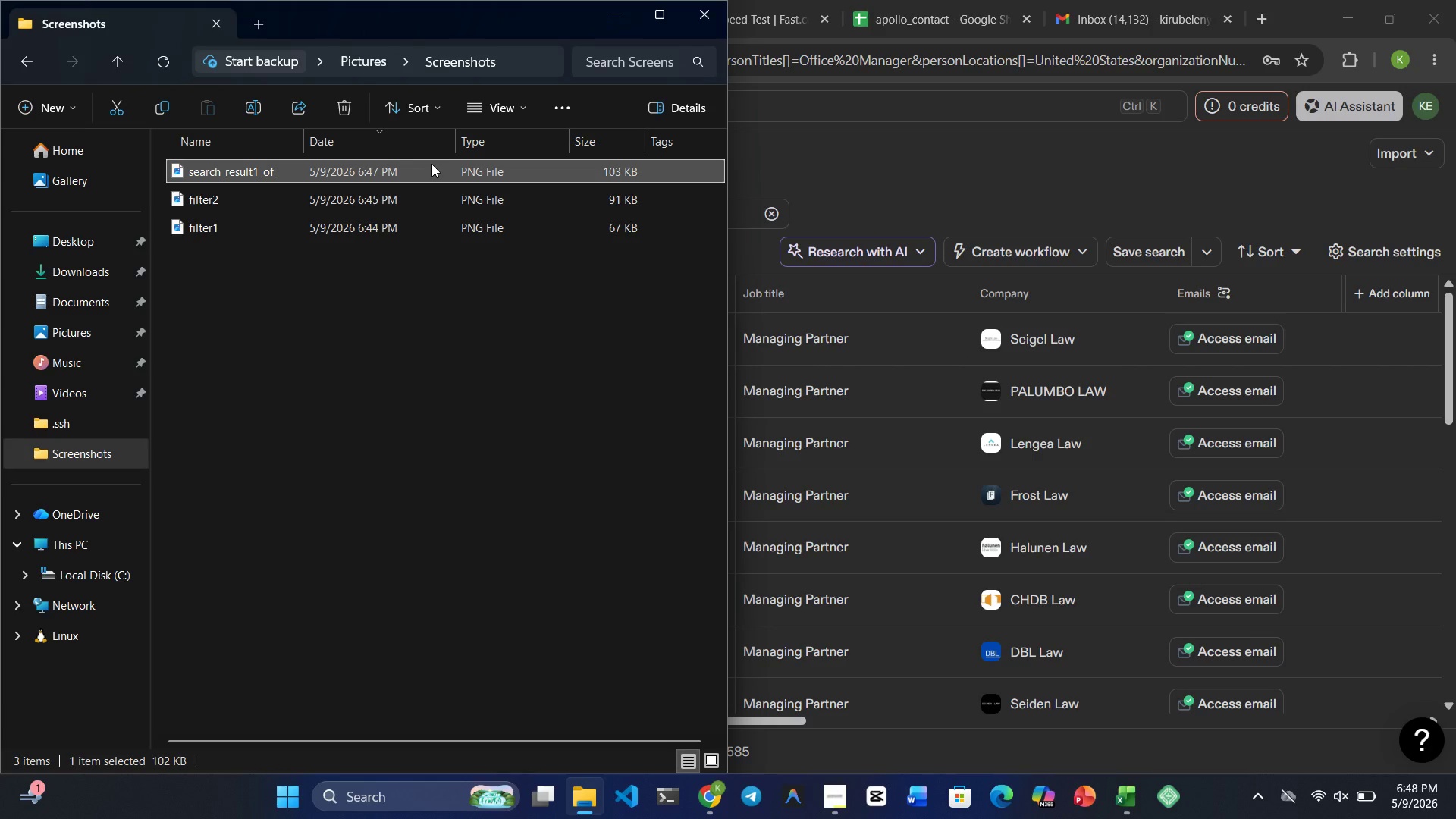 
right_click([431, 164])
 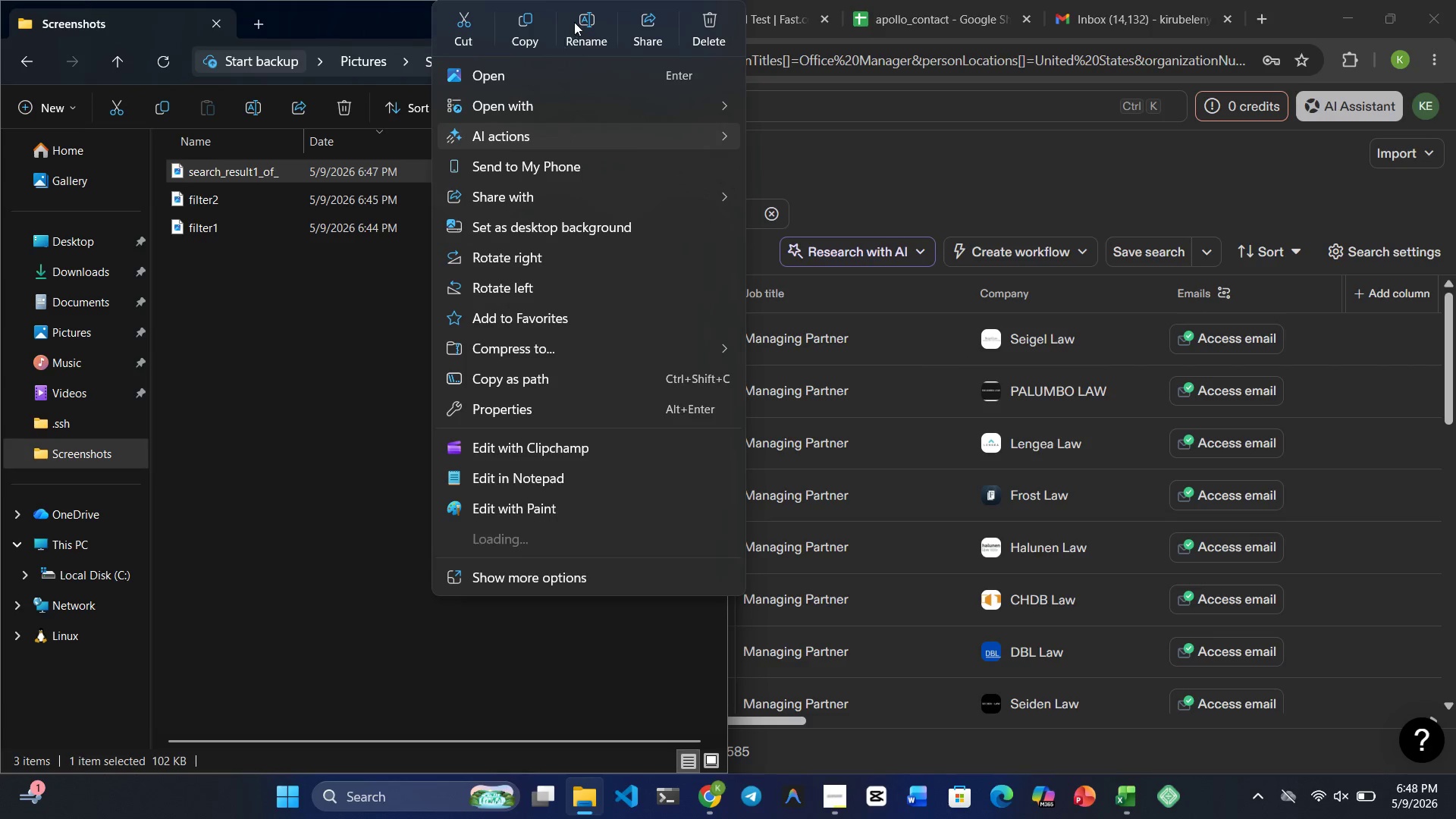 
left_click([579, 17])
 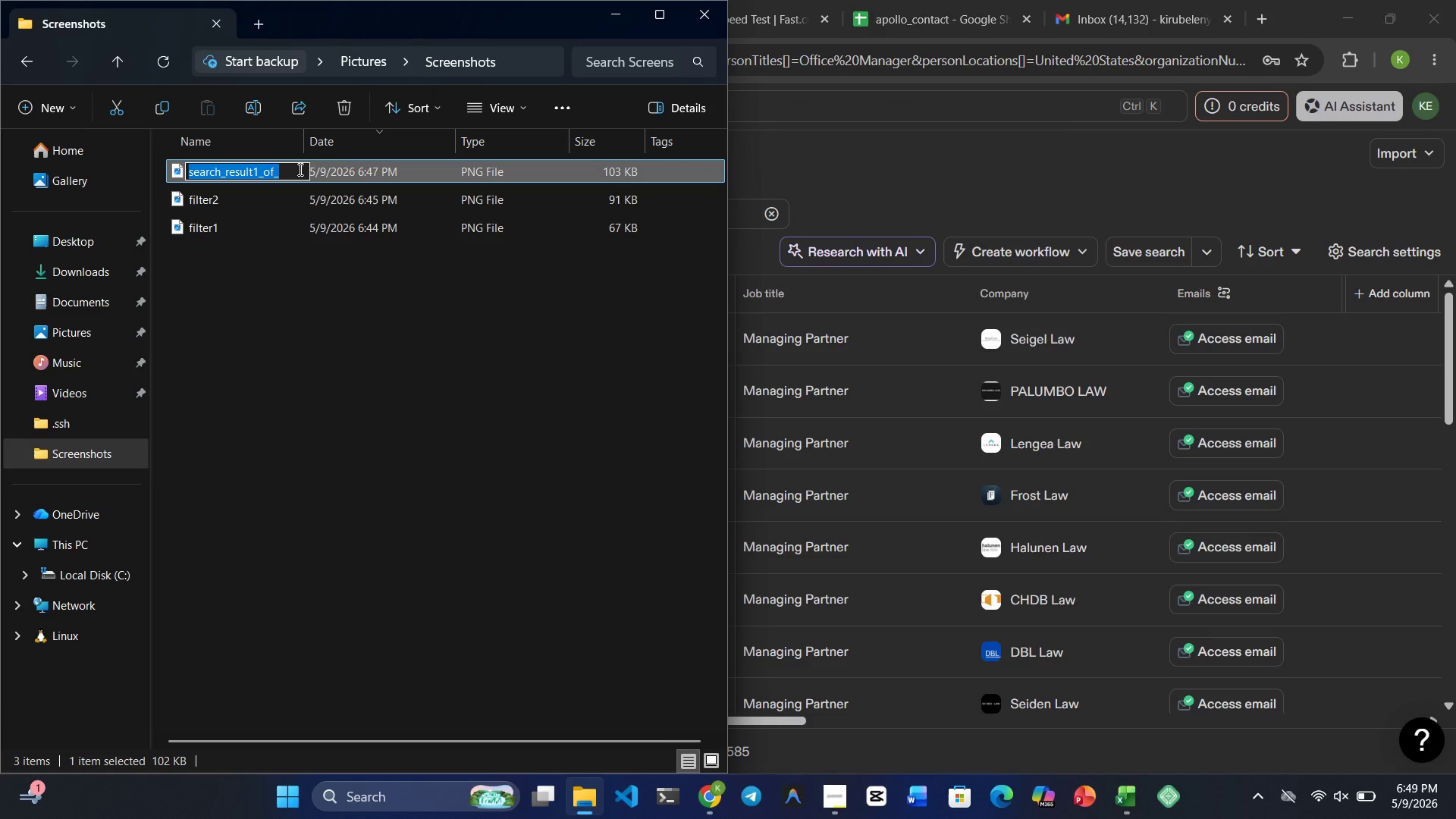 
left_click([291, 169])
 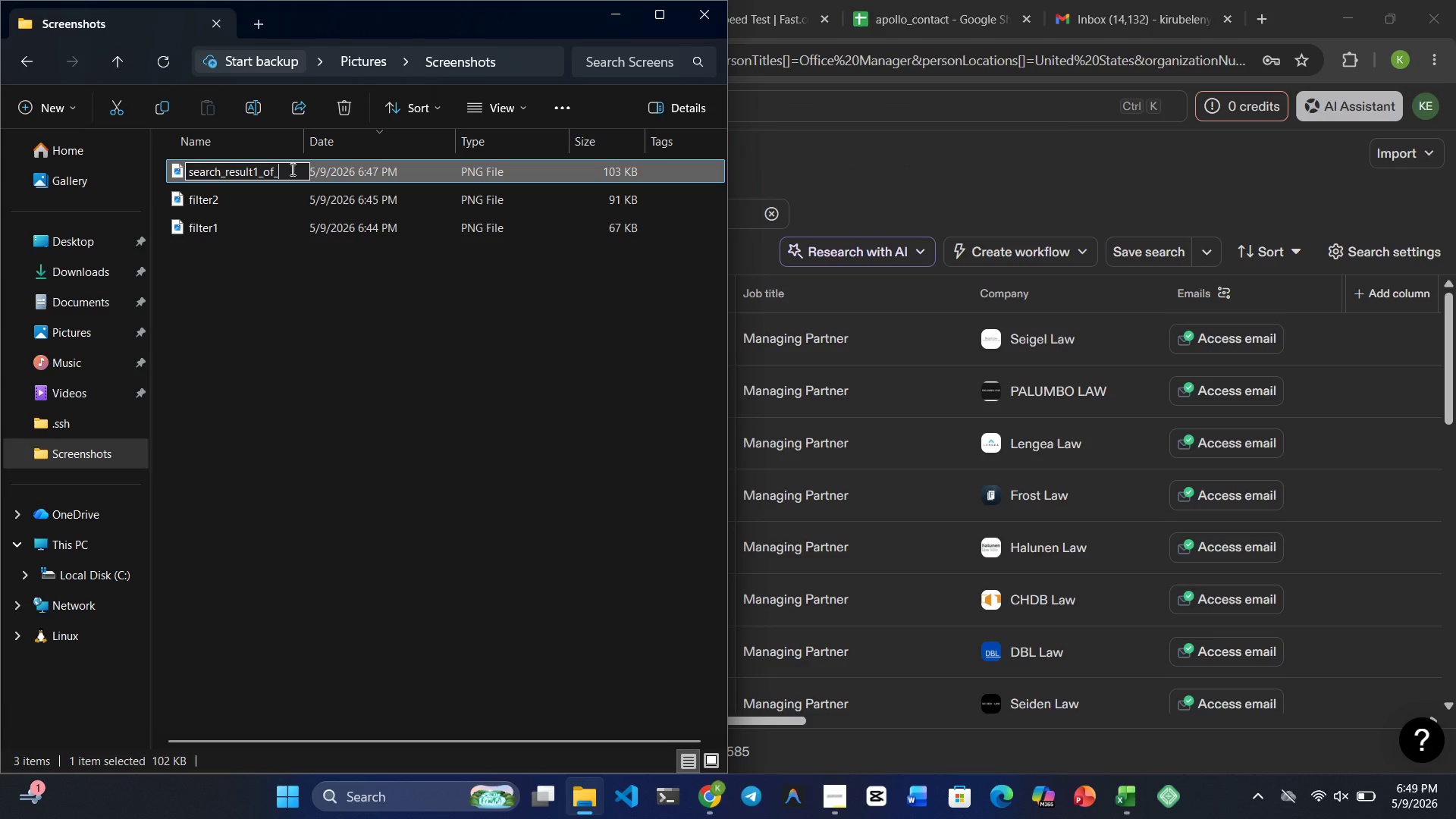 
type(name+title)
 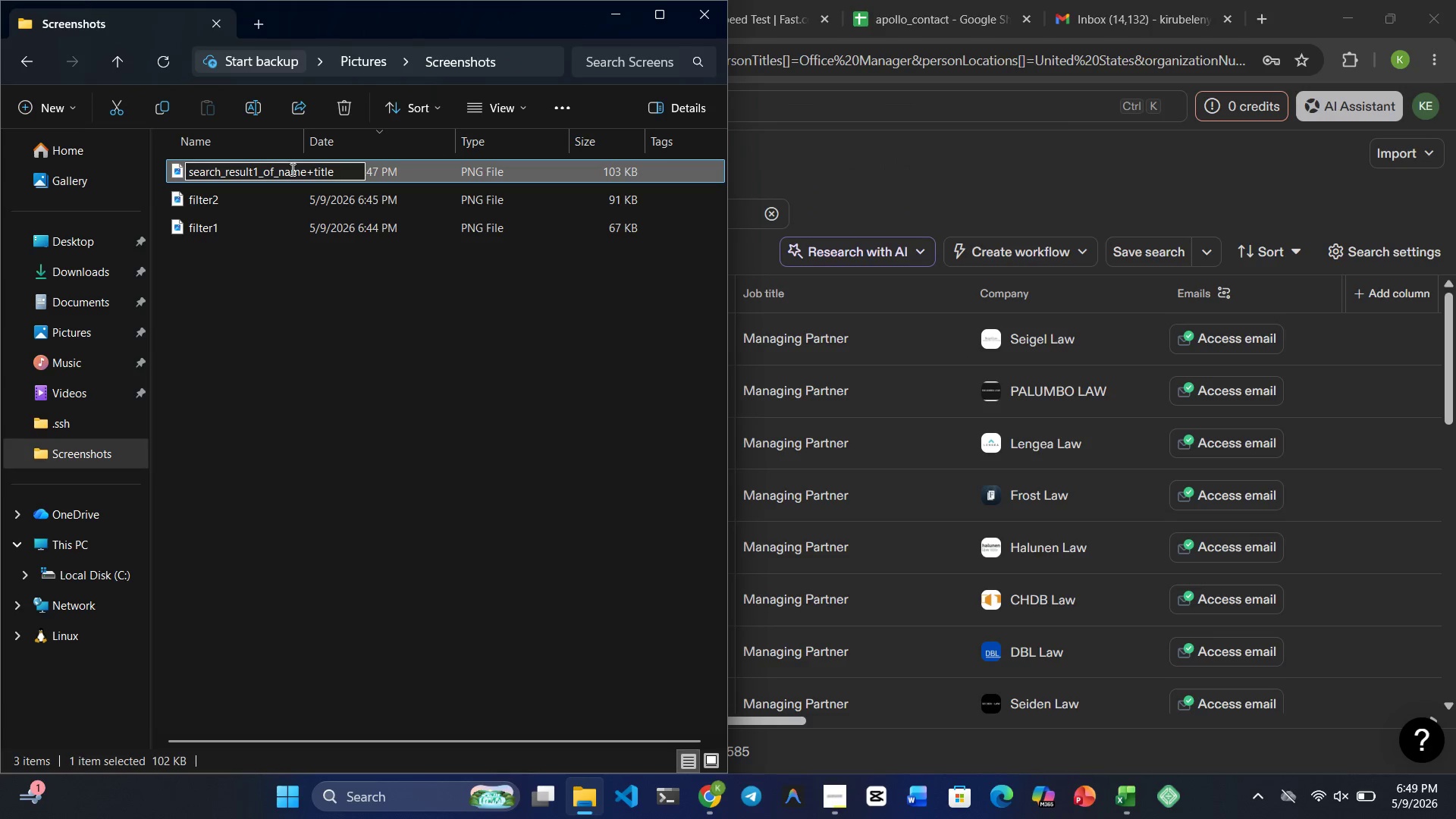 
key(Shift+Minus)
 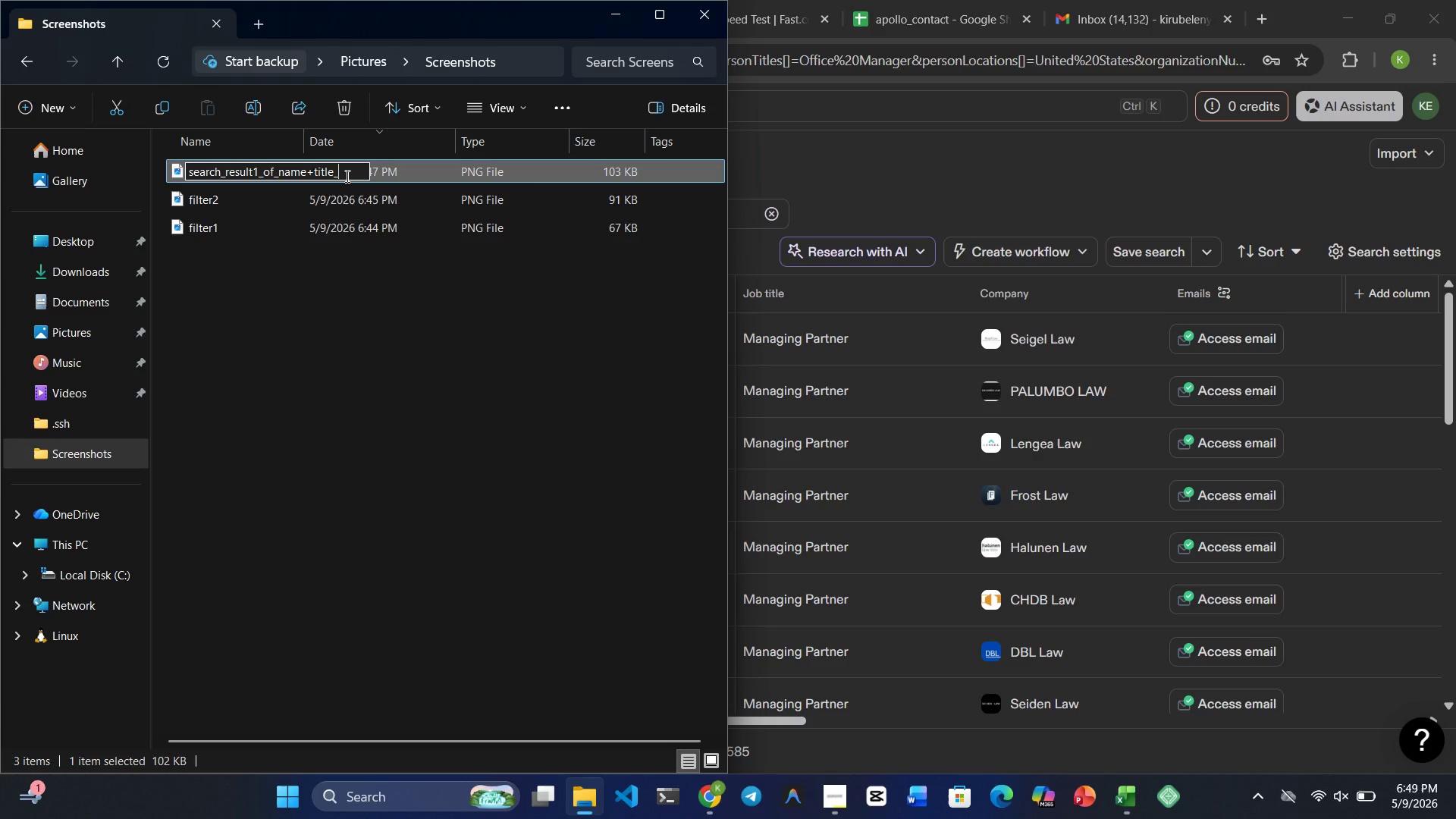 
key(Control+ControlRight)
 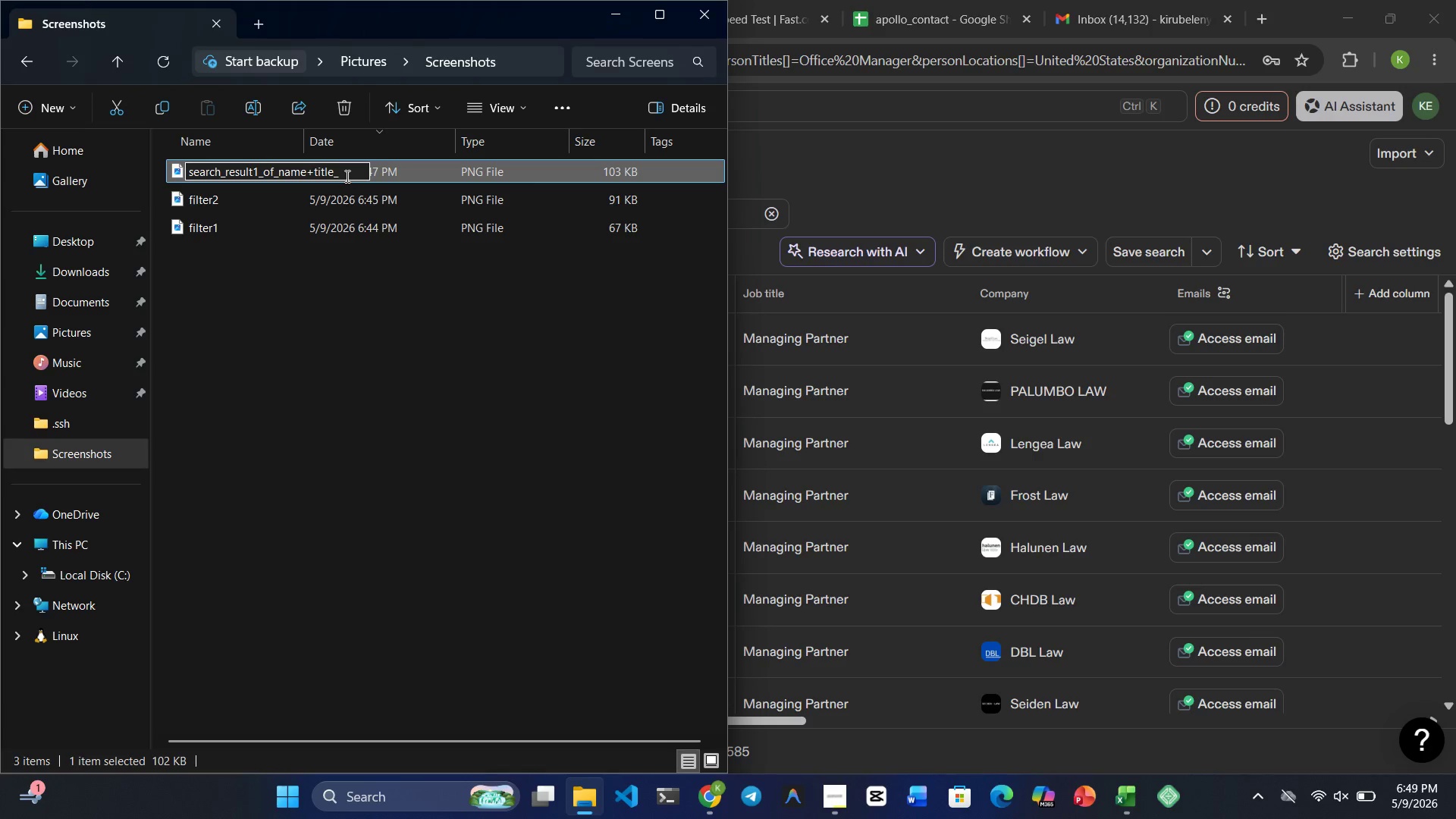 
key(Control+ControlRight)
 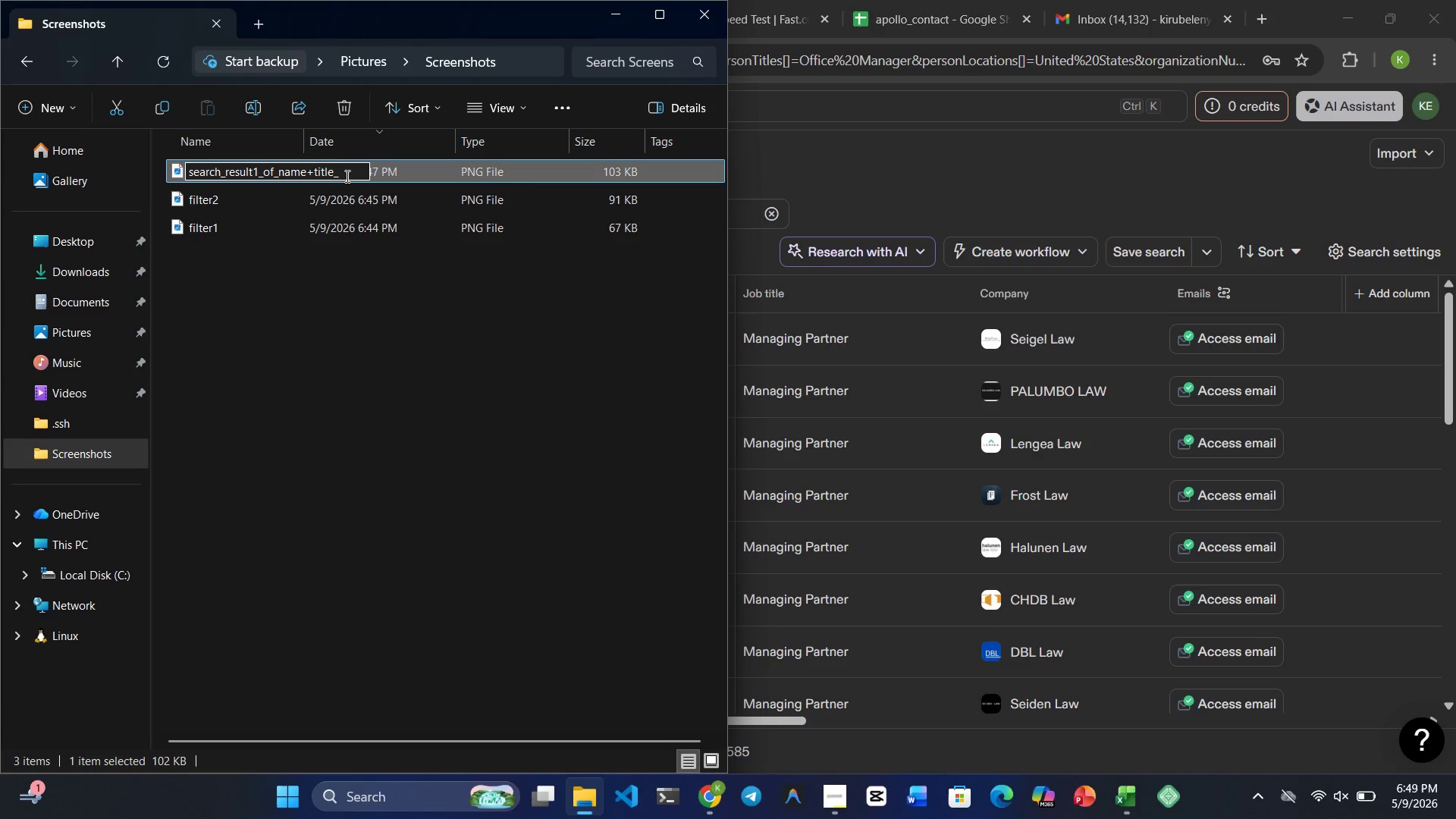 
key(Control+ControlRight)
 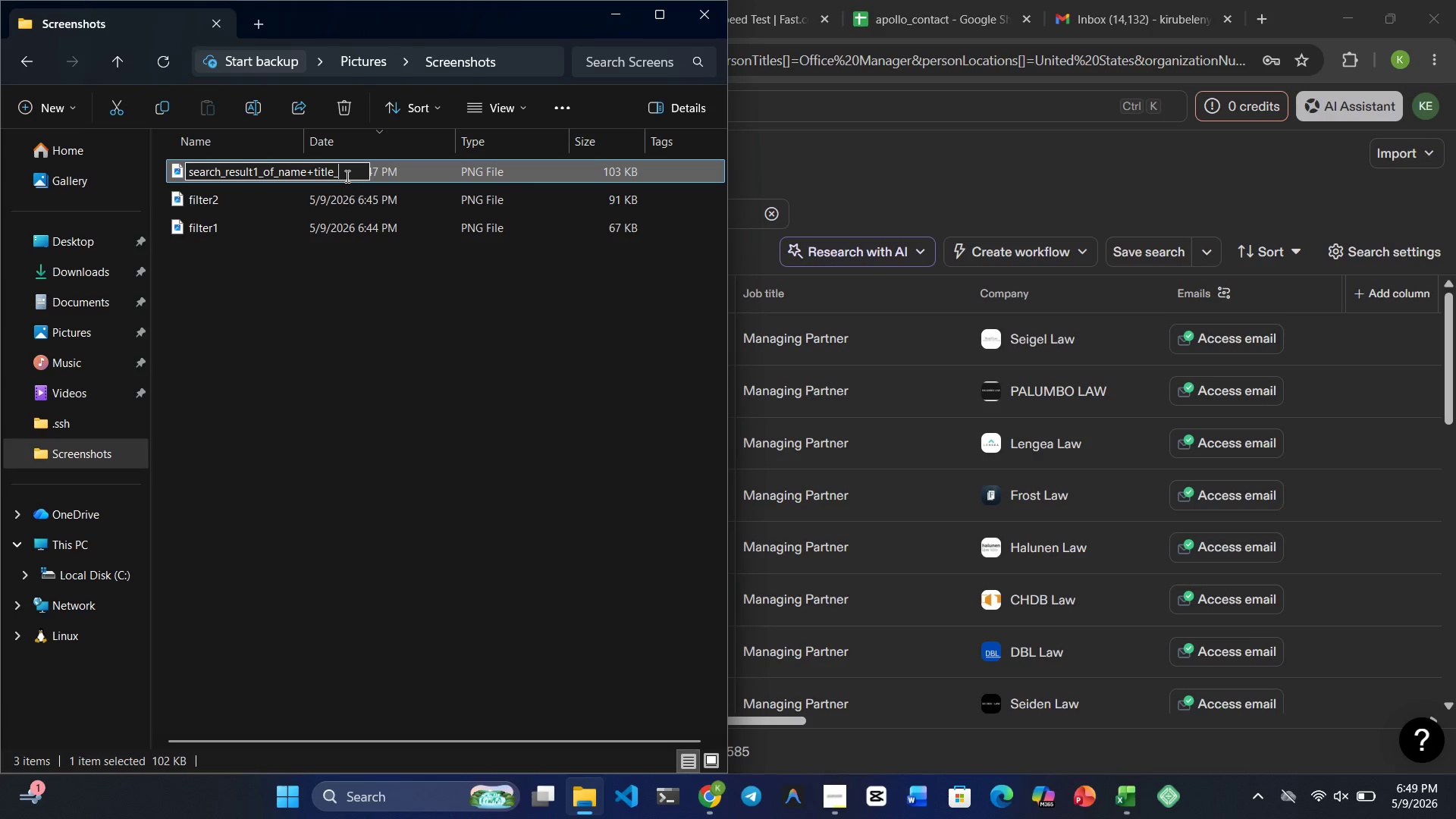 
key(ArrowLeft)
 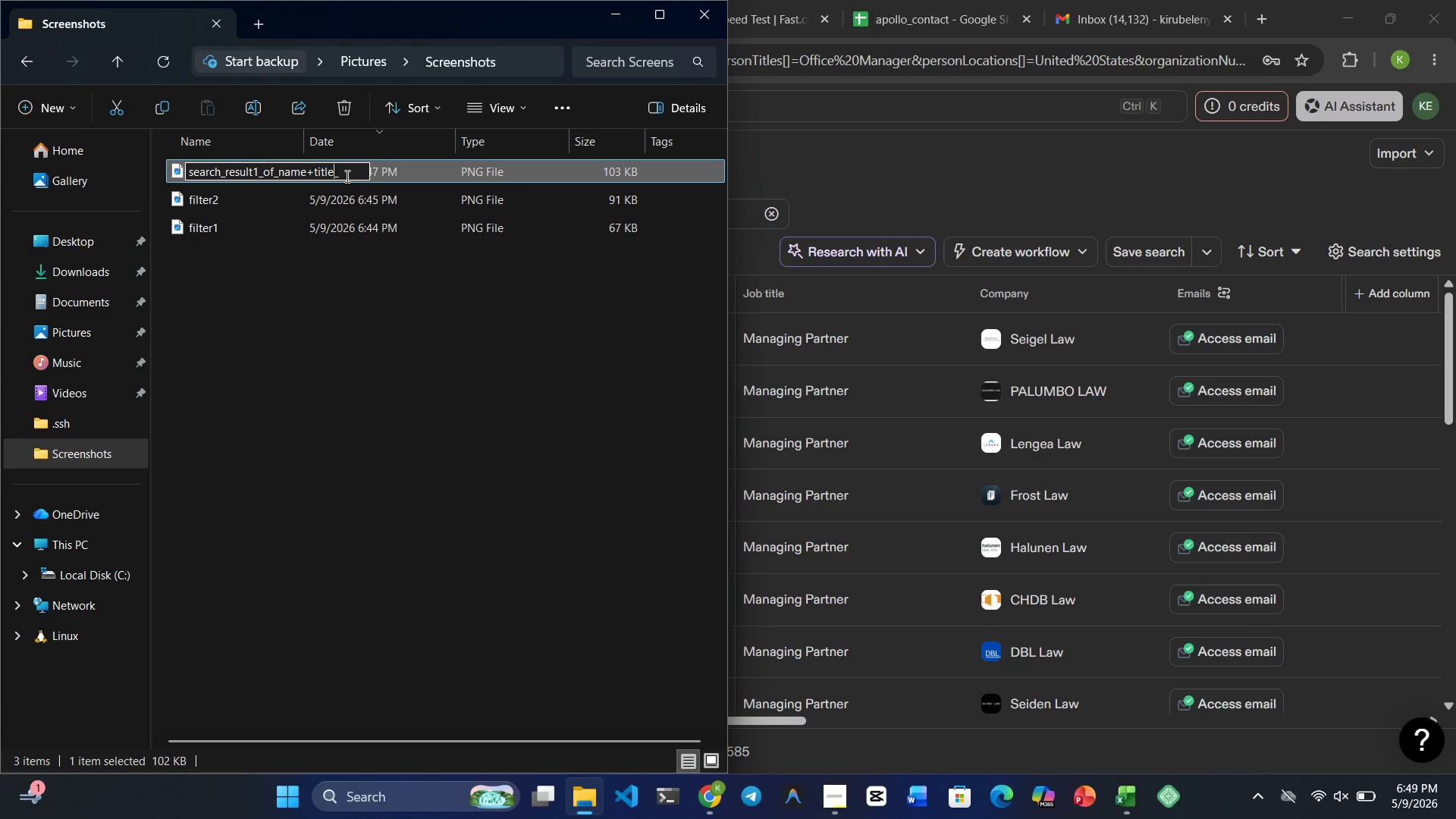 
key(ArrowLeft)
 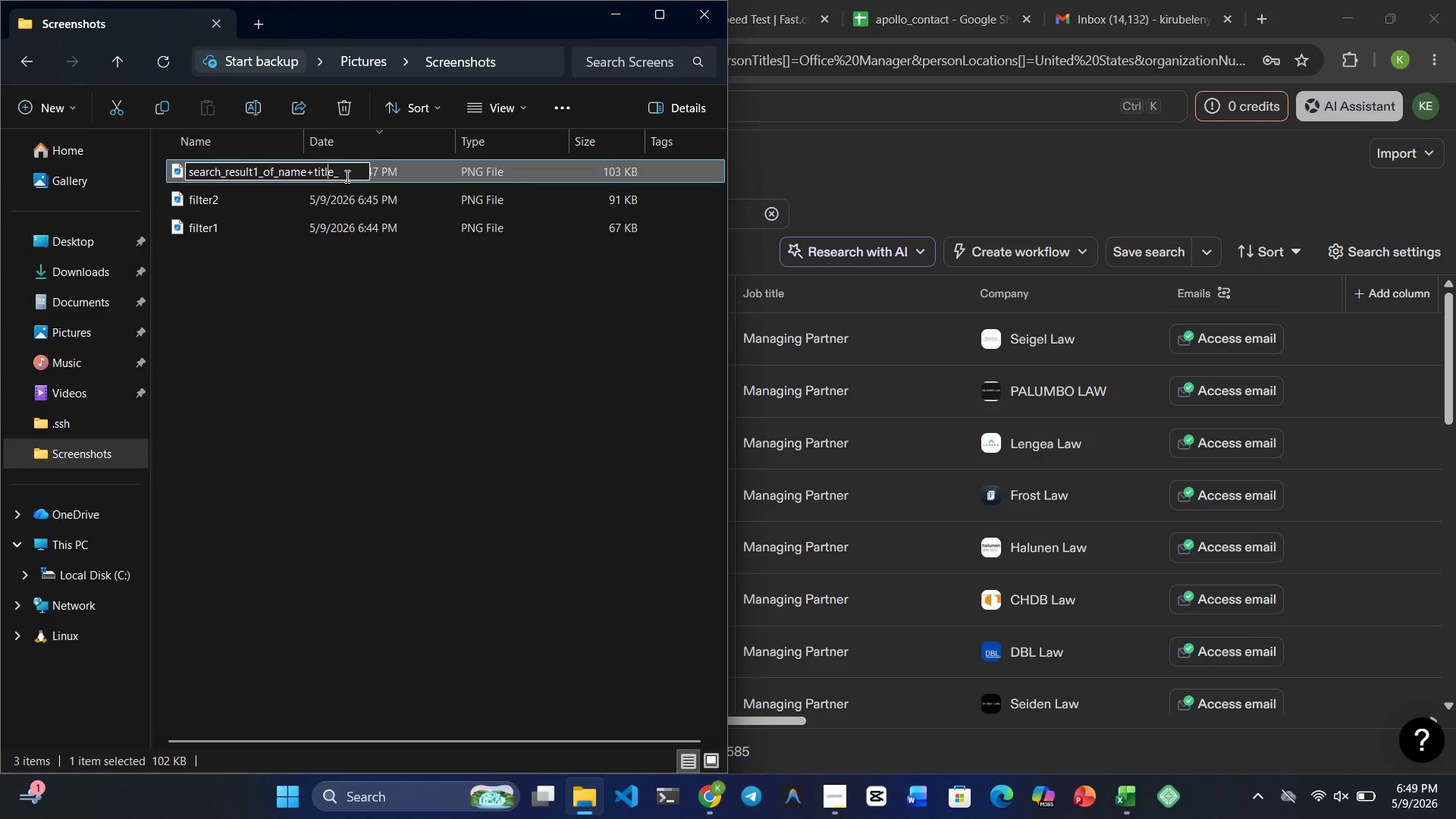 
key(ArrowLeft)
 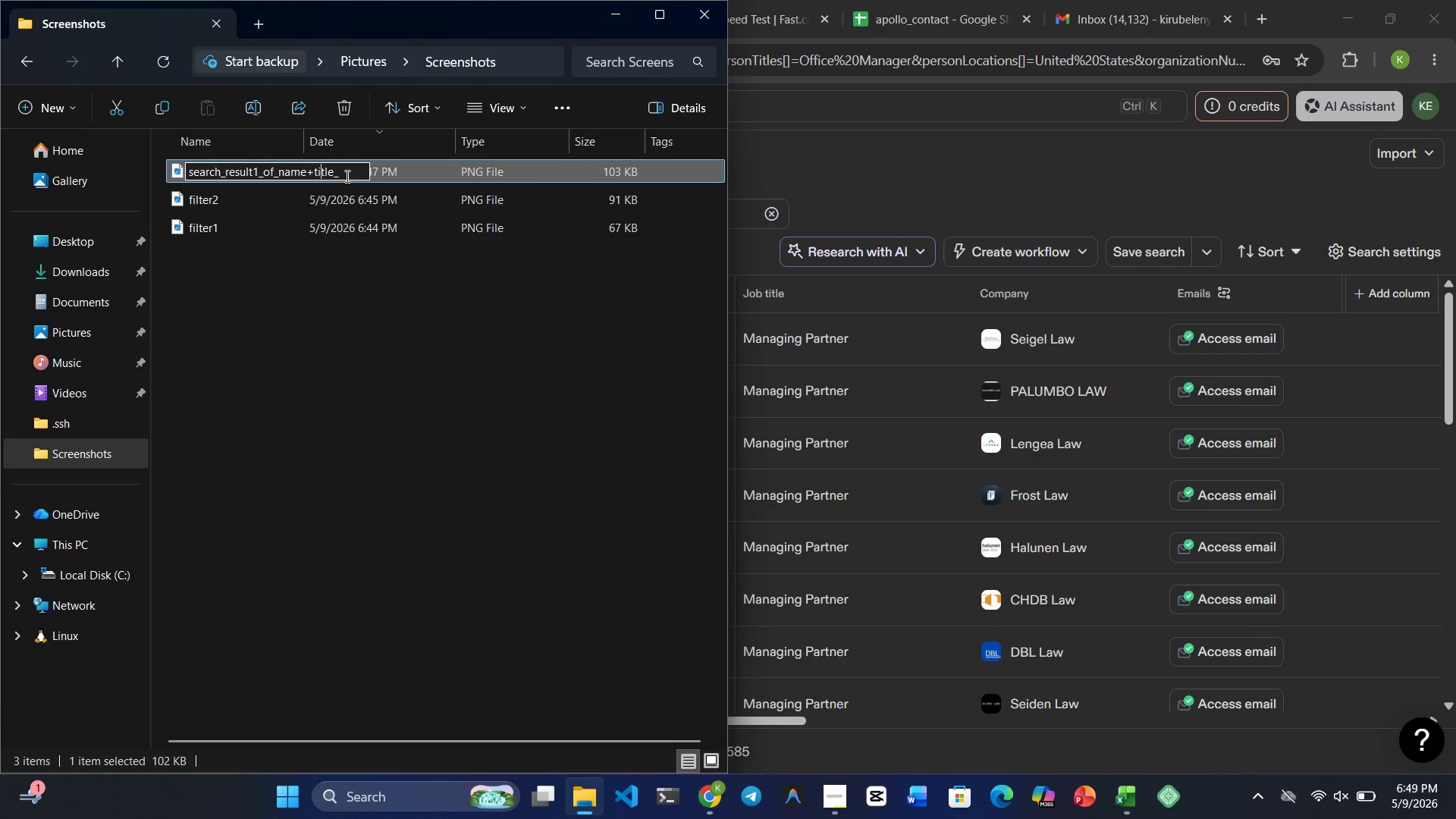 
key(ArrowLeft)
 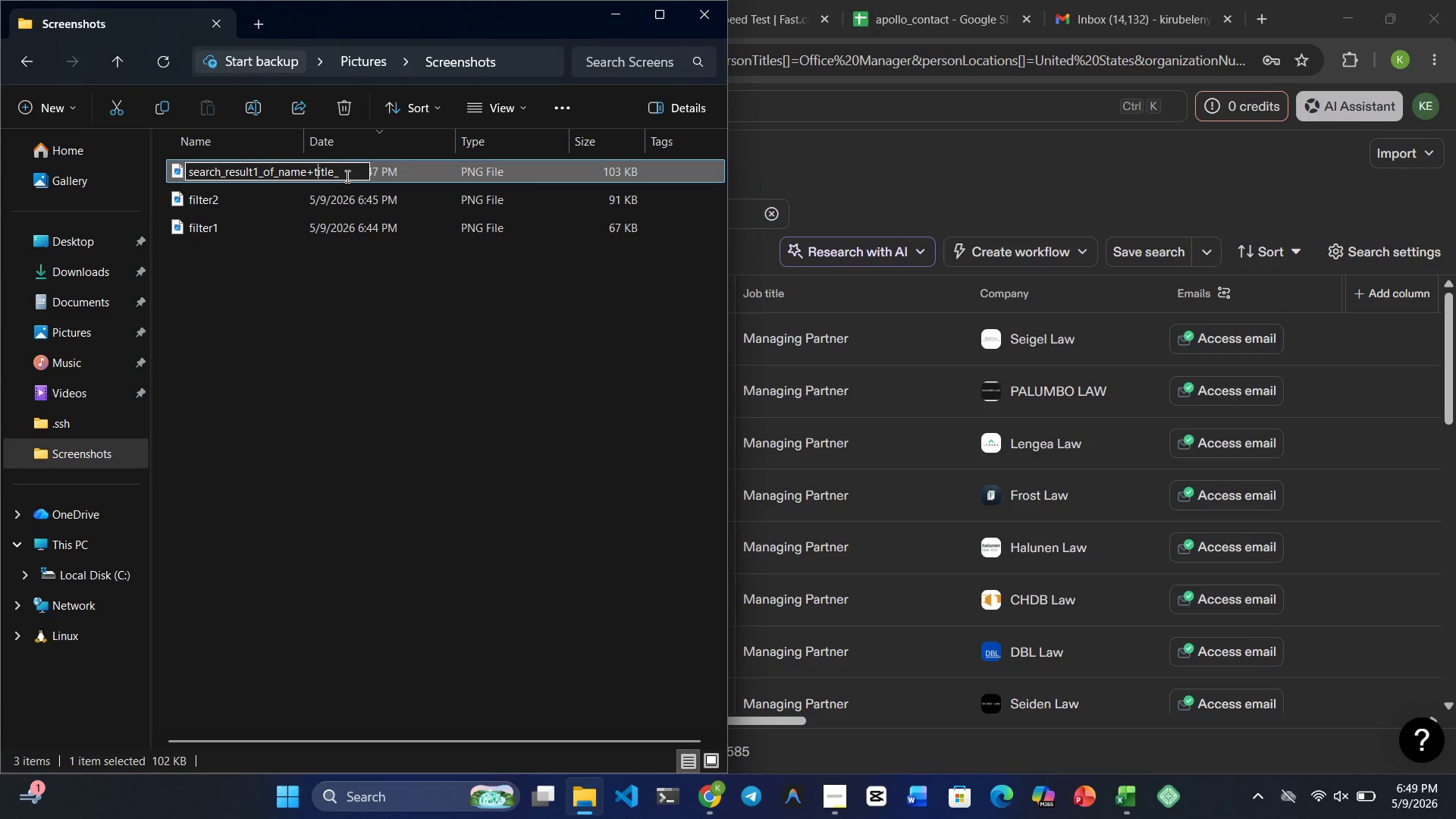 
key(ArrowLeft)
 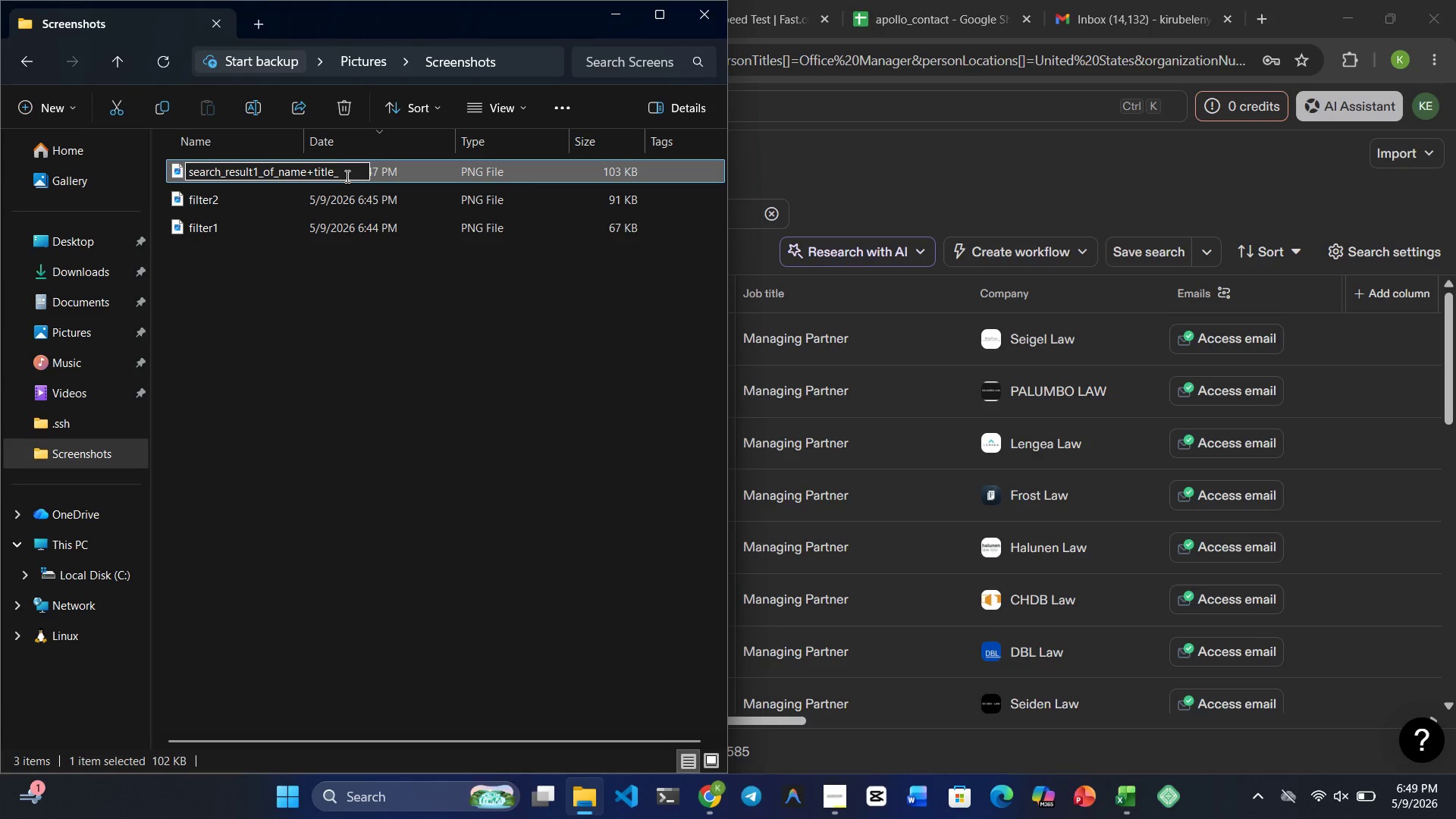 
key(ArrowLeft)
 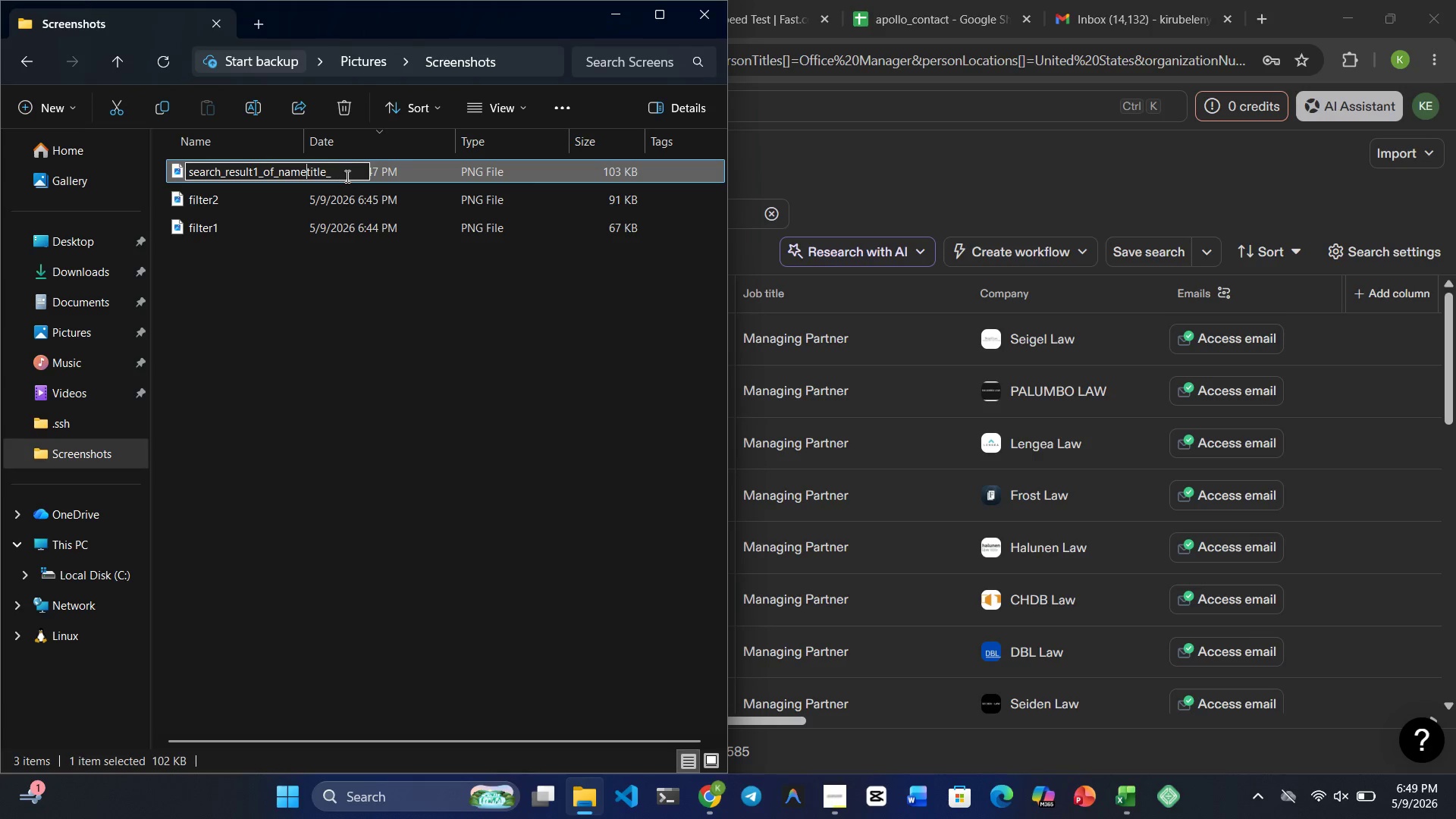 
key(Backspace)
 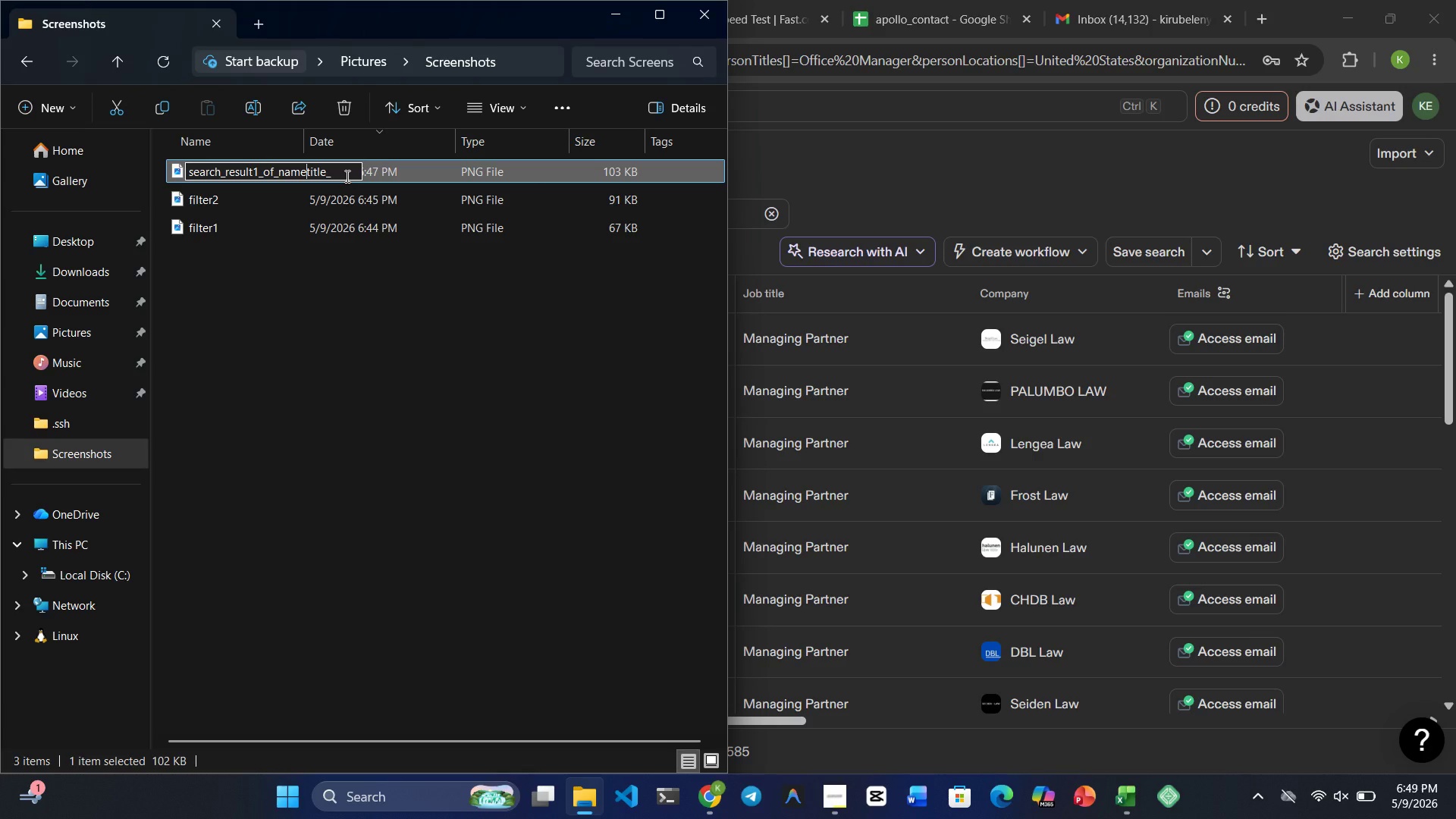 
key(Shift+Minus)
 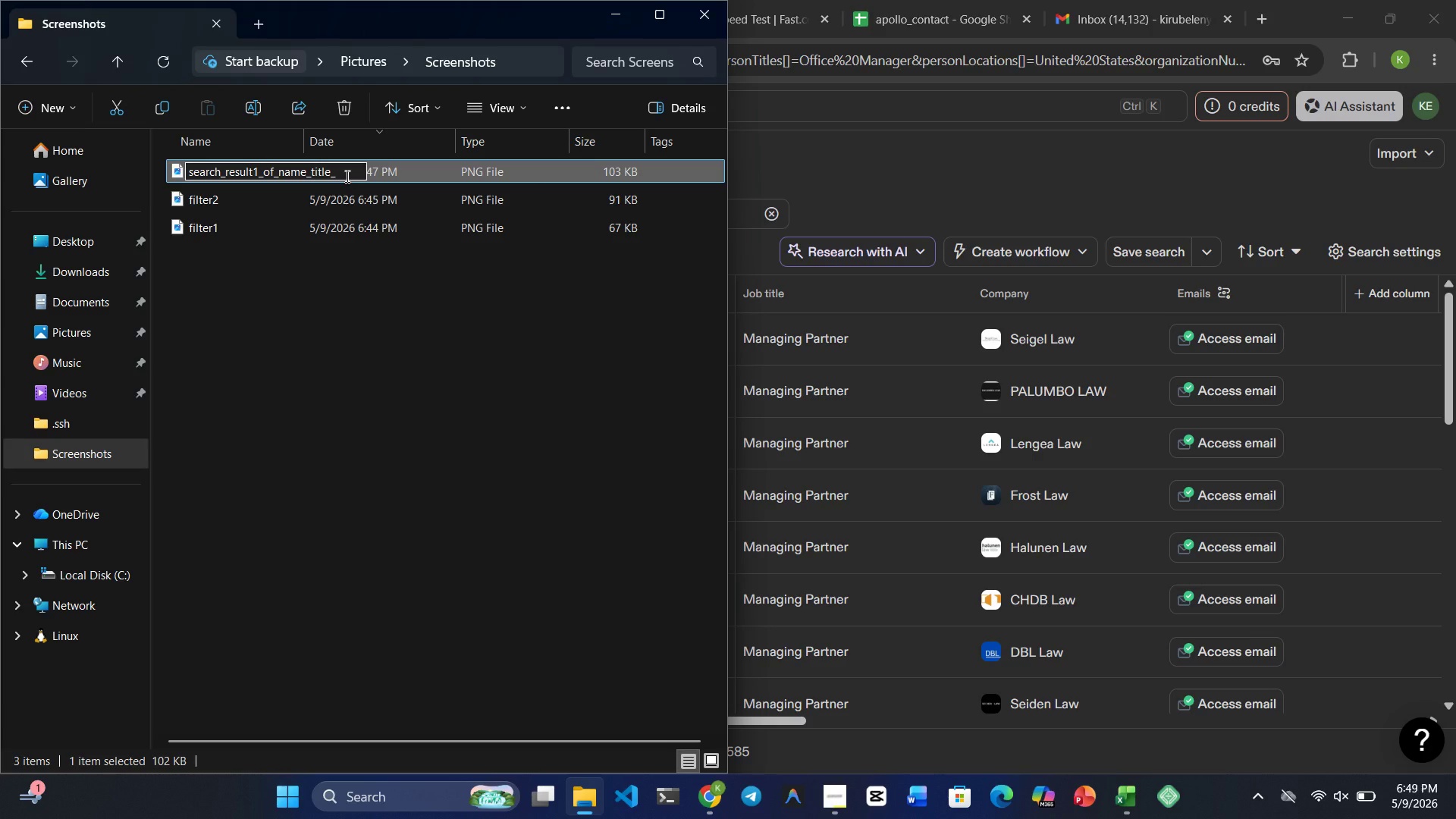 
key(ArrowRight)
 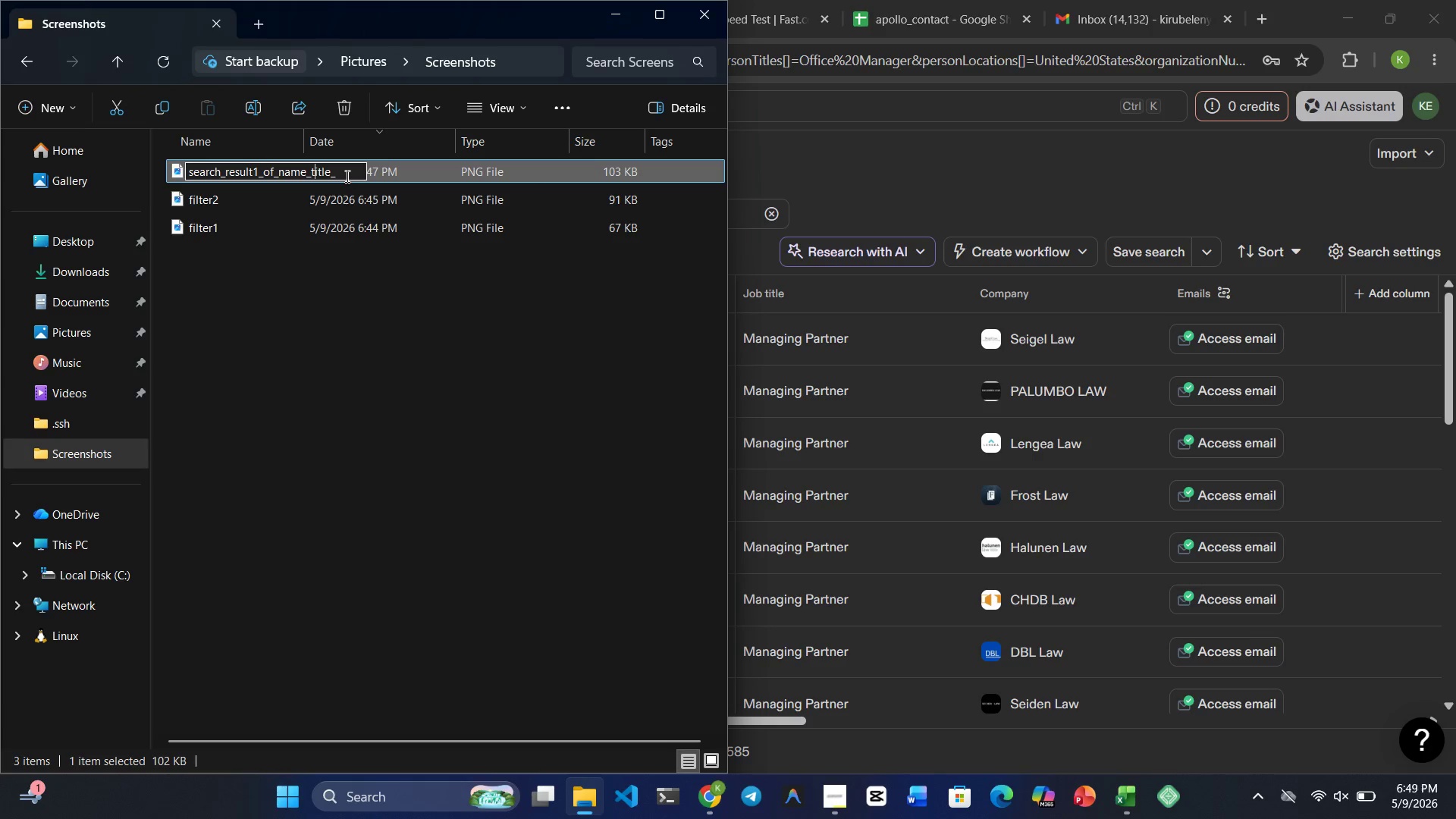 
key(ArrowRight)
 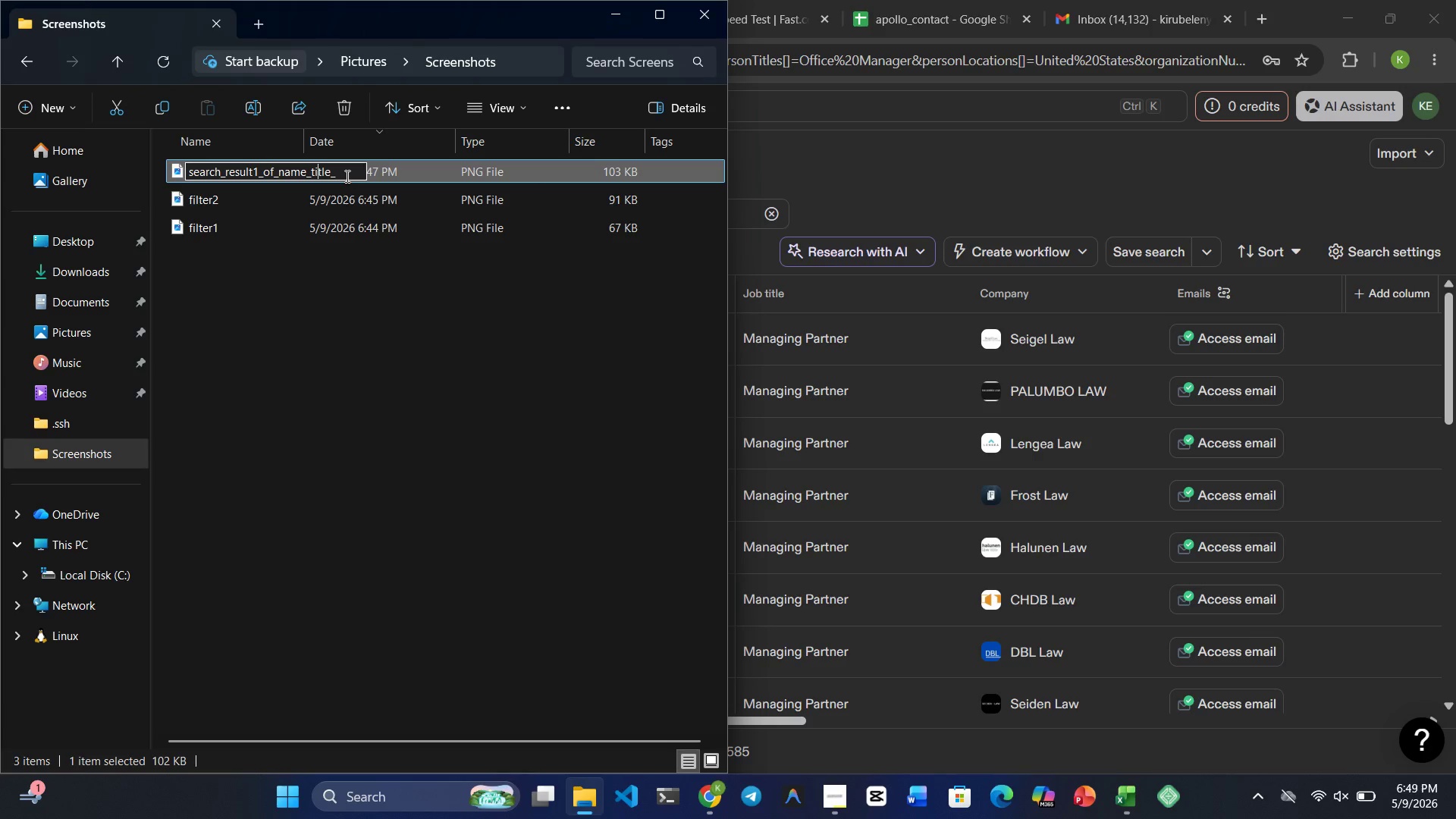 
key(ArrowRight)
 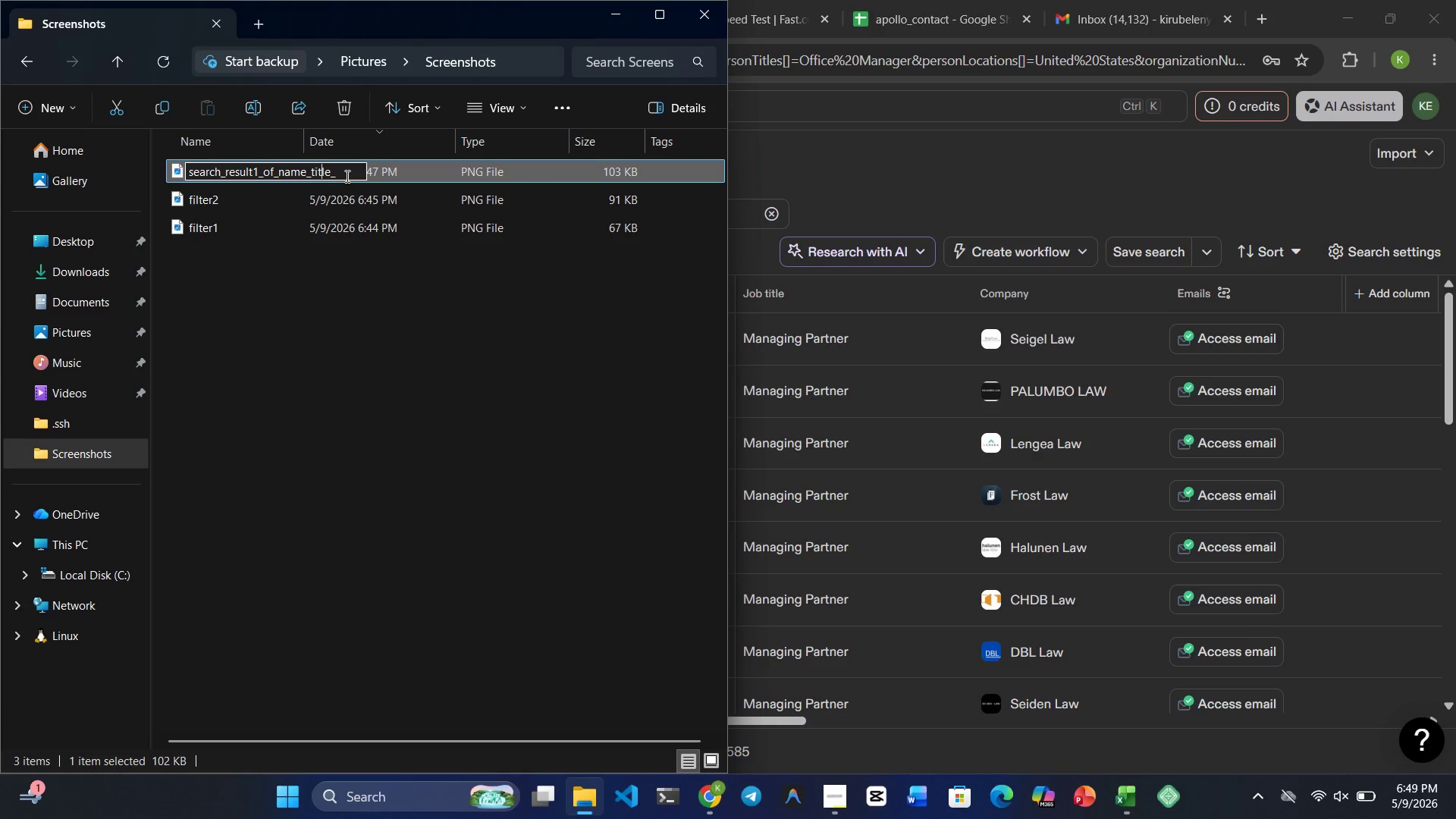 
key(ArrowRight)
 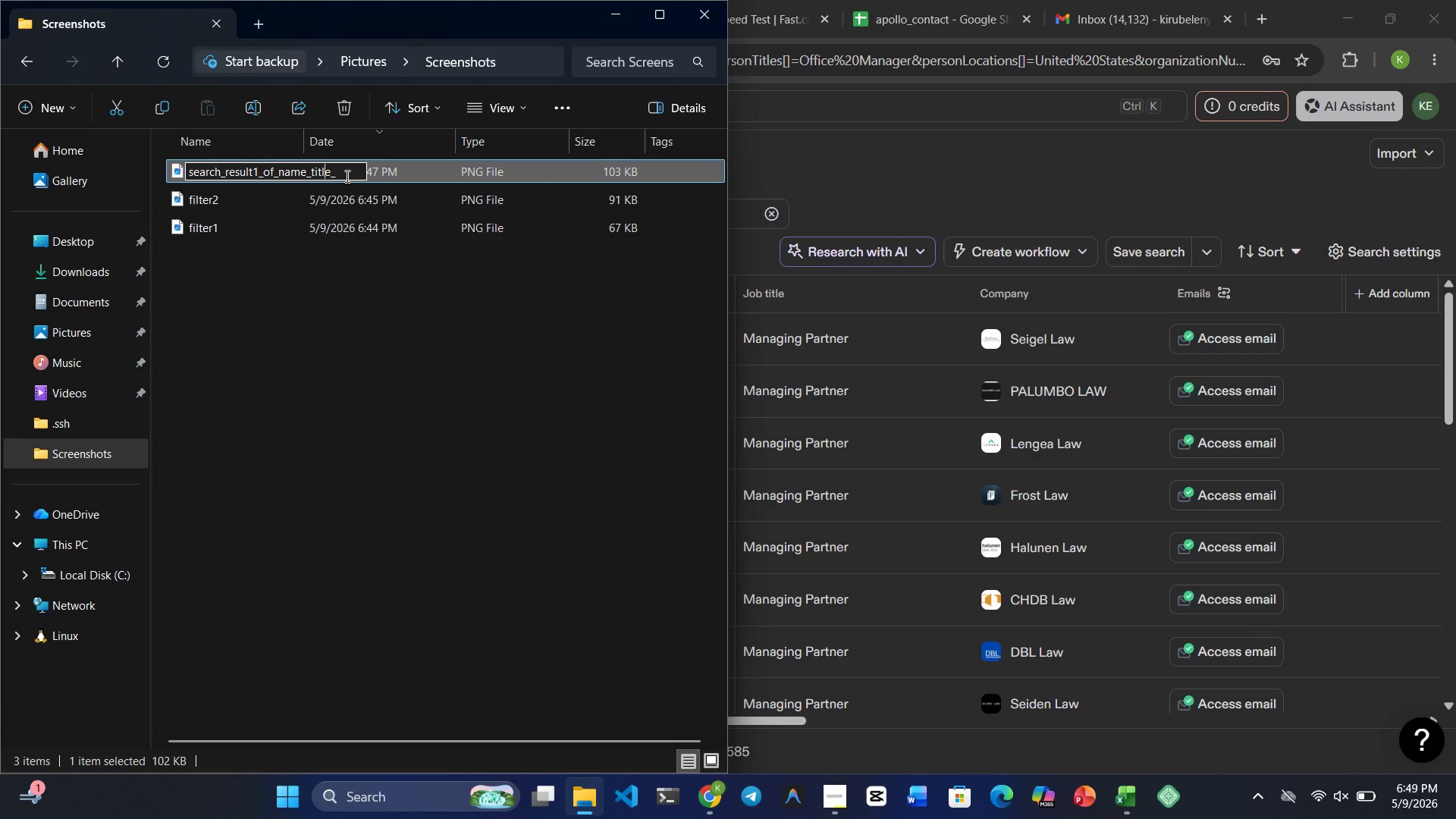 
key(ArrowRight)
 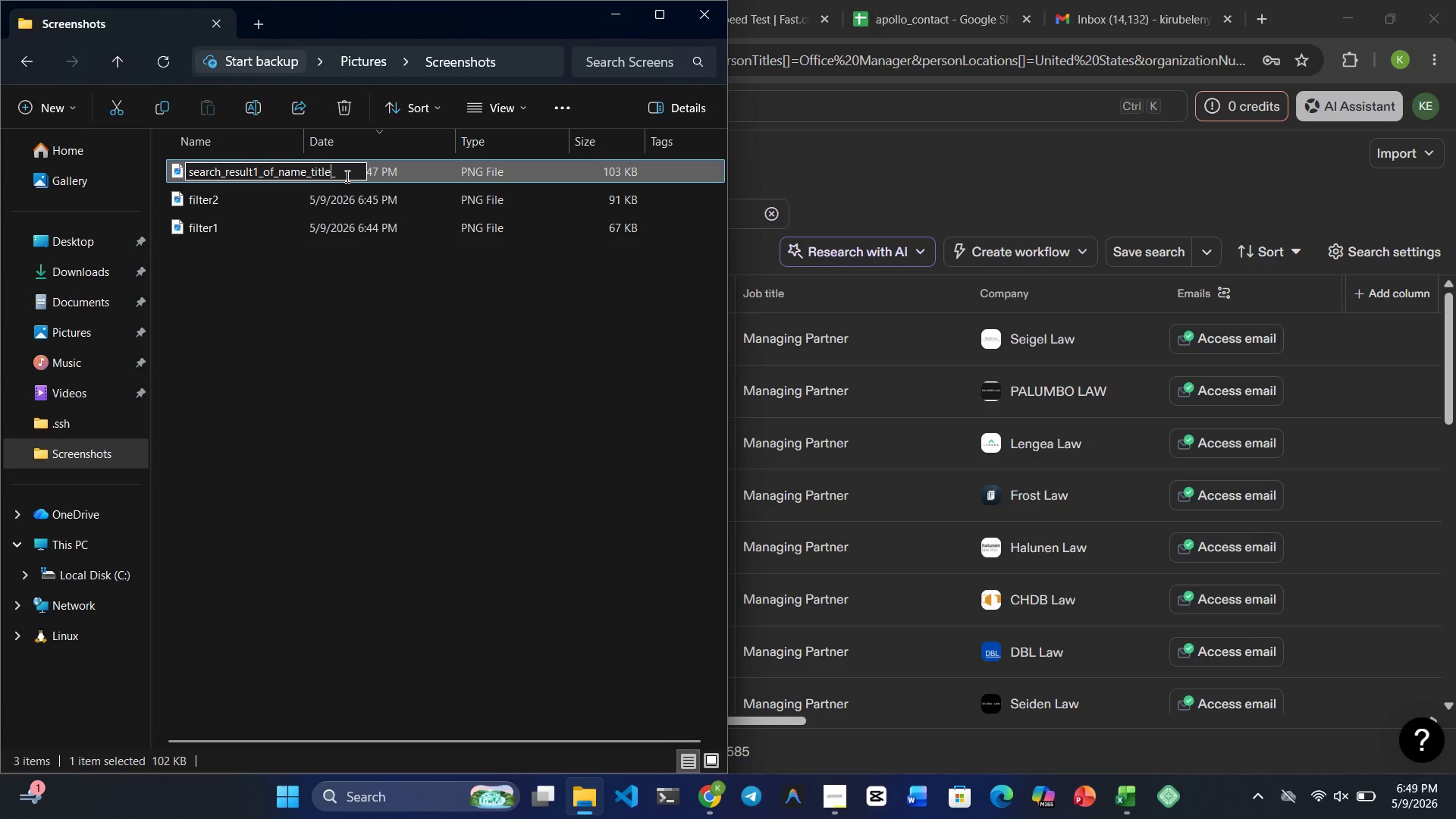 
key(ArrowRight)
 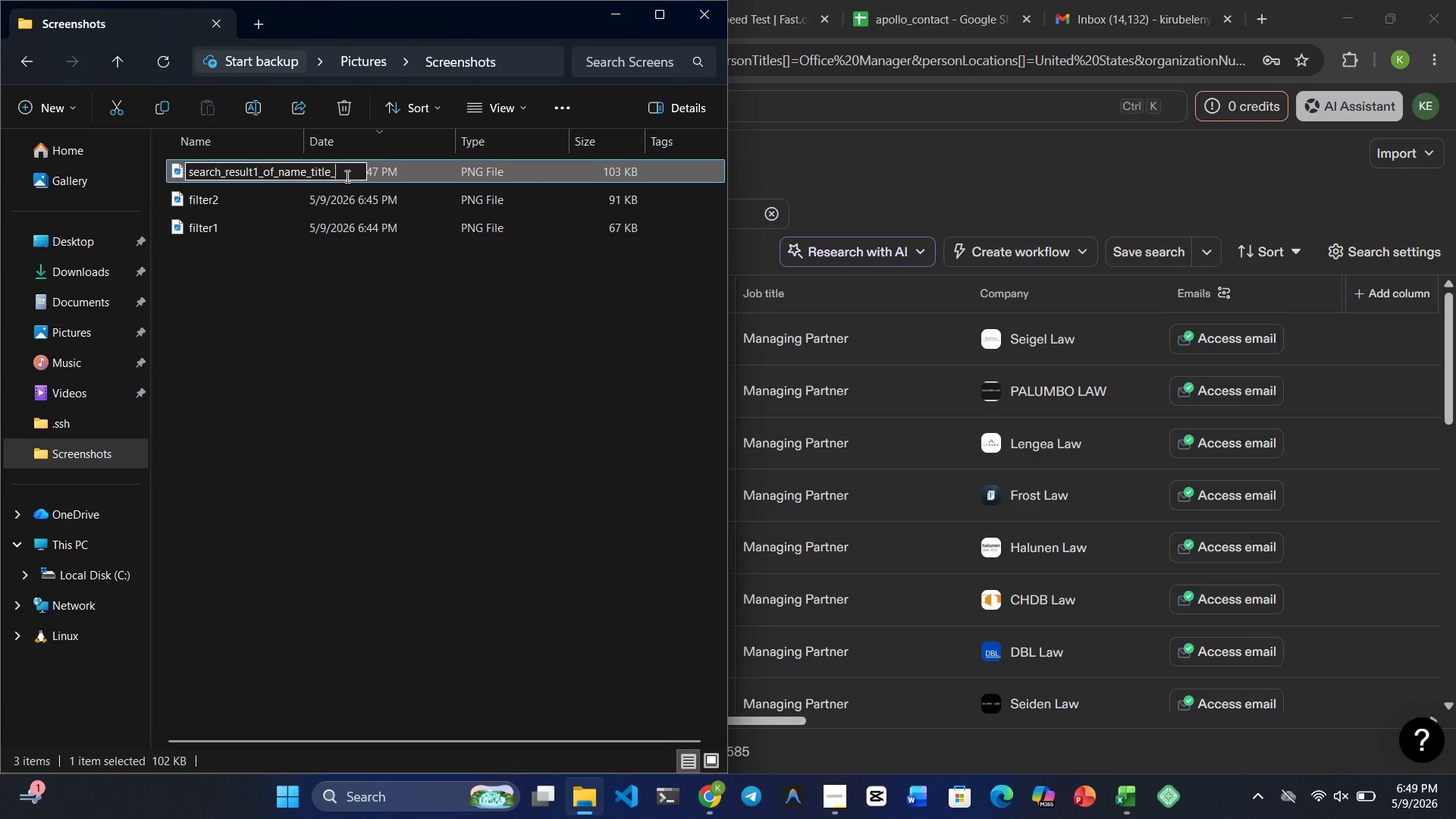 
type(company_and_email)
 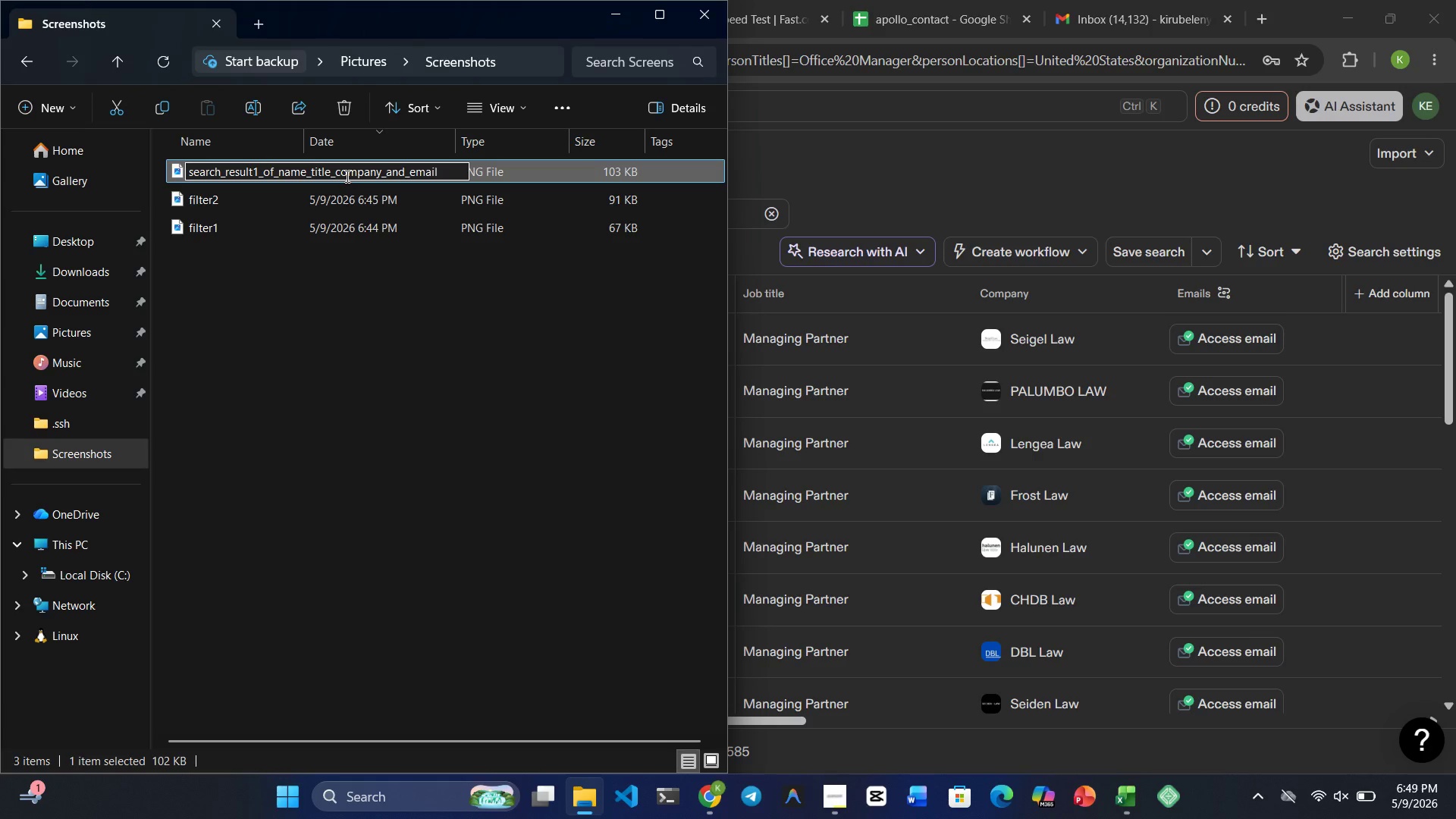 
key(Enter)
 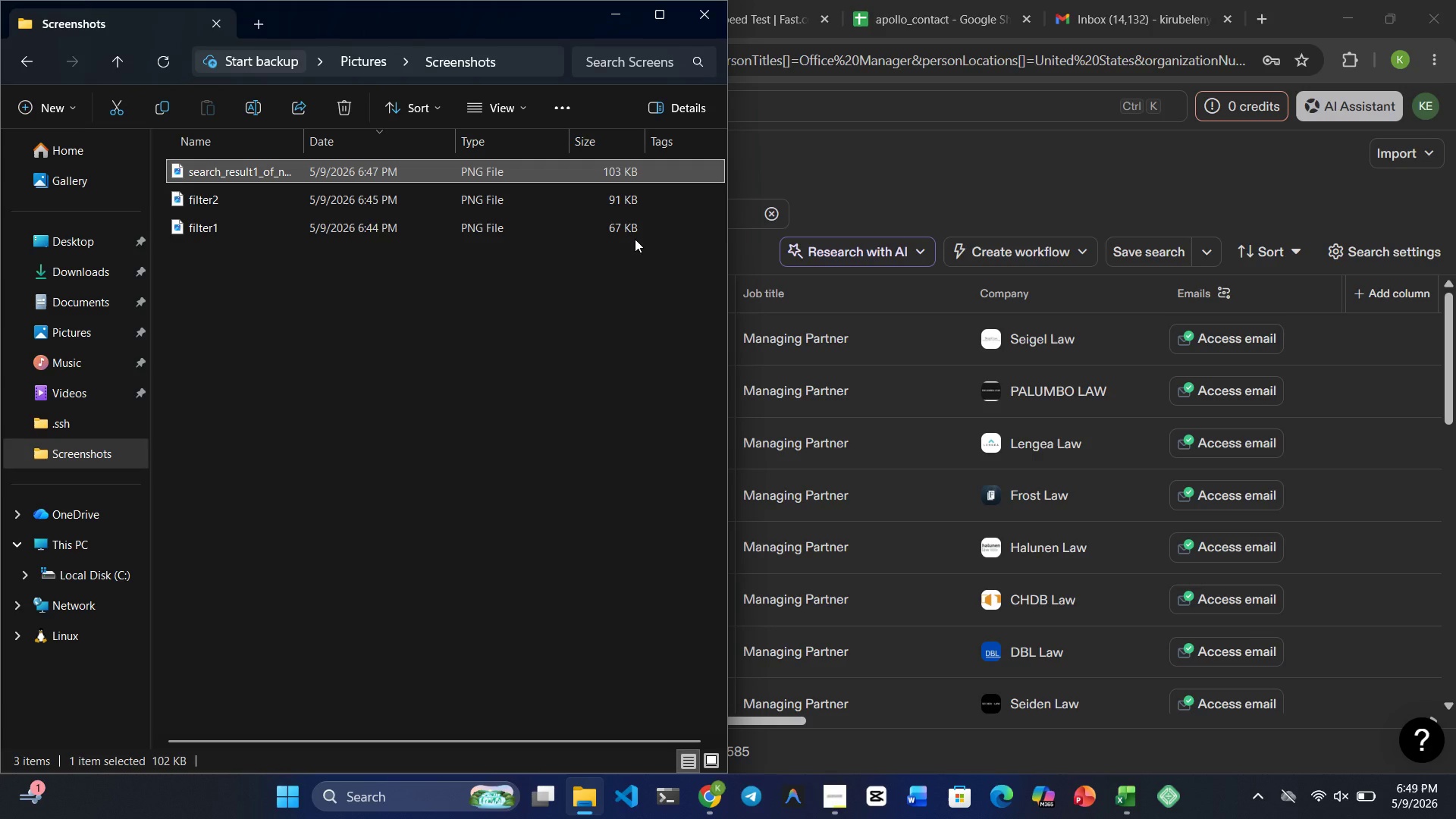 
wait(5.12)
 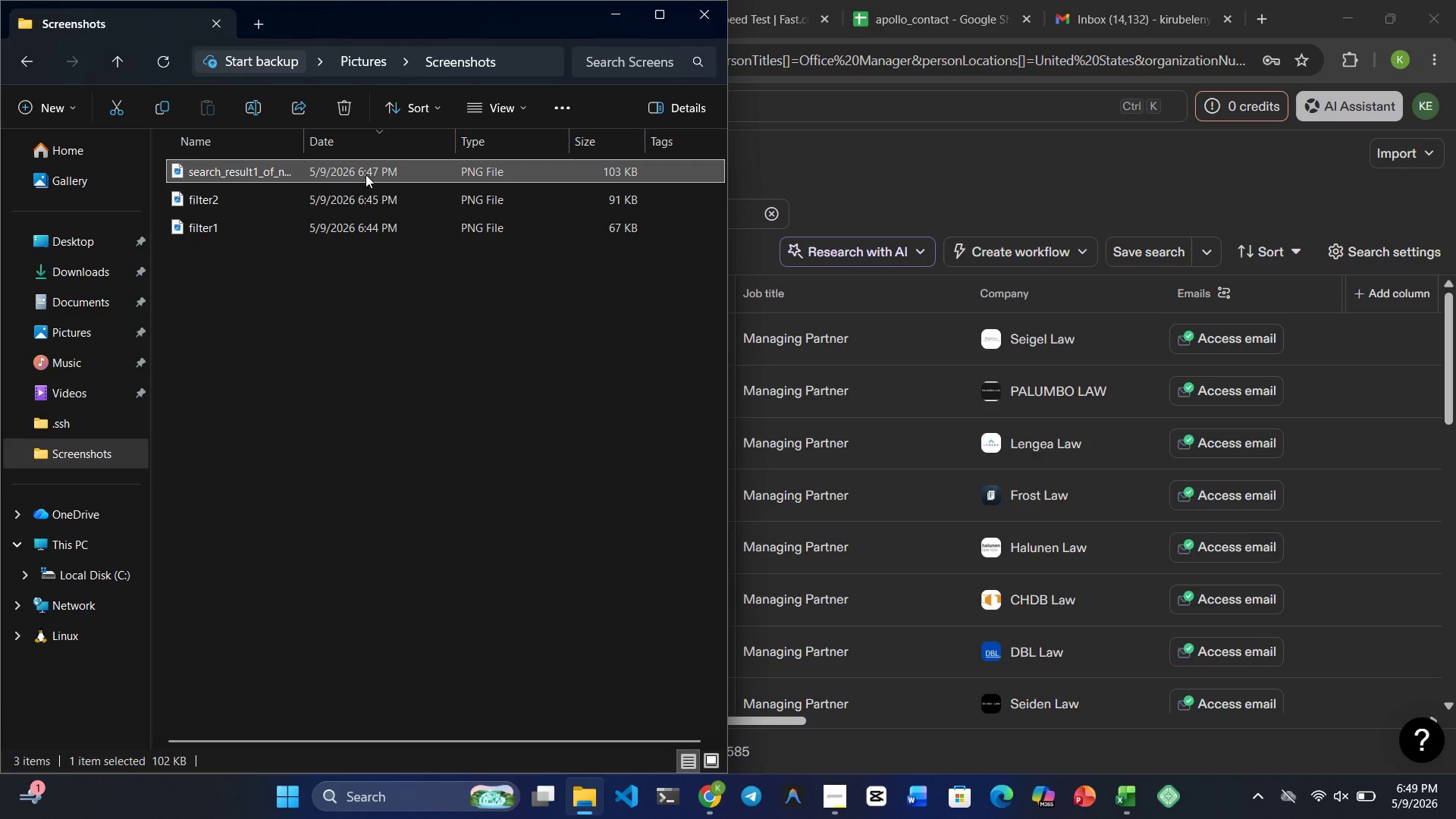 
left_click([838, 167])
 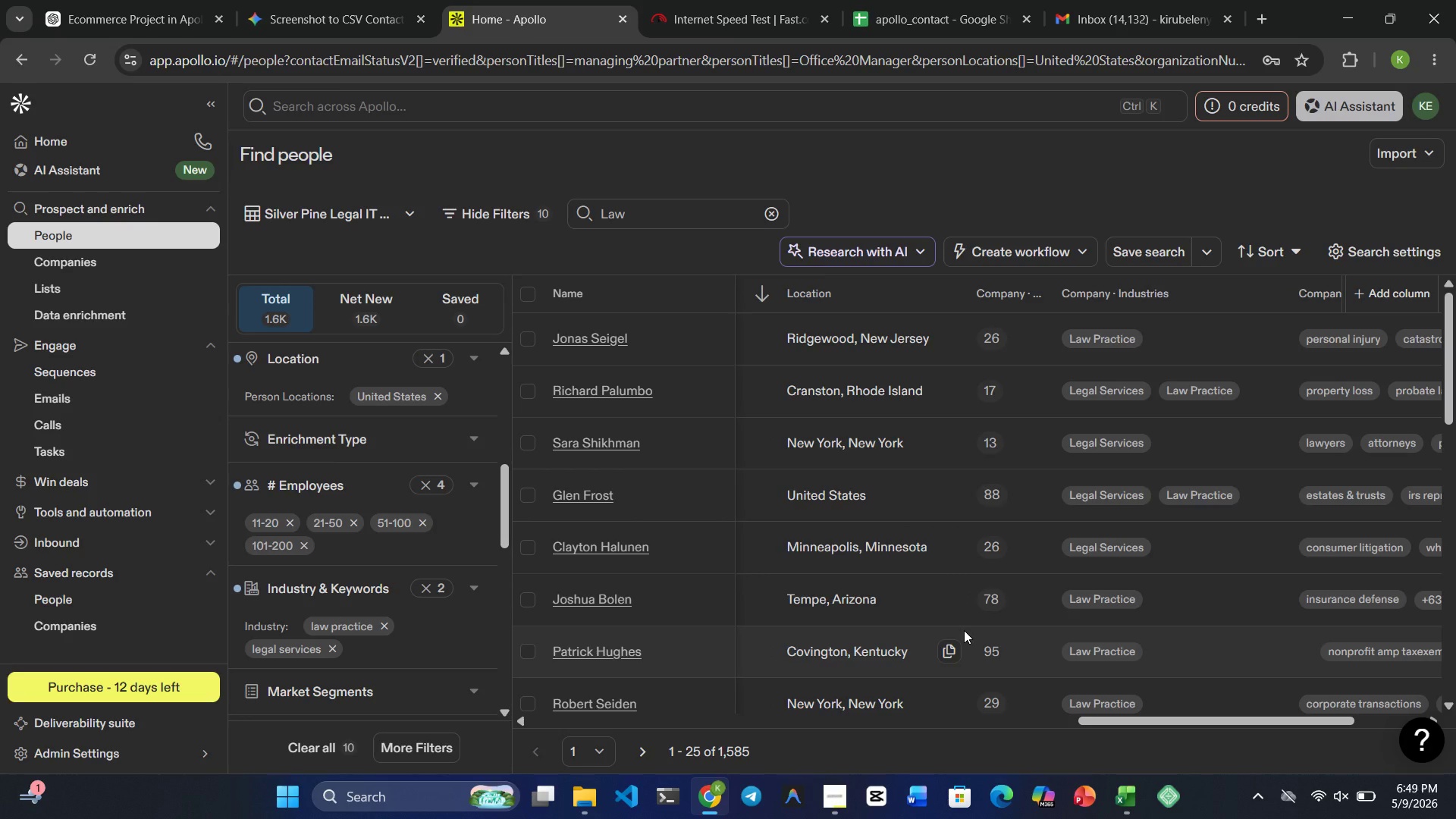 
wait(27.62)
 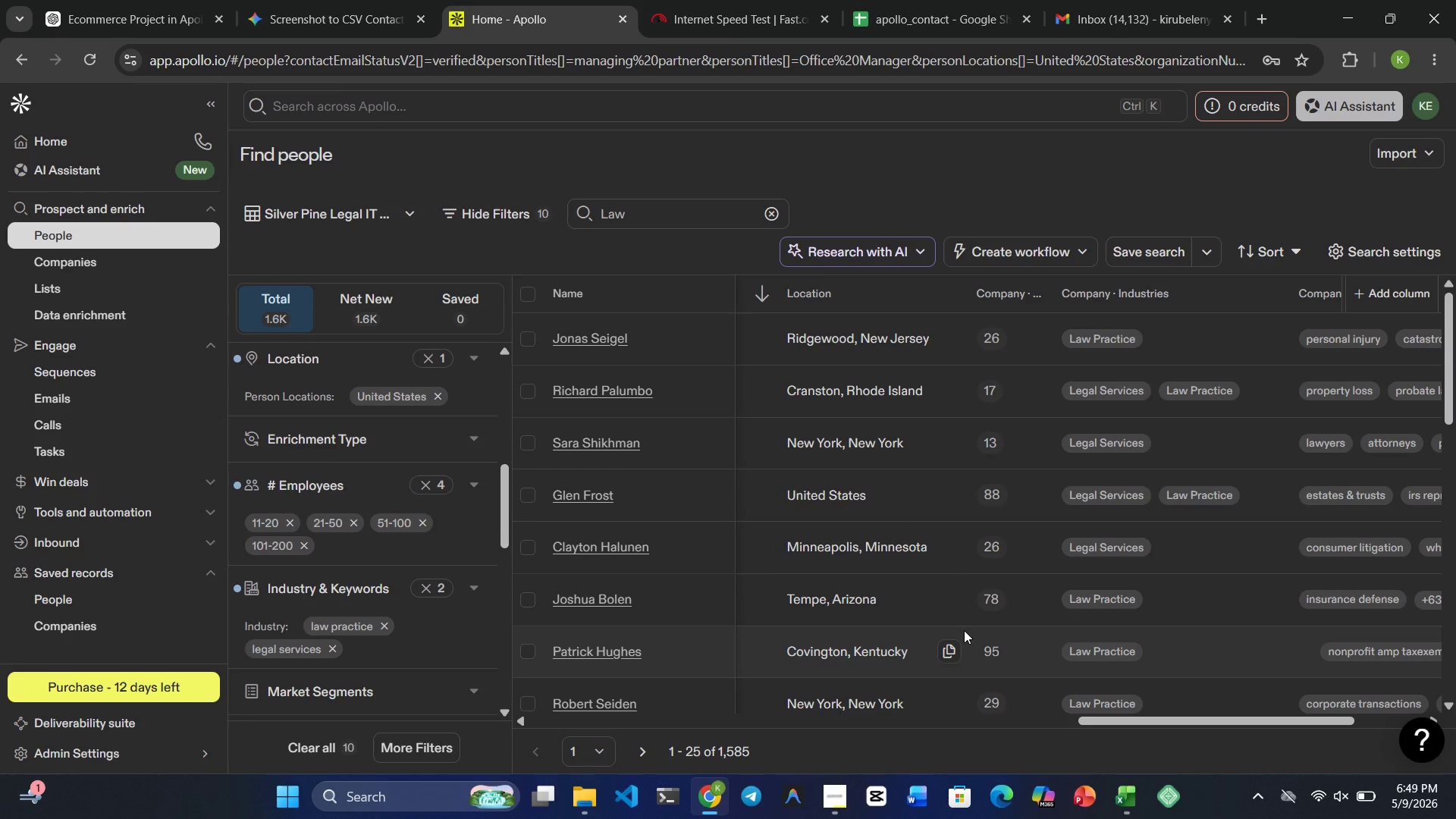 
key(PrintScreen)
 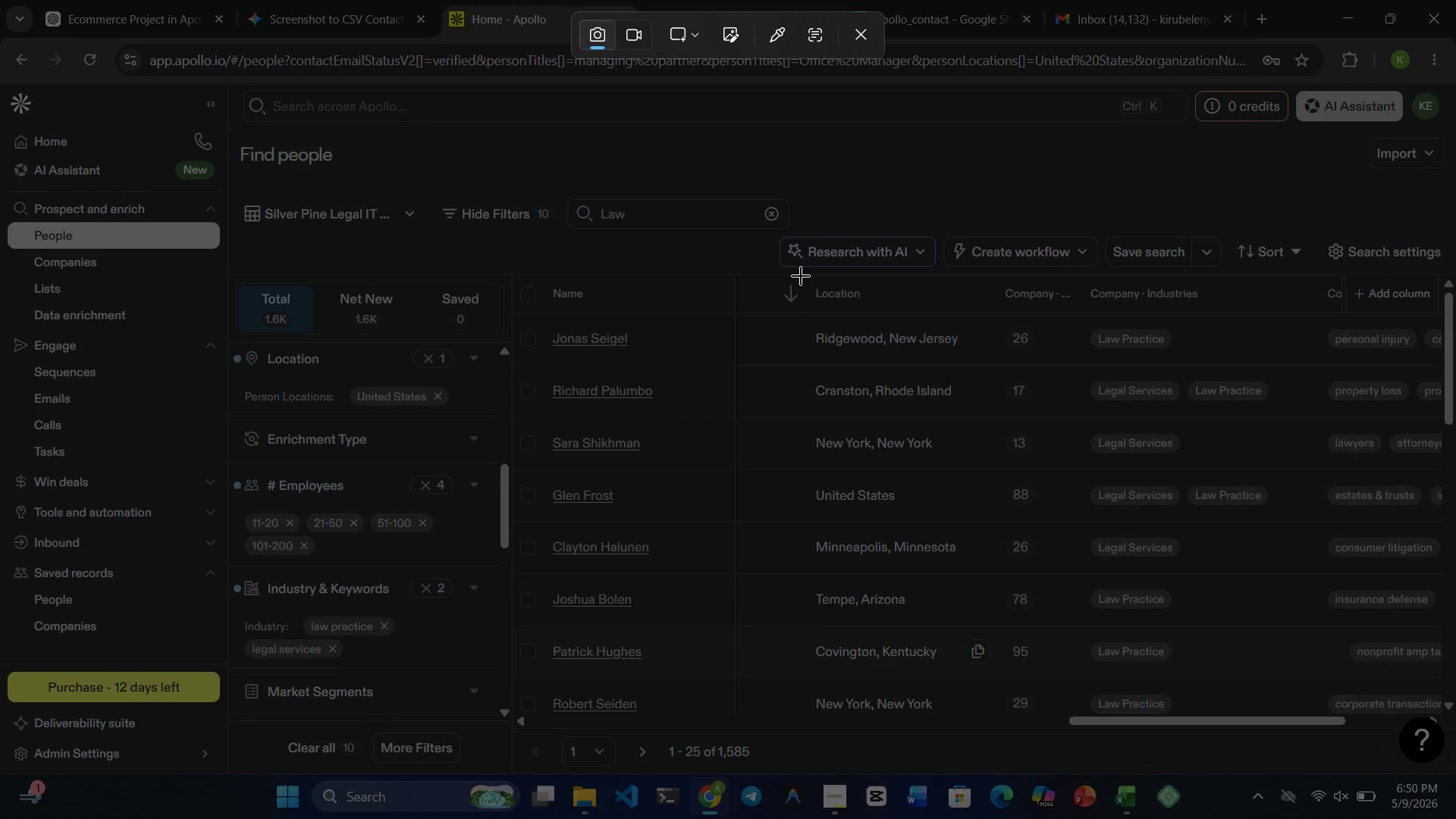 
left_click_drag(start_coordinate=[801, 273], to_coordinate=[1300, 737])
 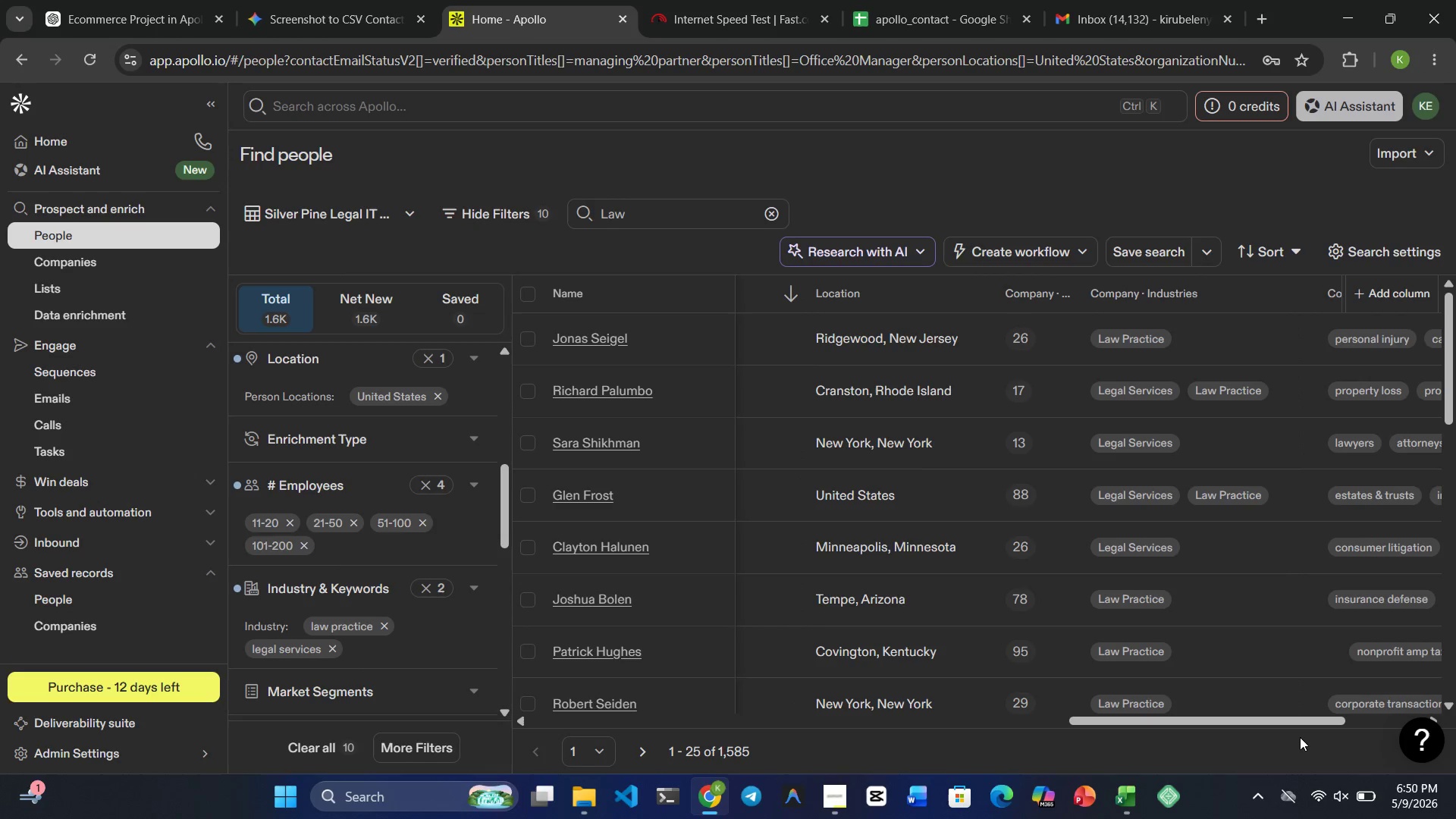 
key(Meta+MetaLeft)
 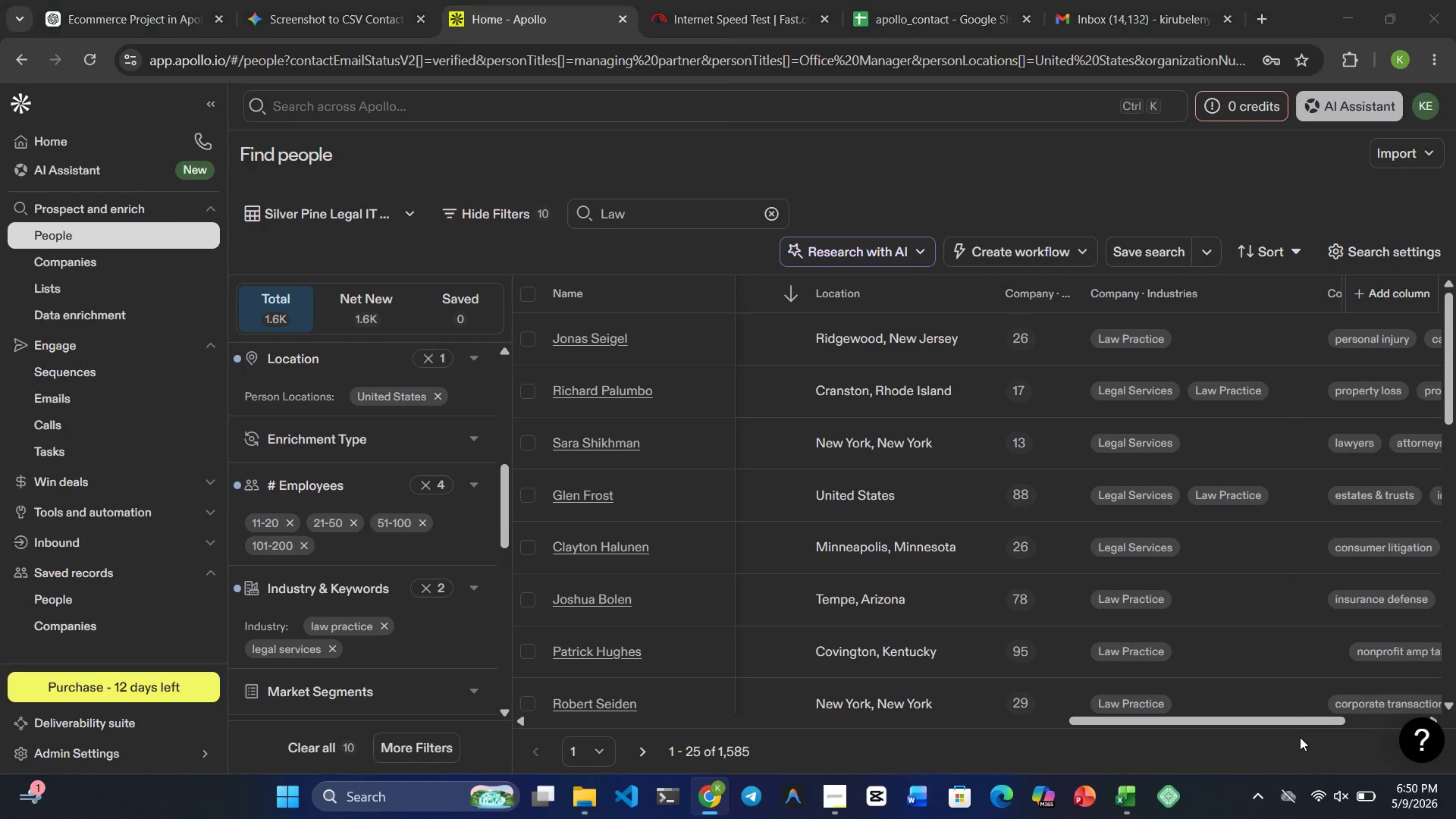 
key(Meta+1)
 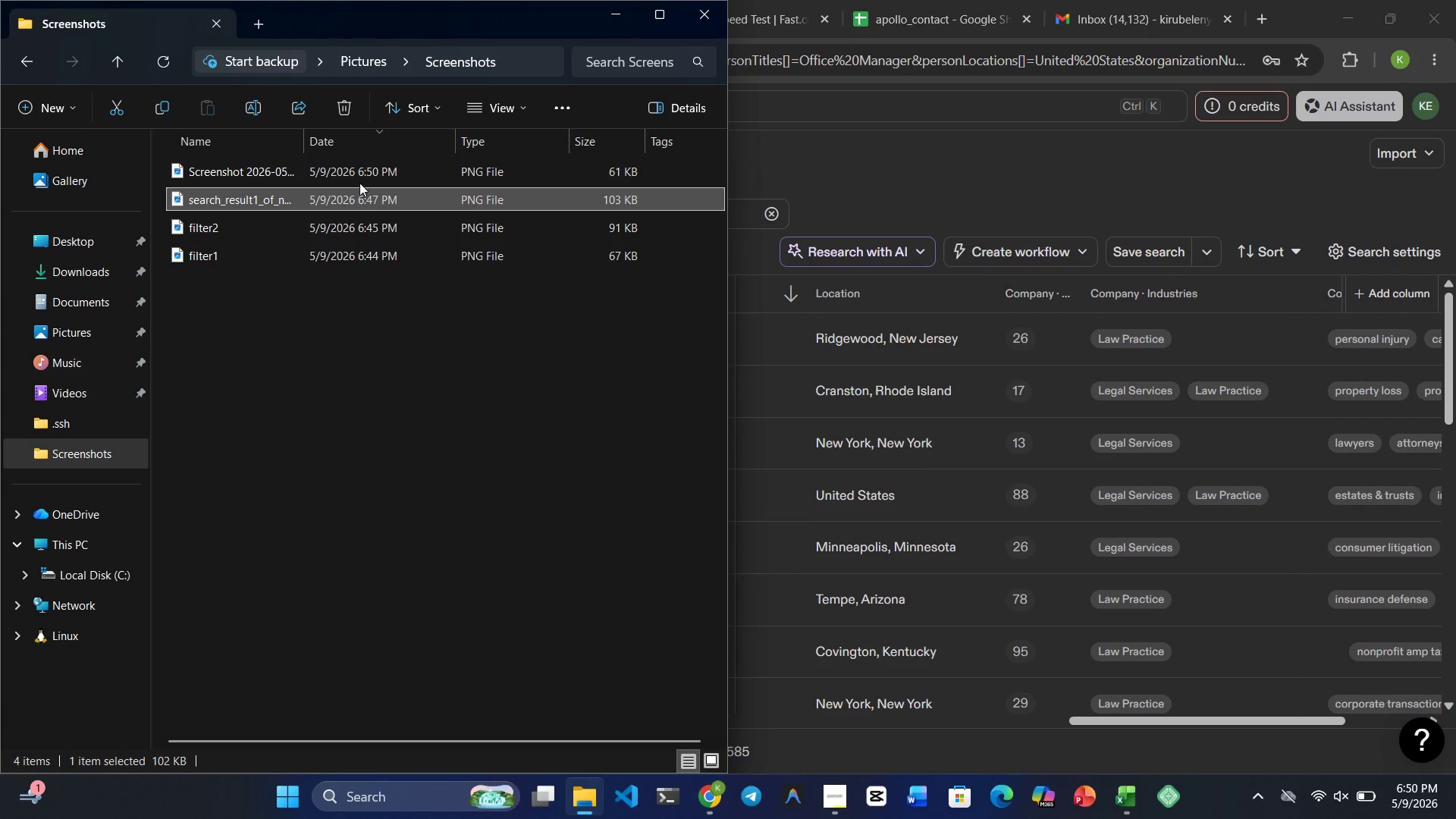 
left_click([334, 164])
 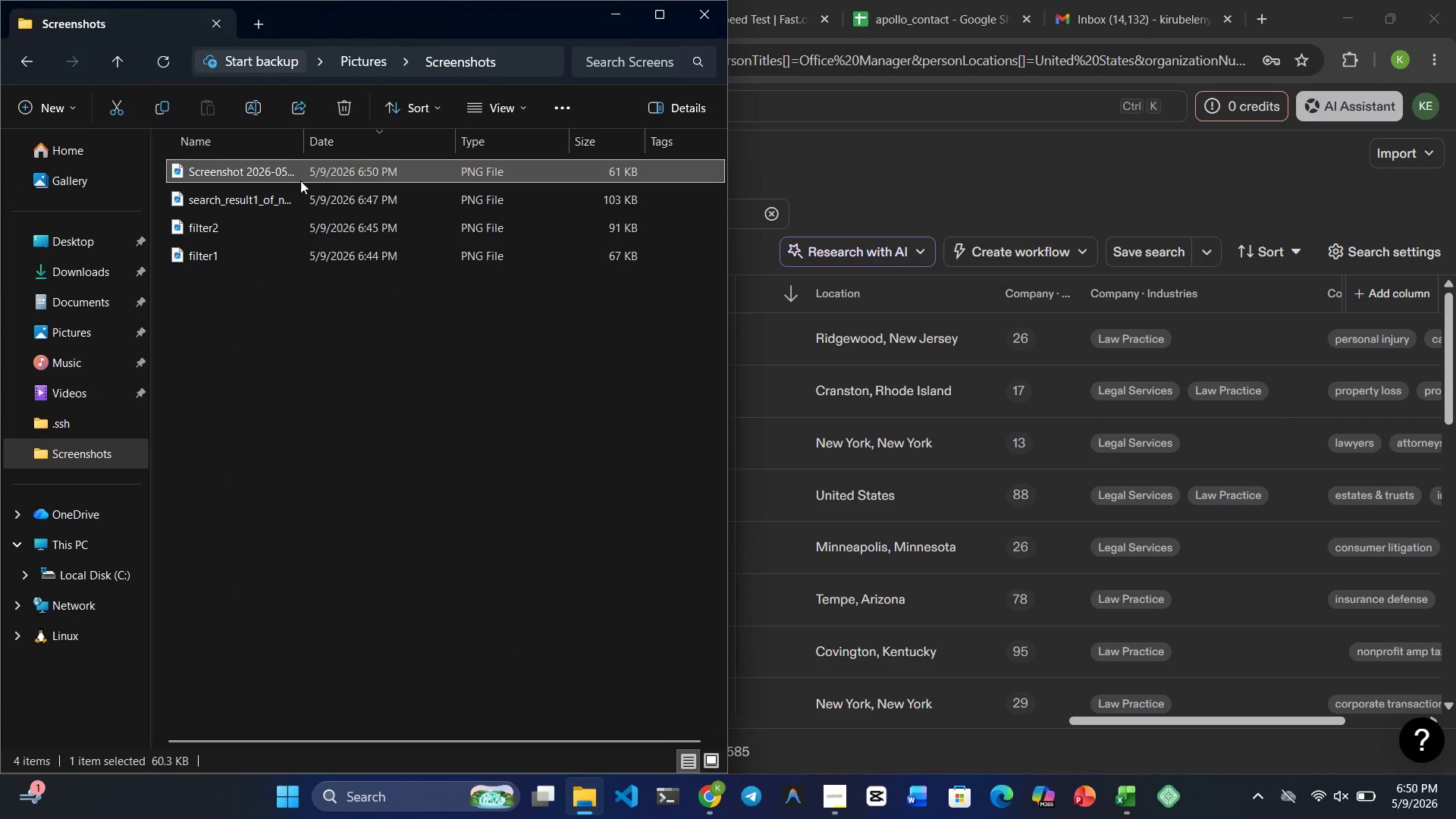 
left_click([271, 192])
 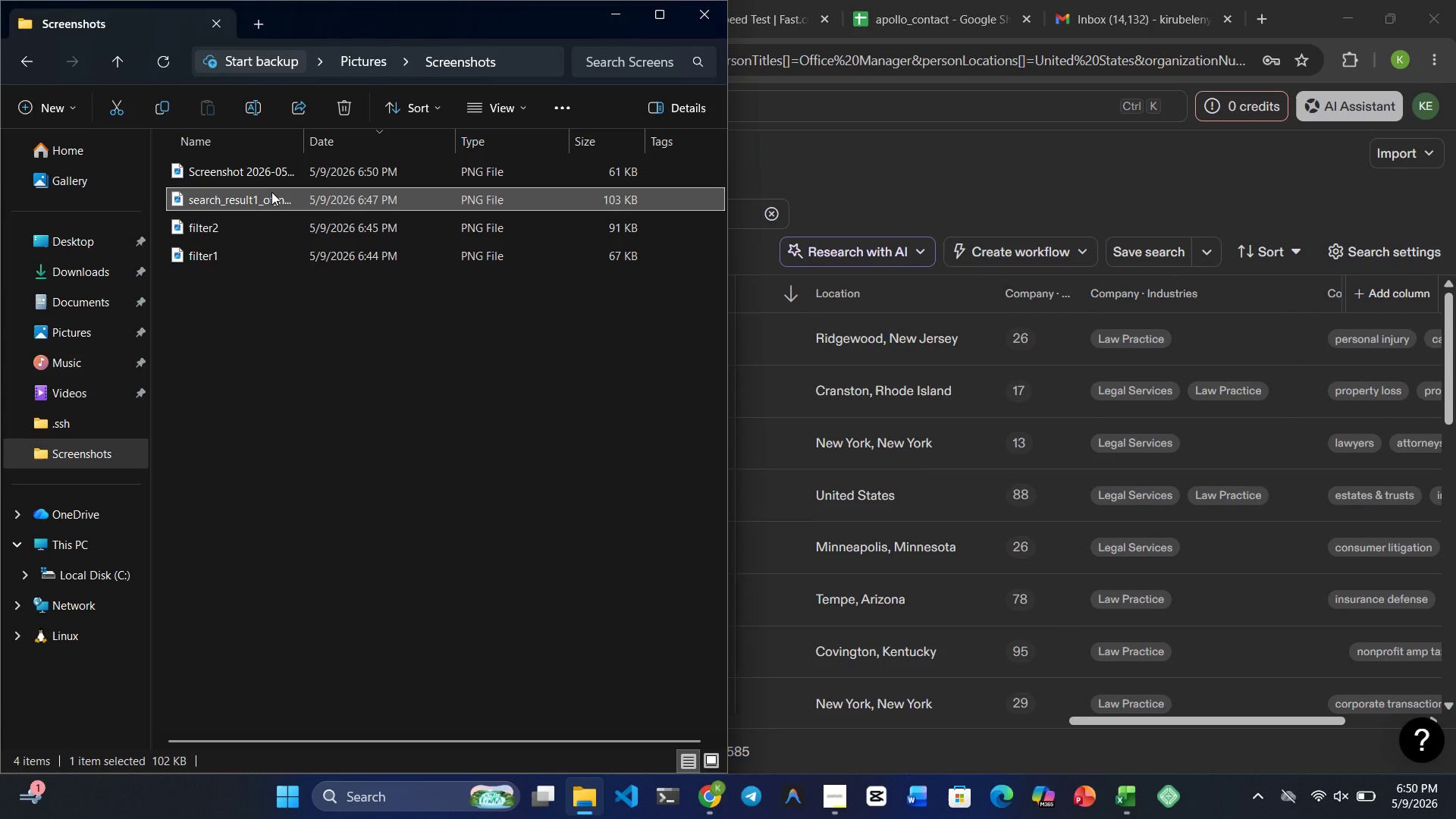 
right_click([271, 192])
 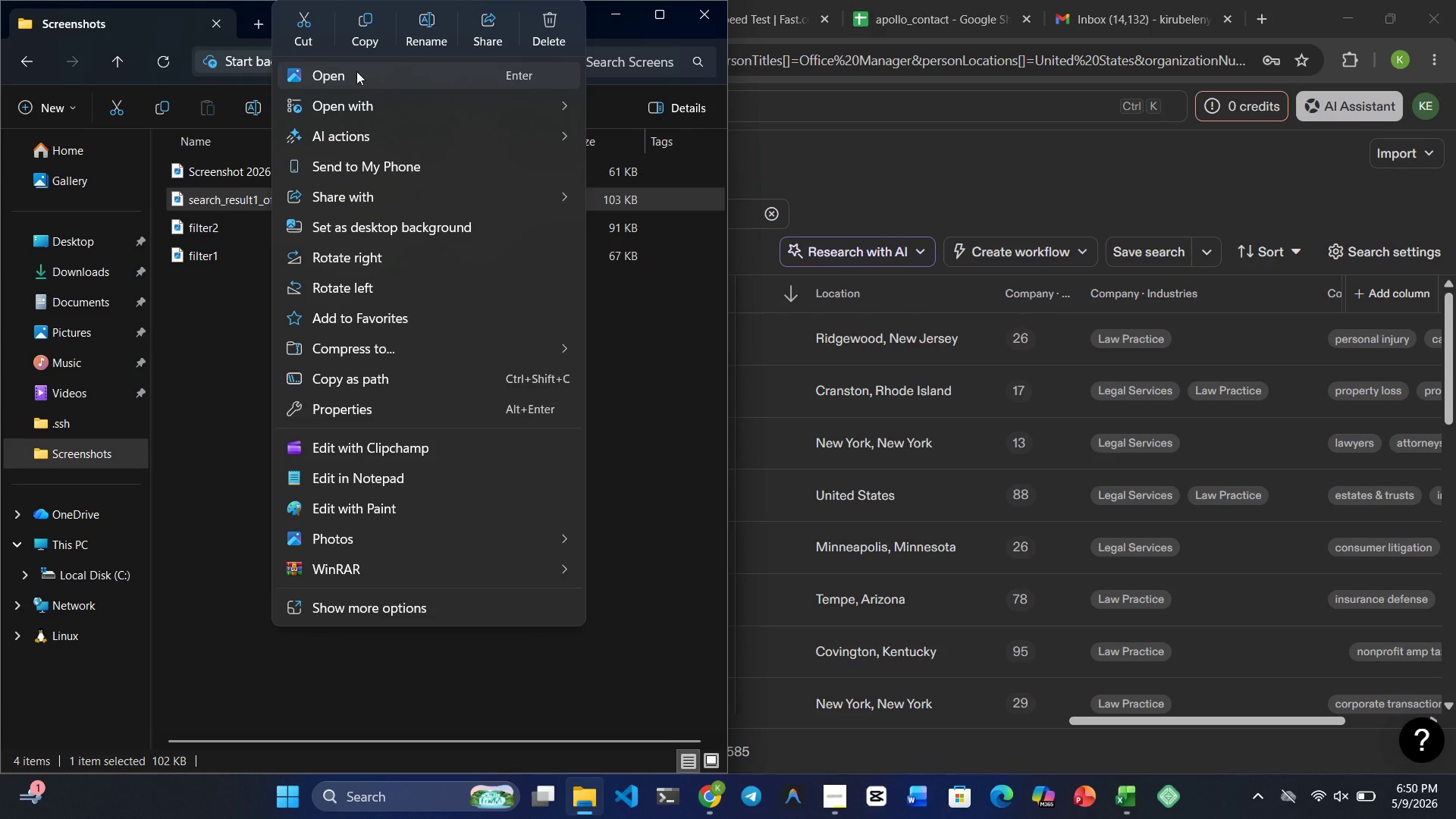 
wait(6.7)
 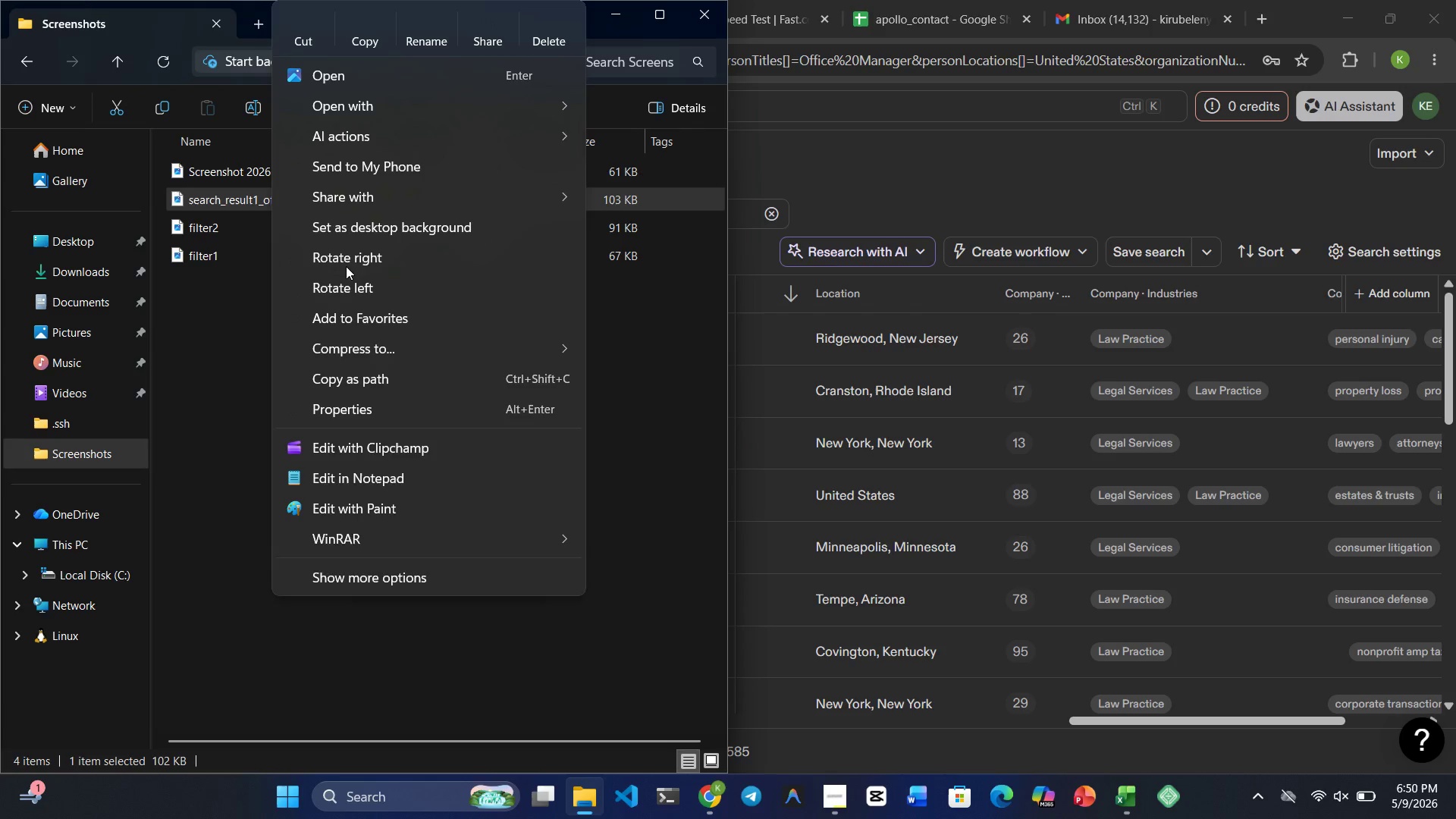 
left_click([233, 194])
 